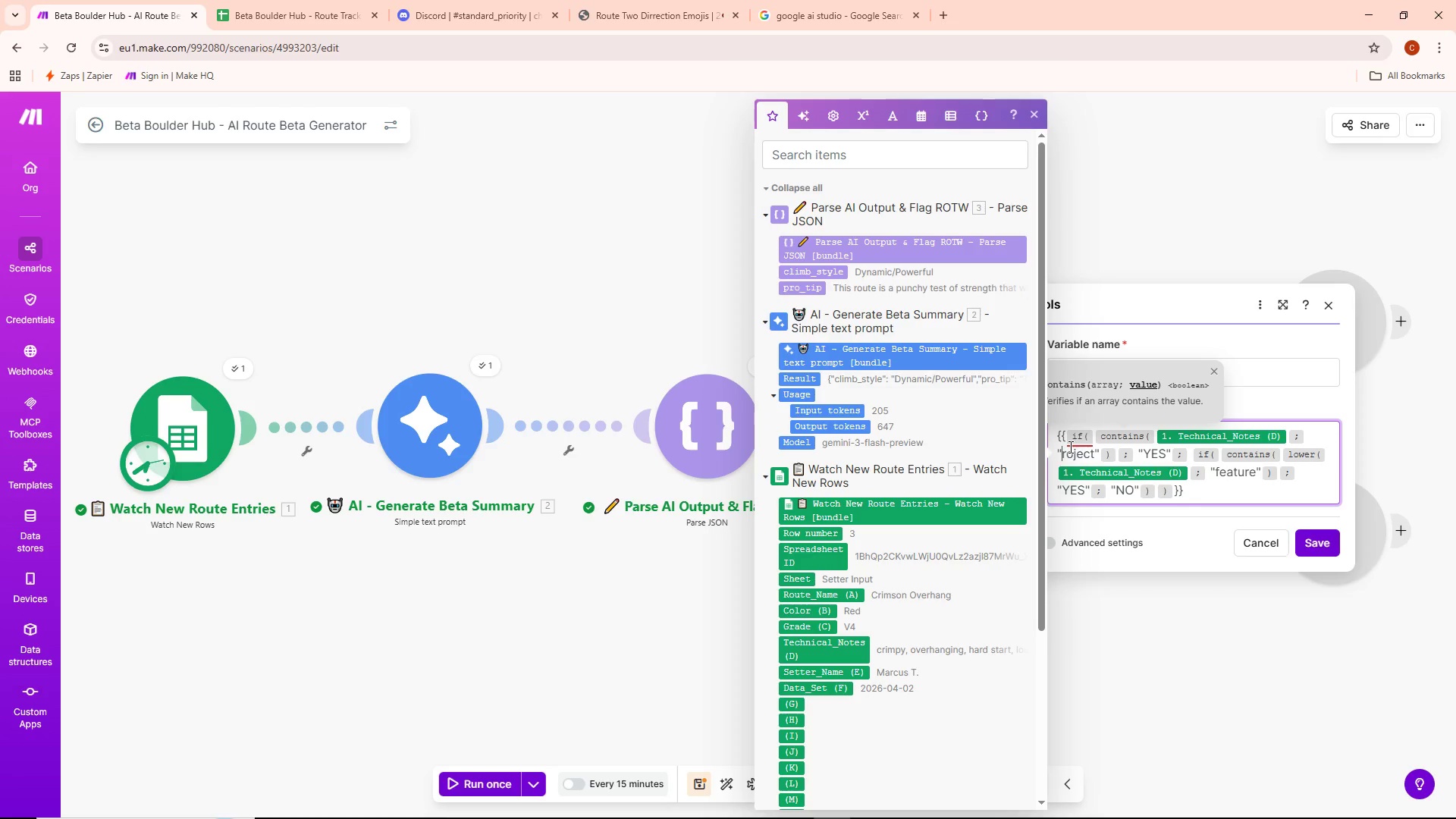 
key(Shift+ShiftLeft)
 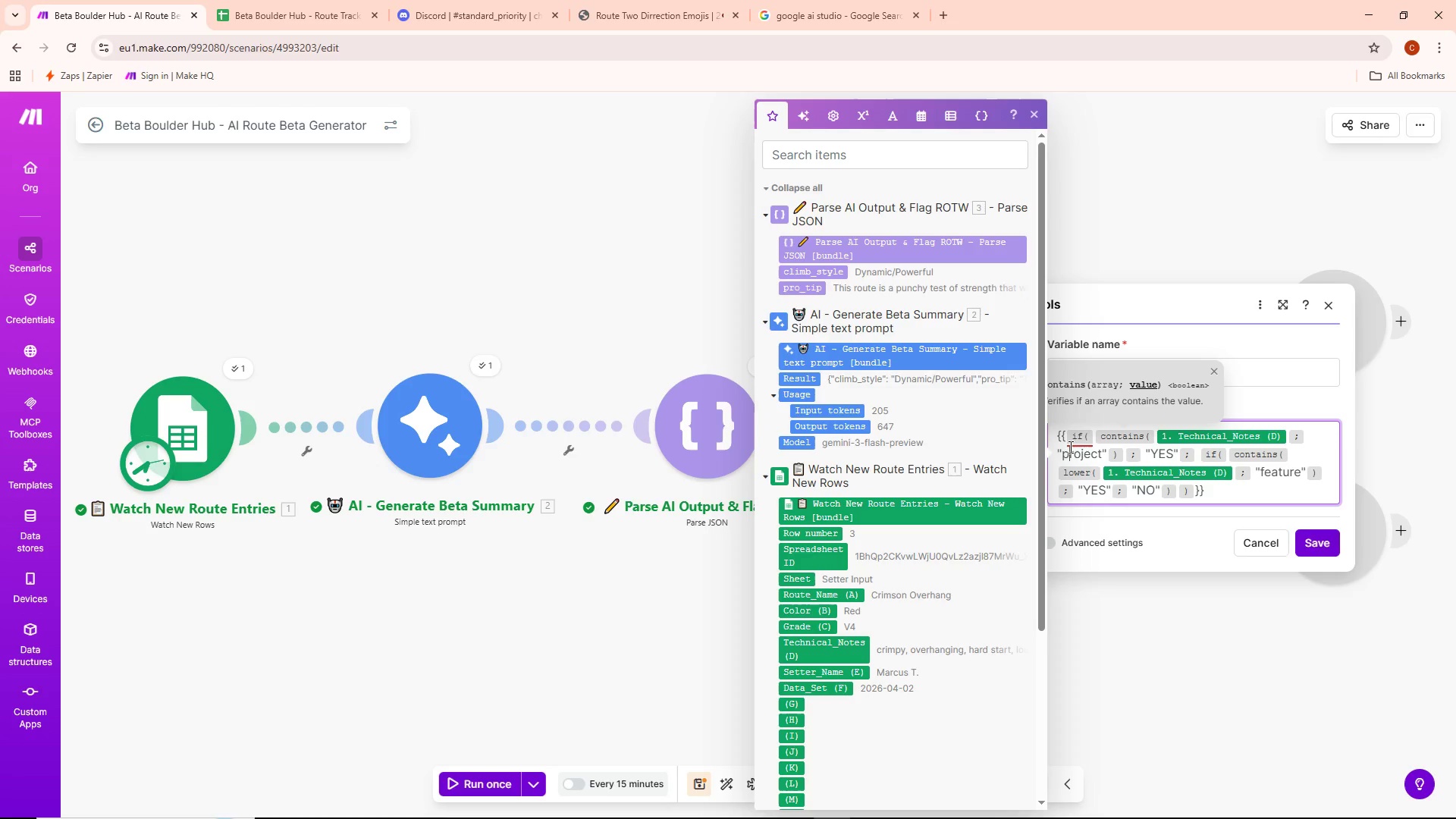 
key(Shift+P)
 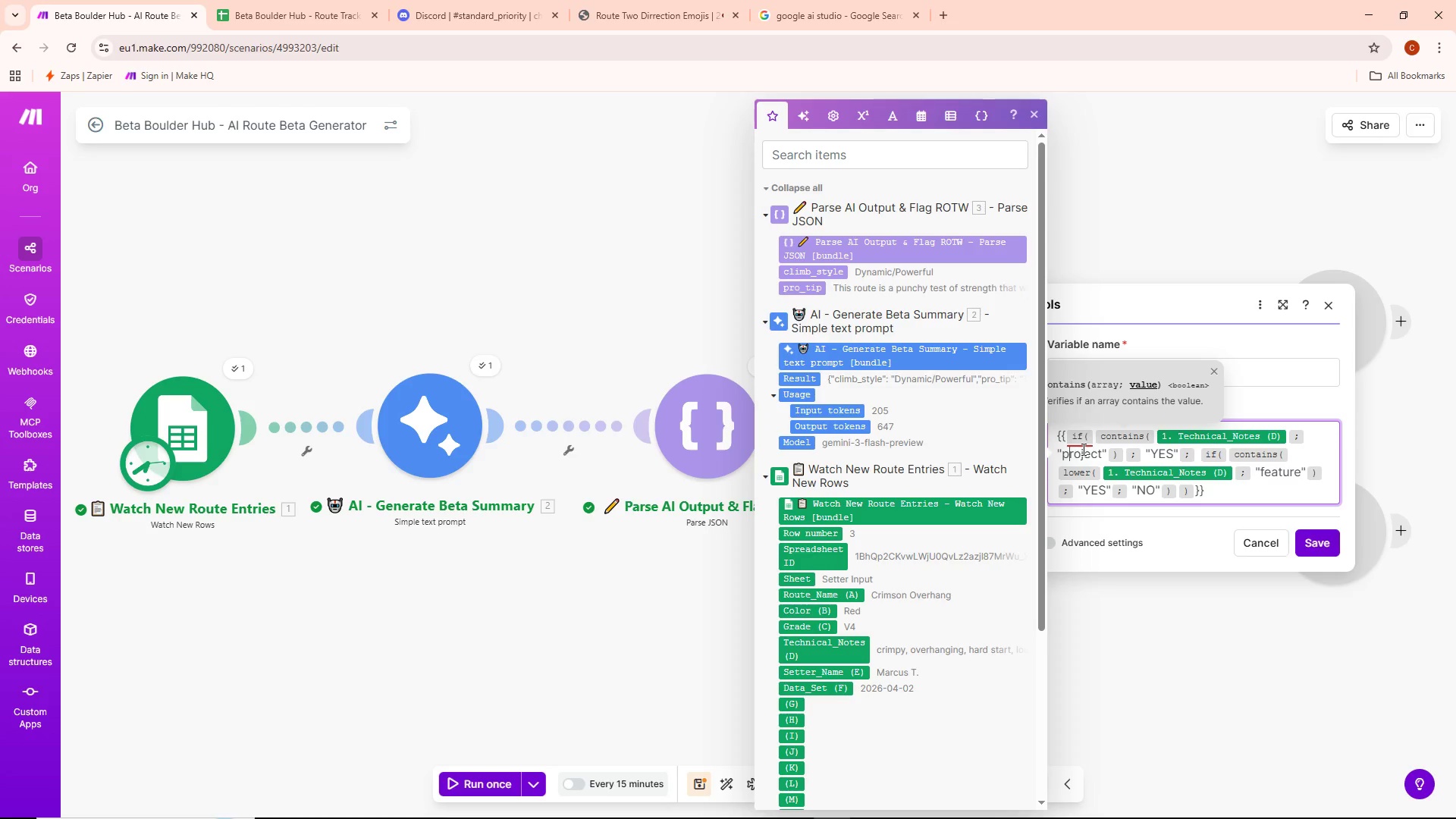 
key(Backspace)
 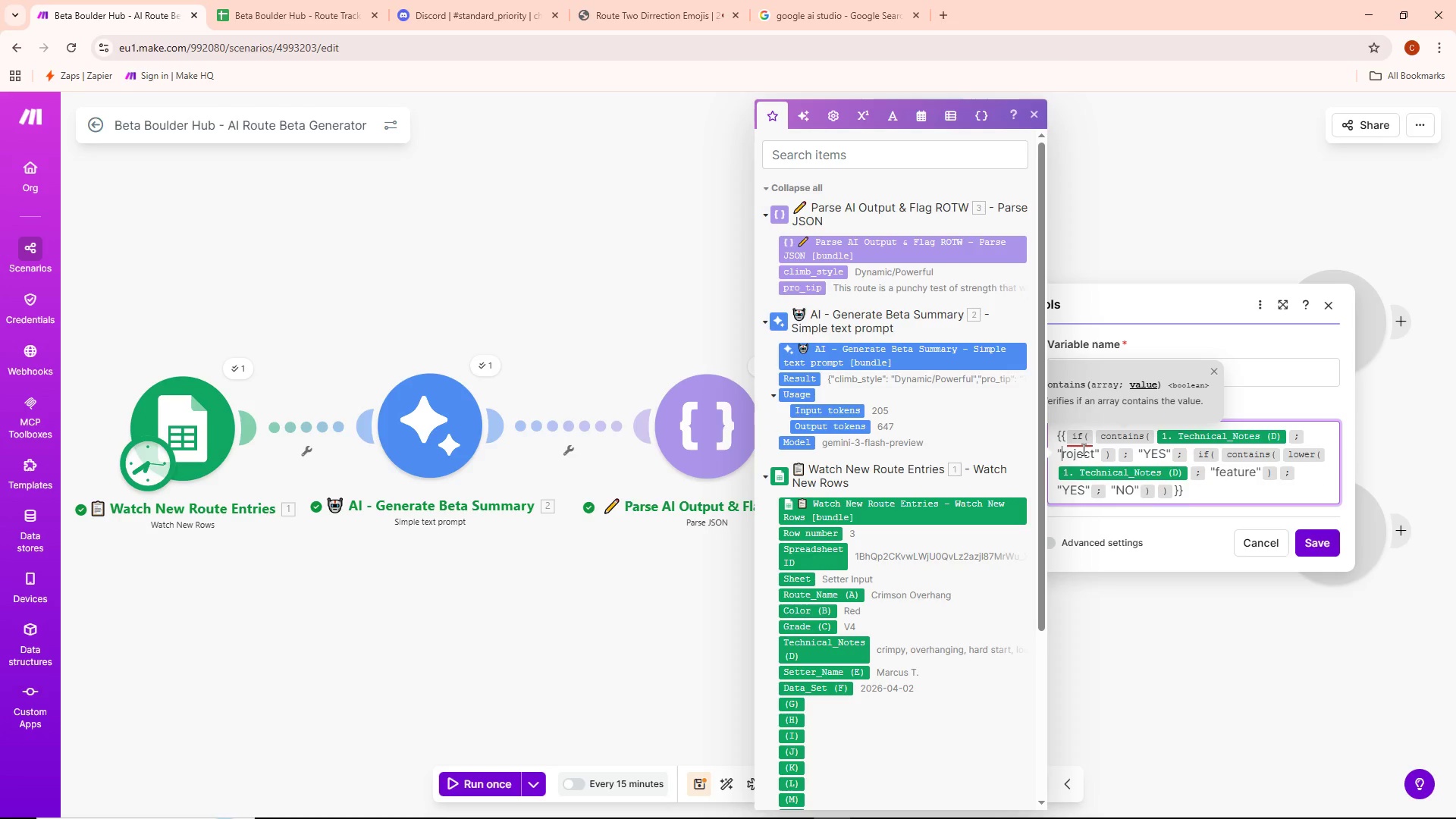 
key(Shift+ShiftLeft)
 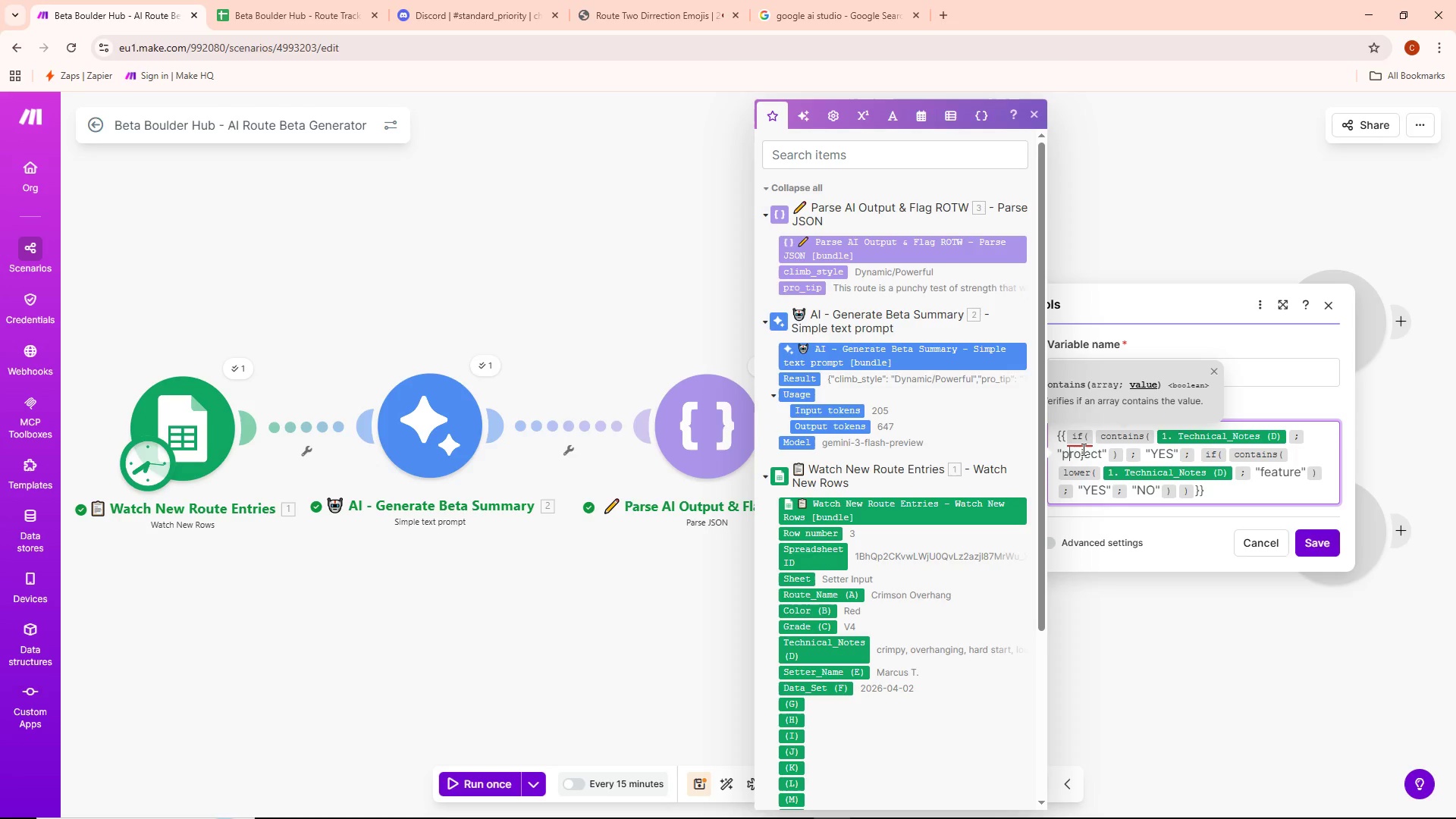 
key(Shift+P)
 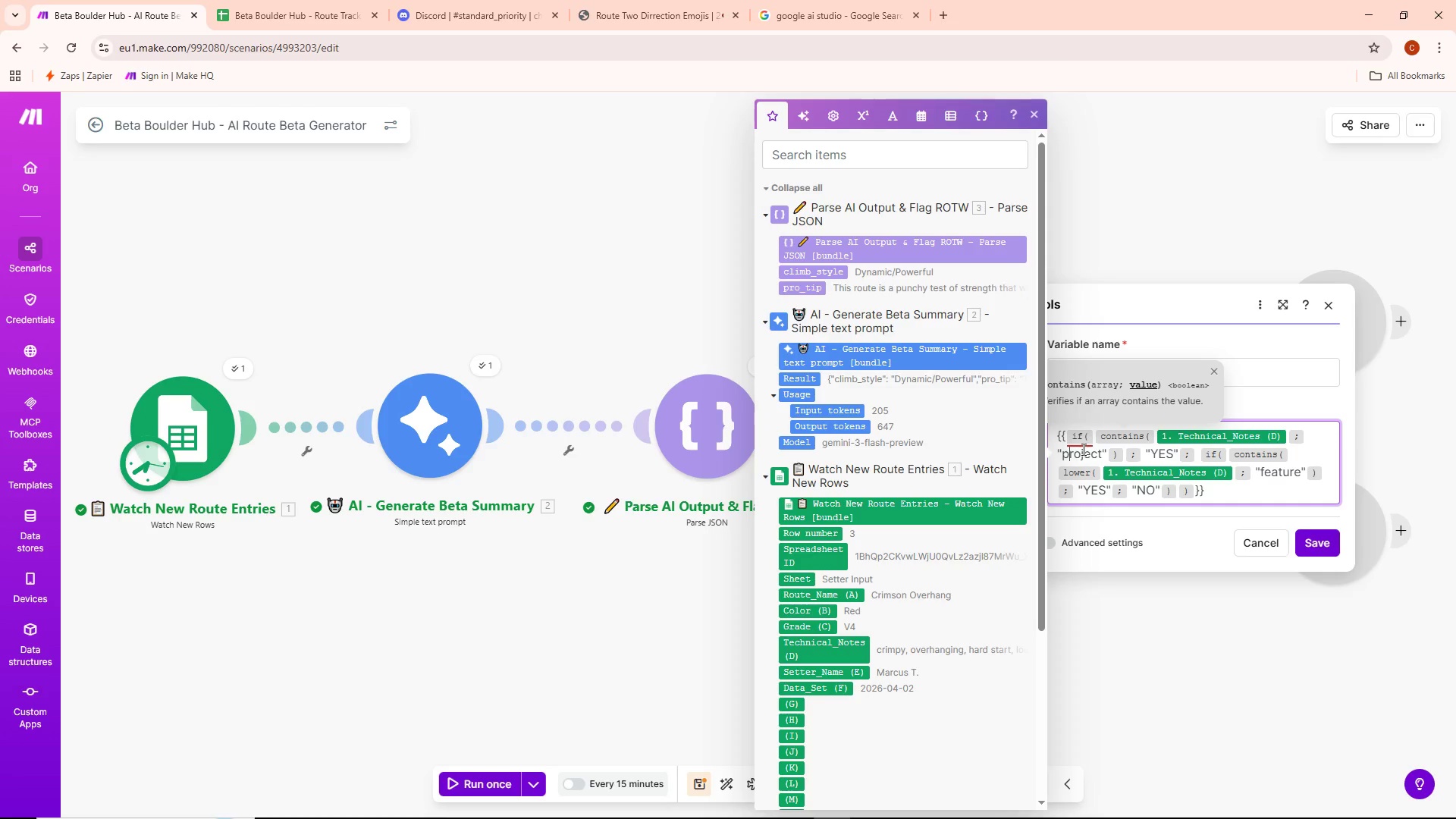 
key(Backspace)
 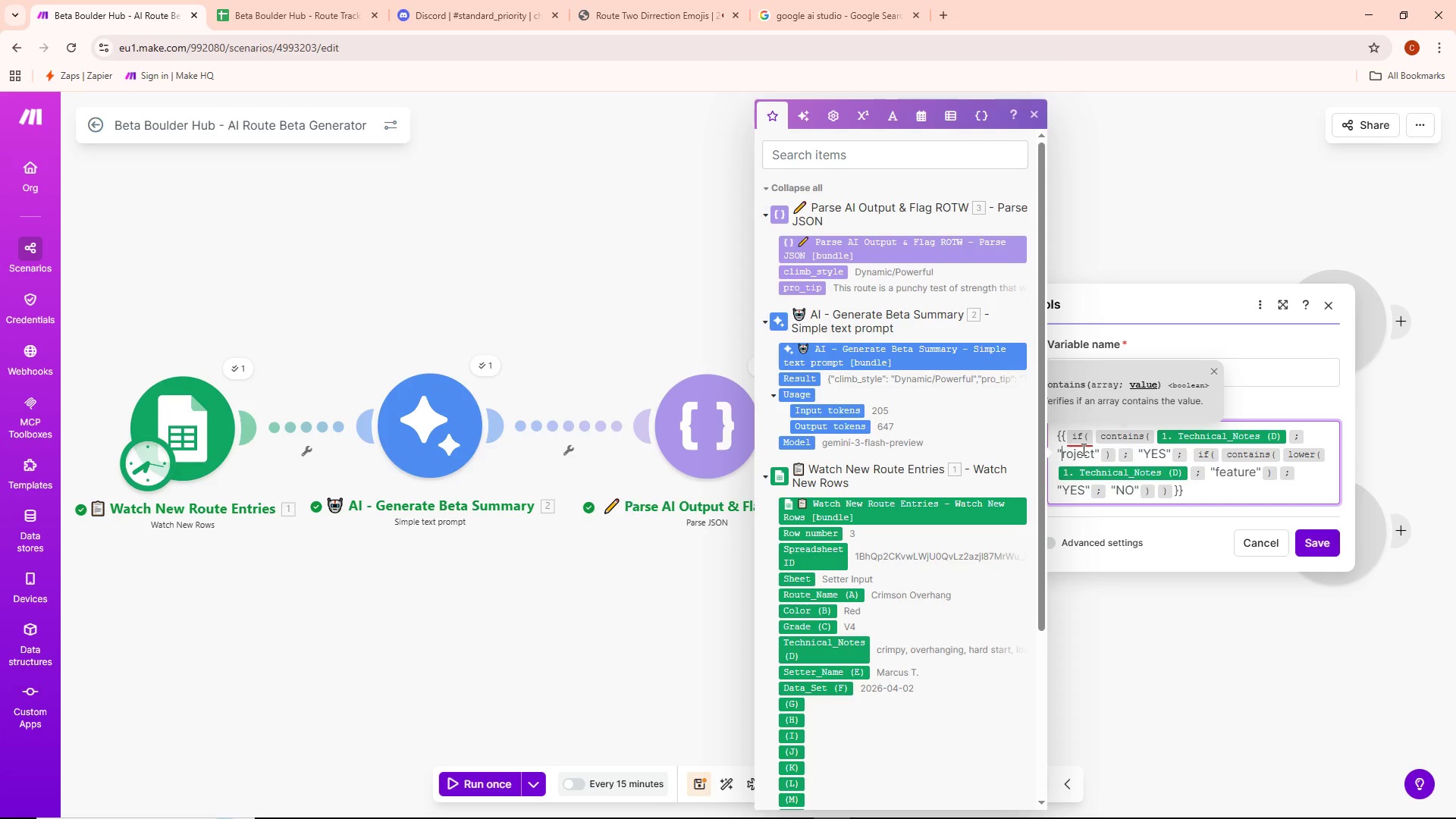 
key(CapsLock)
 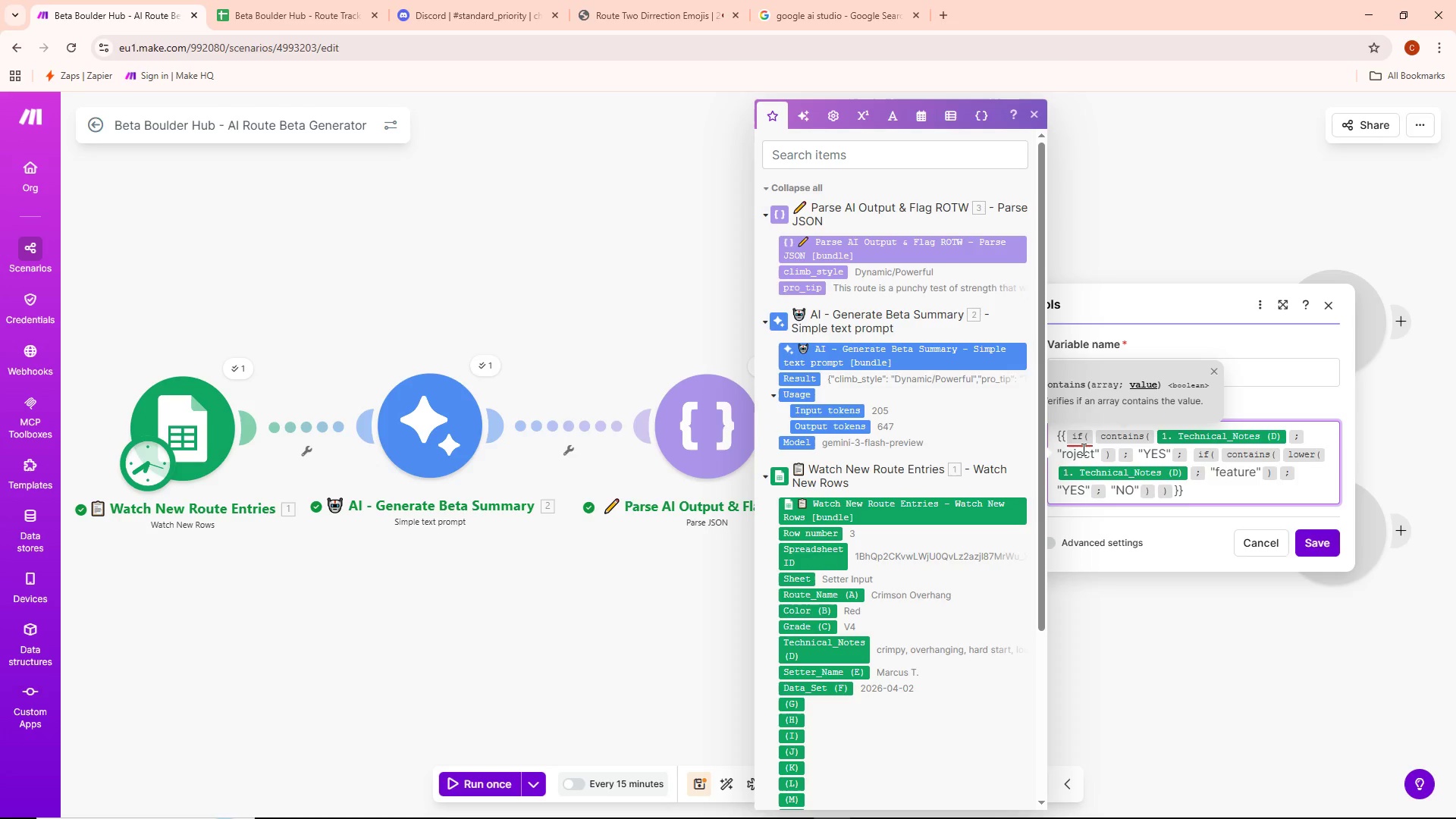 
key(Shift+ShiftLeft)
 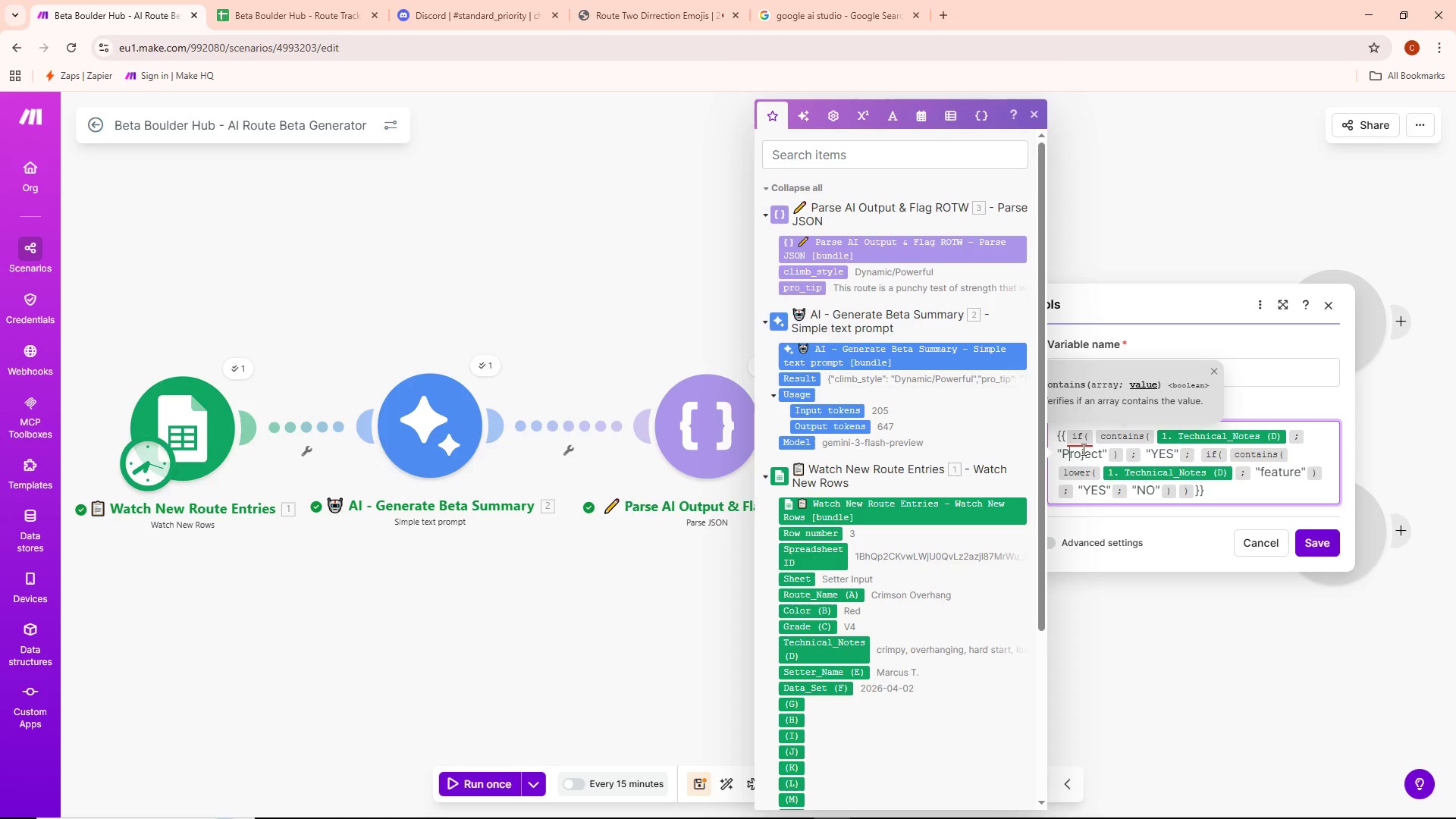 
key(Shift+P)
 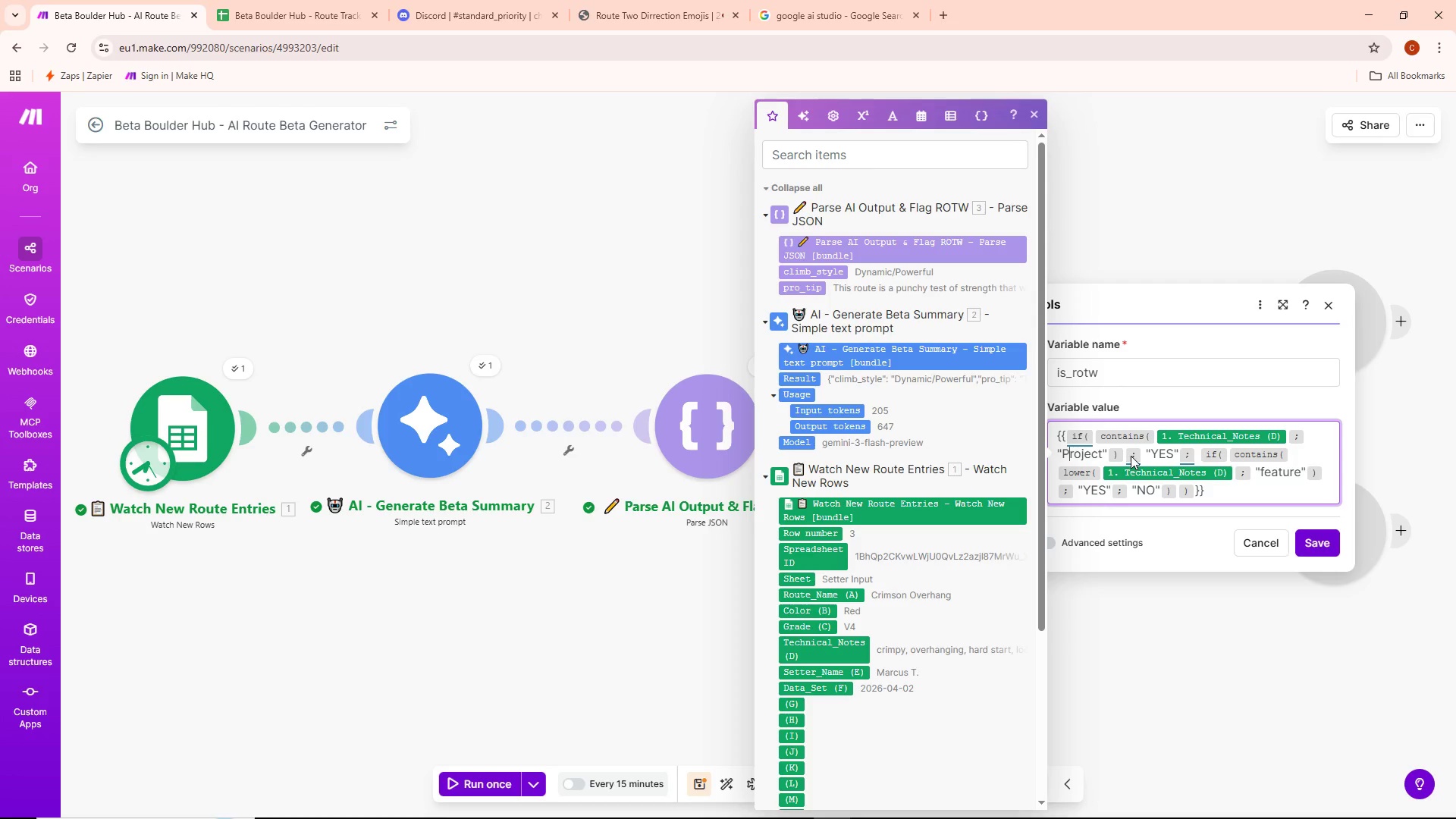 
wait(12.58)
 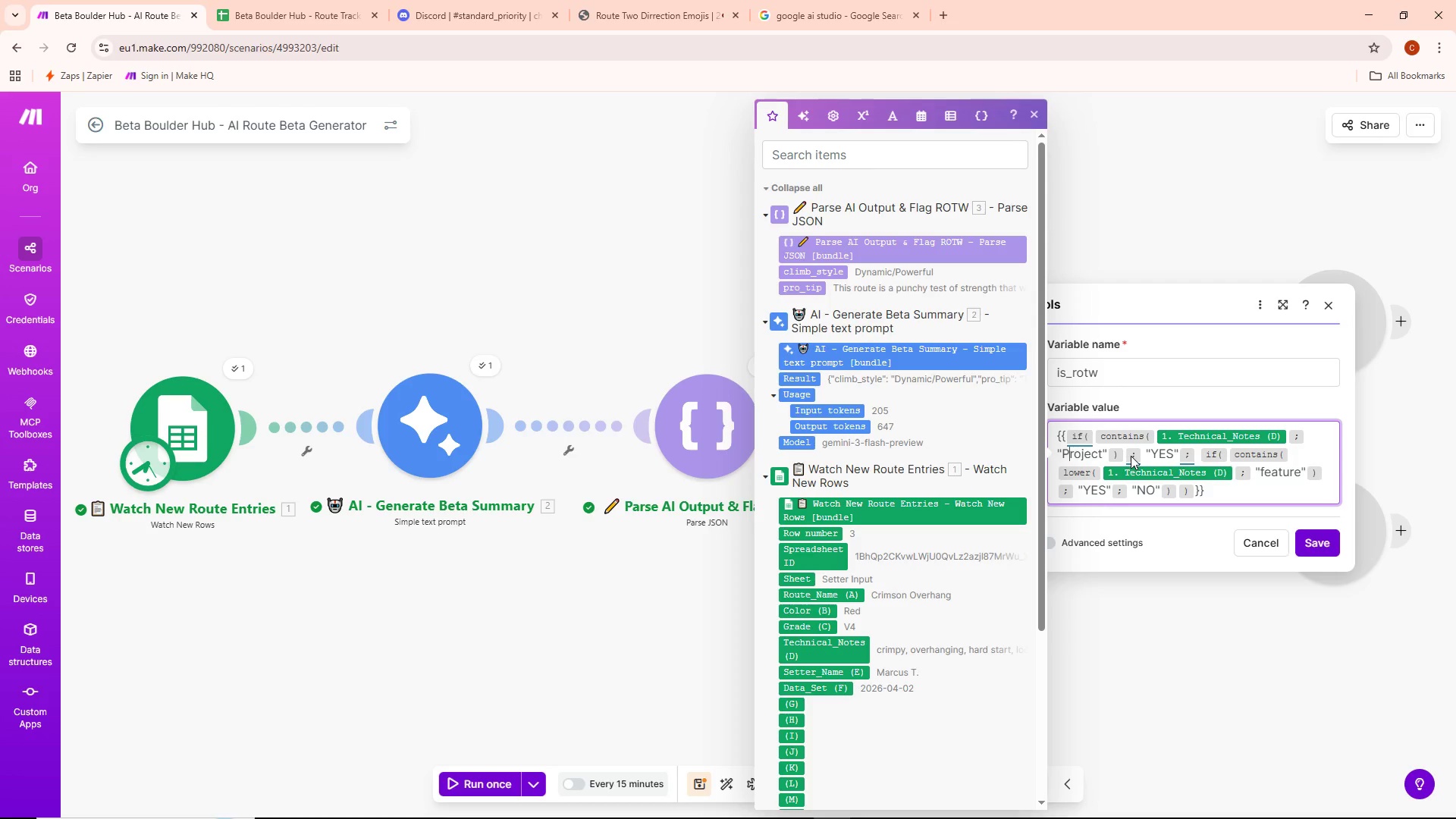 
left_click([1199, 456])
 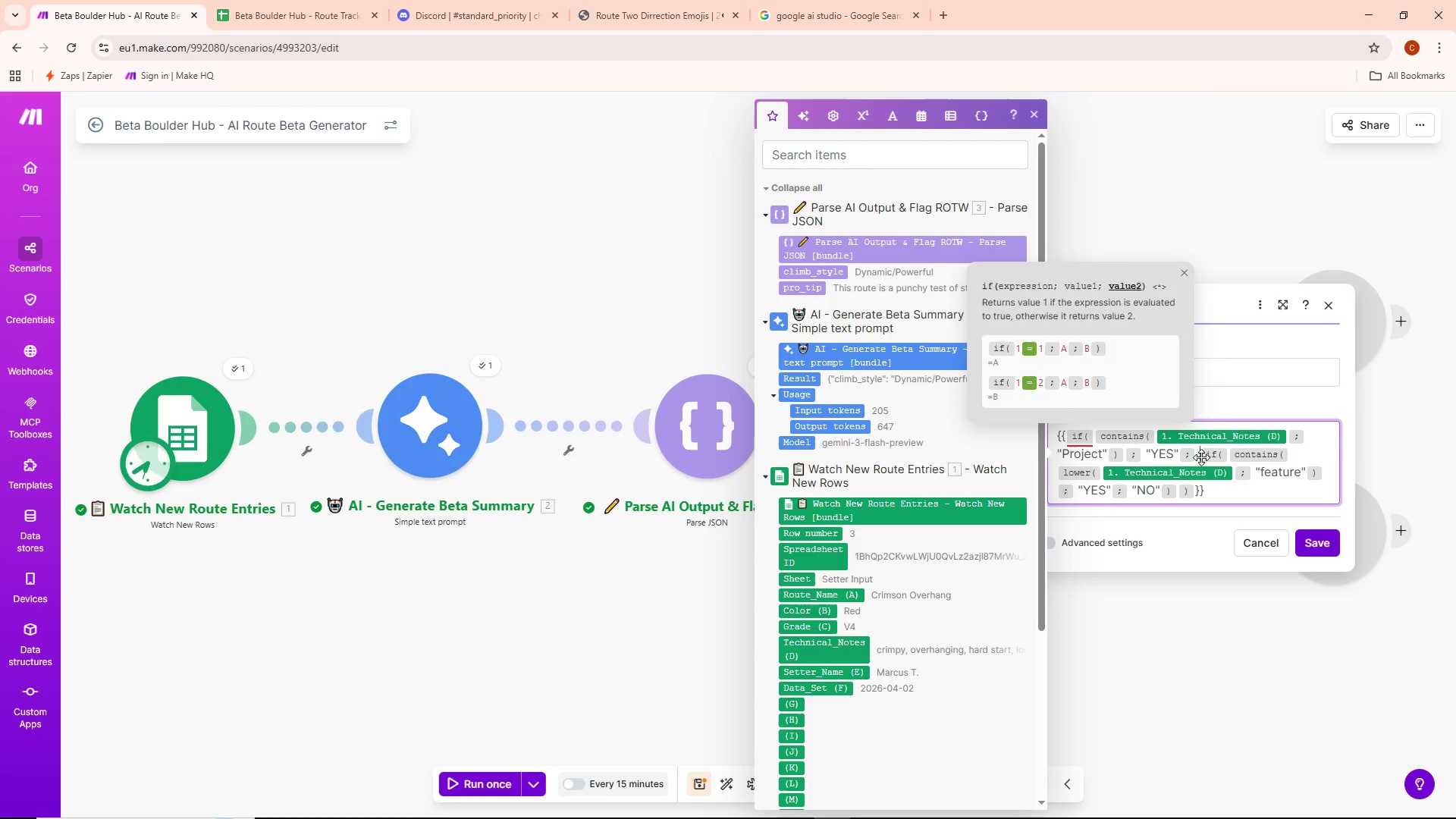 
mouse_move([1279, 457])
 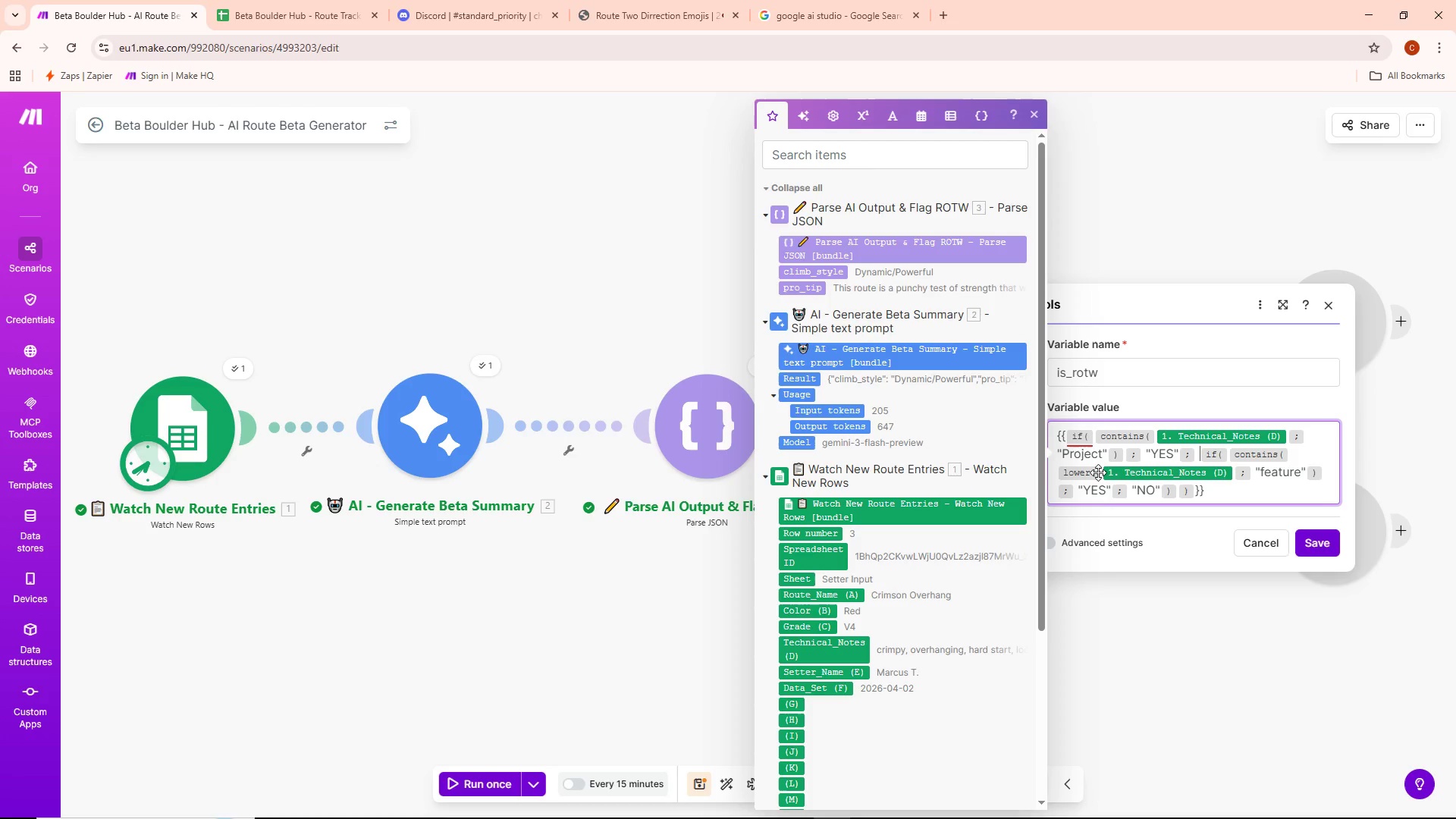 
left_click([1102, 471])
 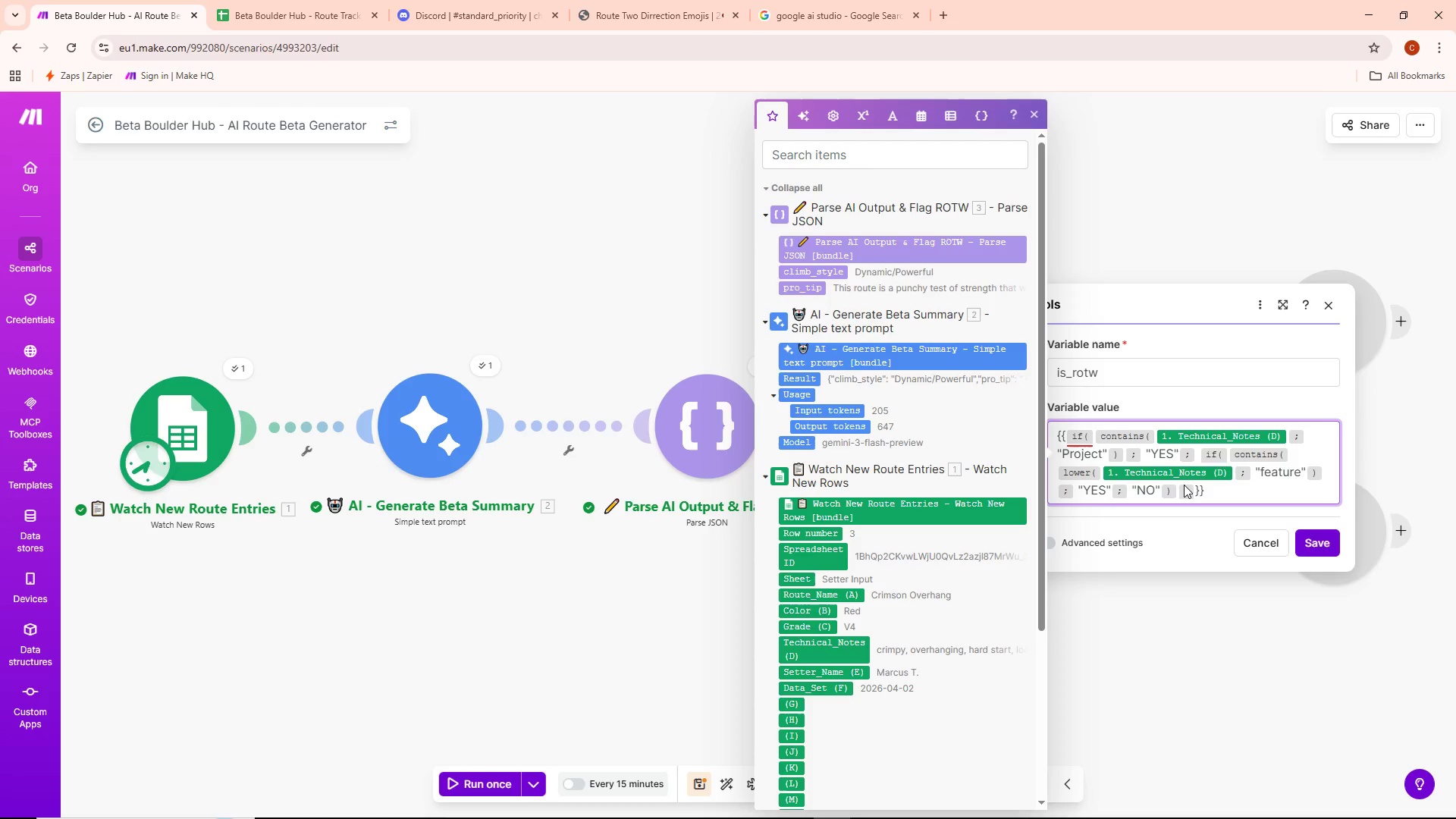 
key(Backspace)
 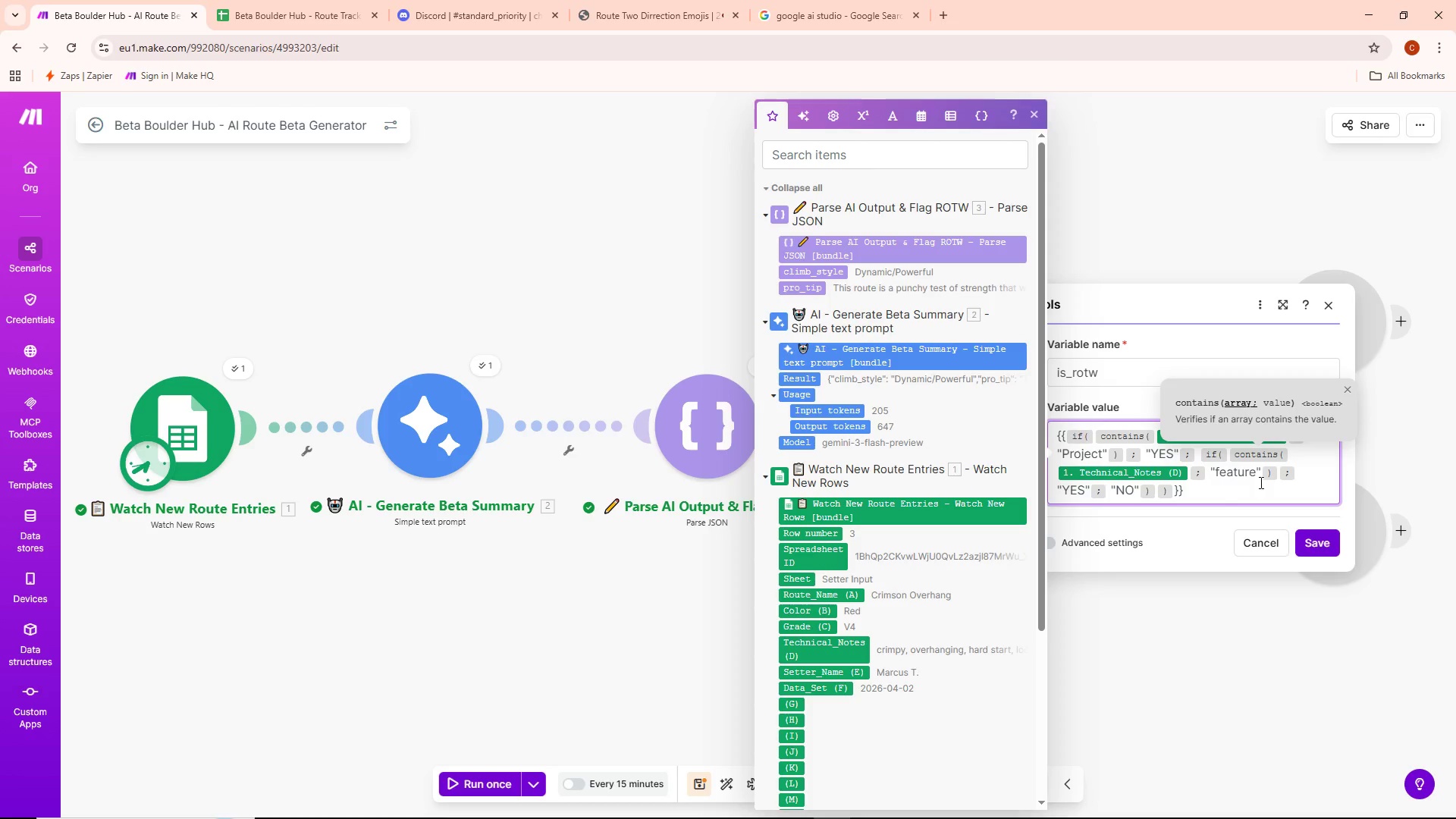 
wait(5.08)
 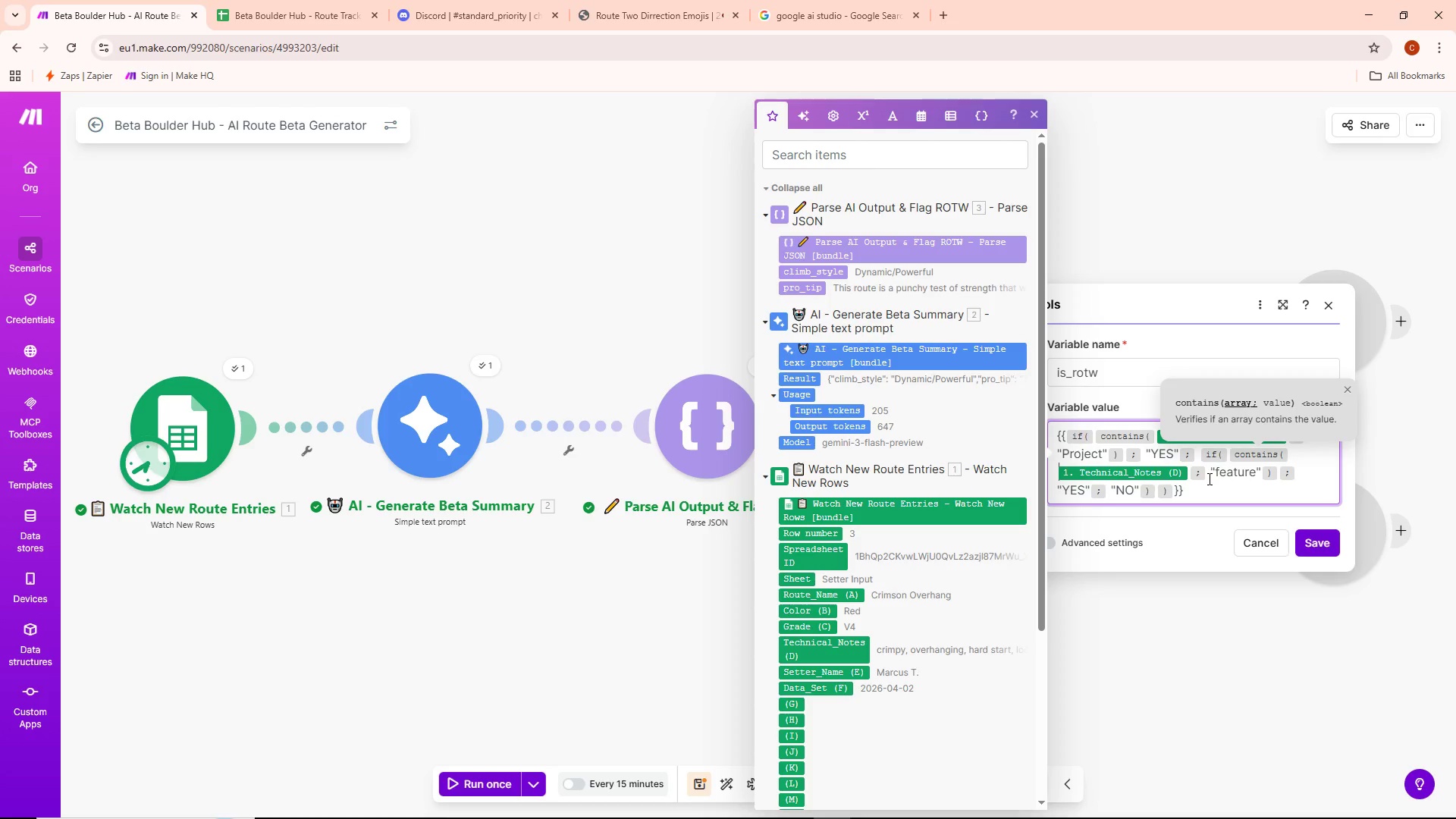 
left_click([1220, 471])
 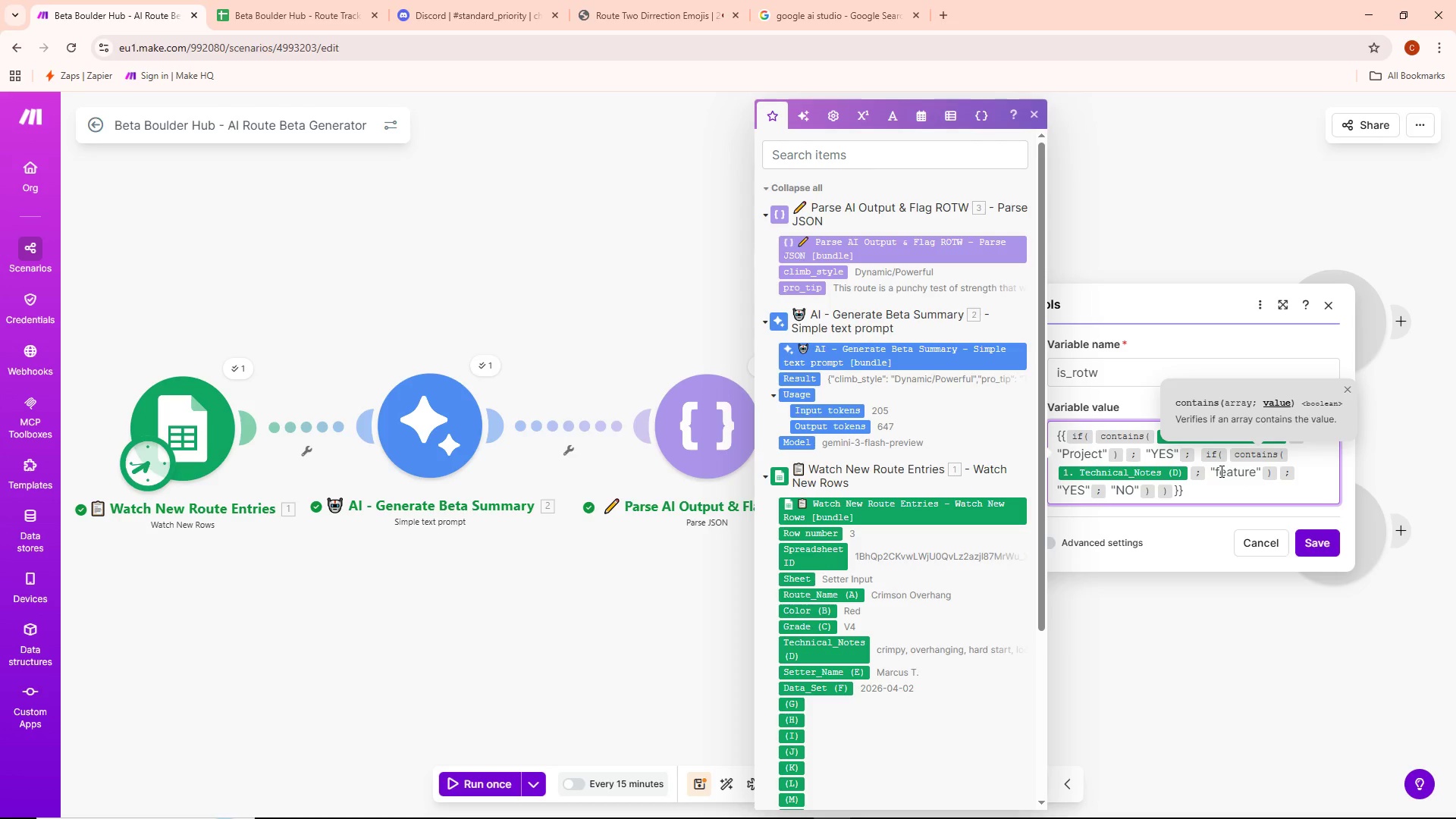 
key(Backspace)
 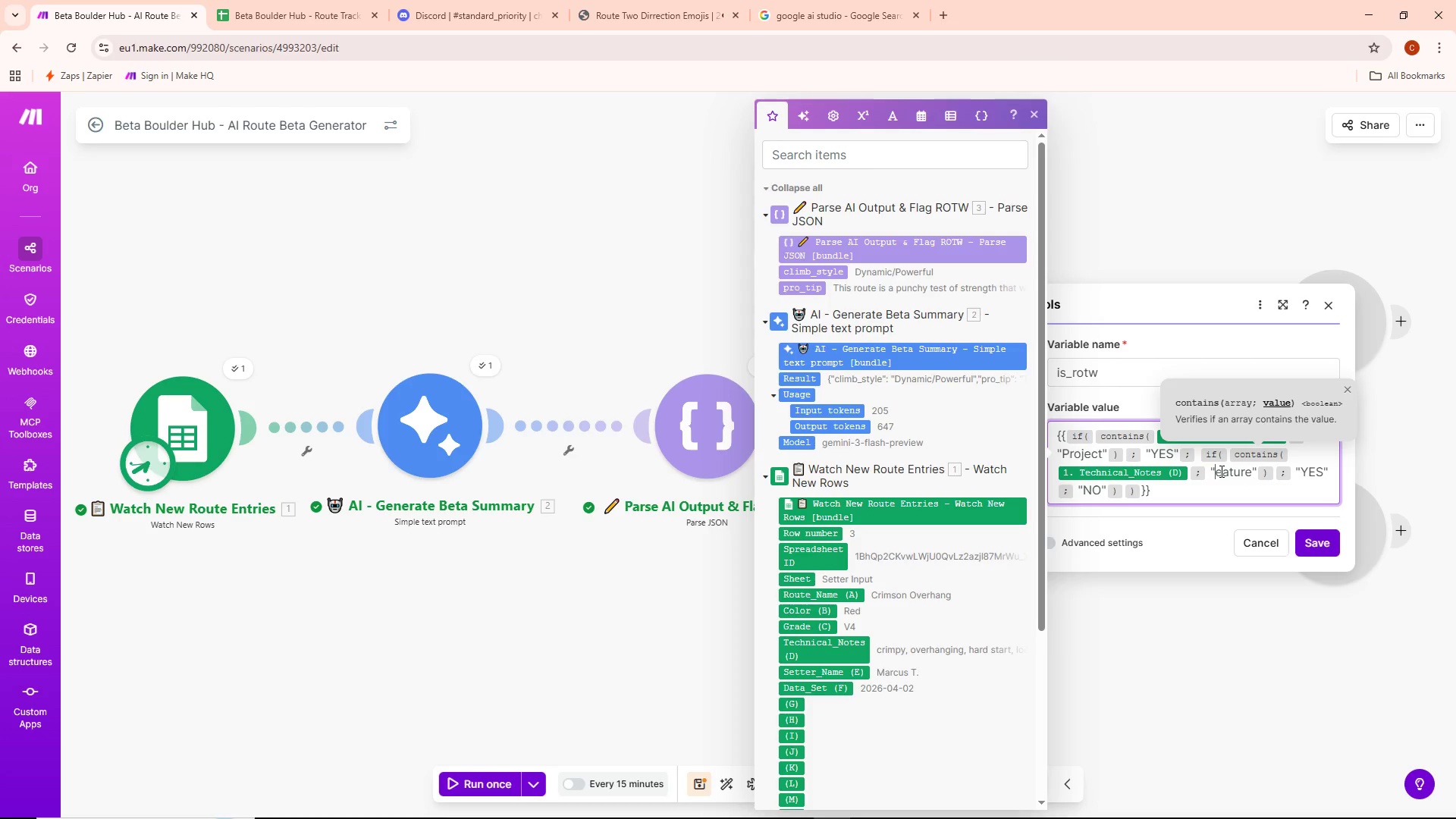 
key(Shift+ShiftRight)
 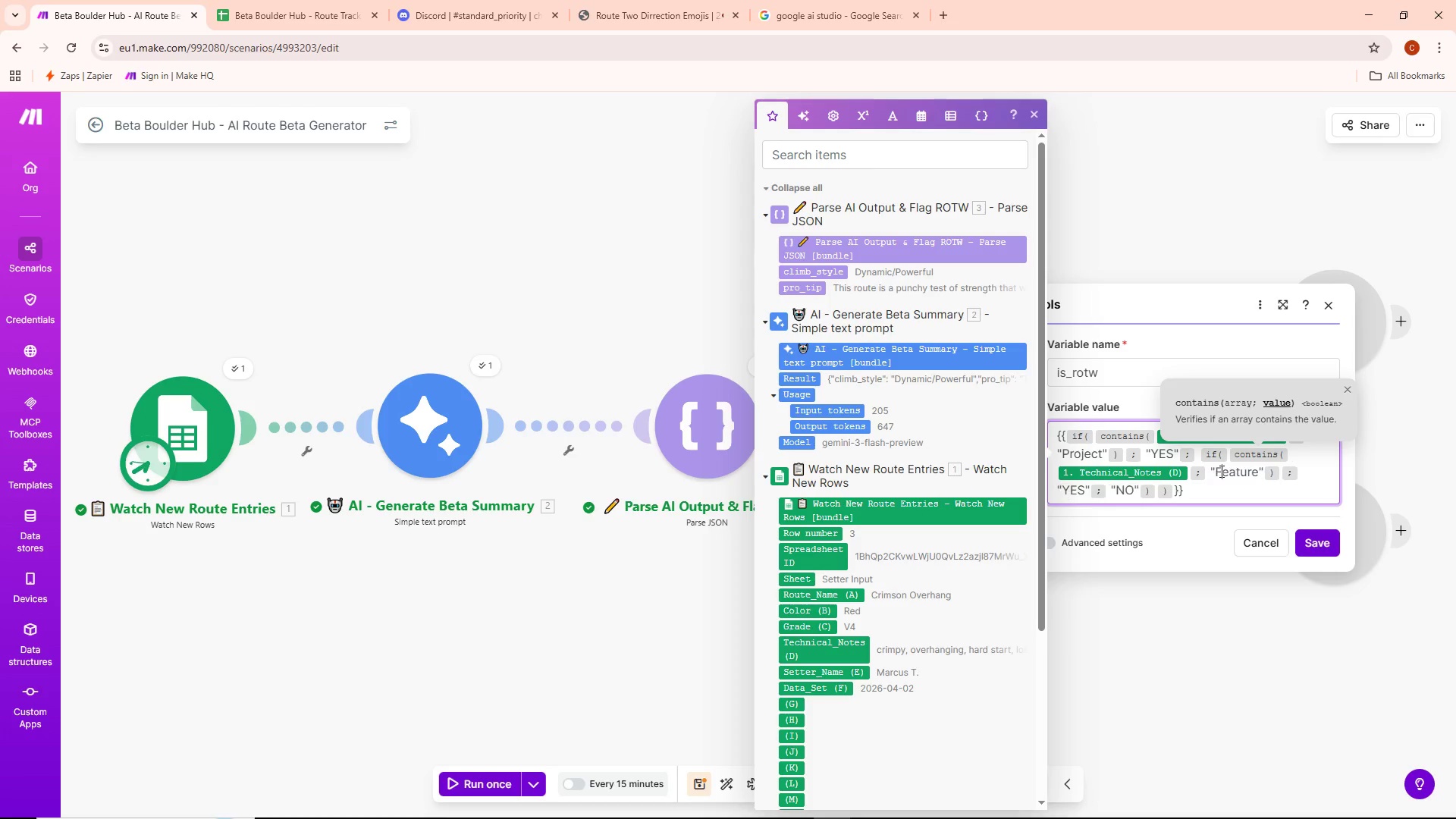 
key(Shift+F)
 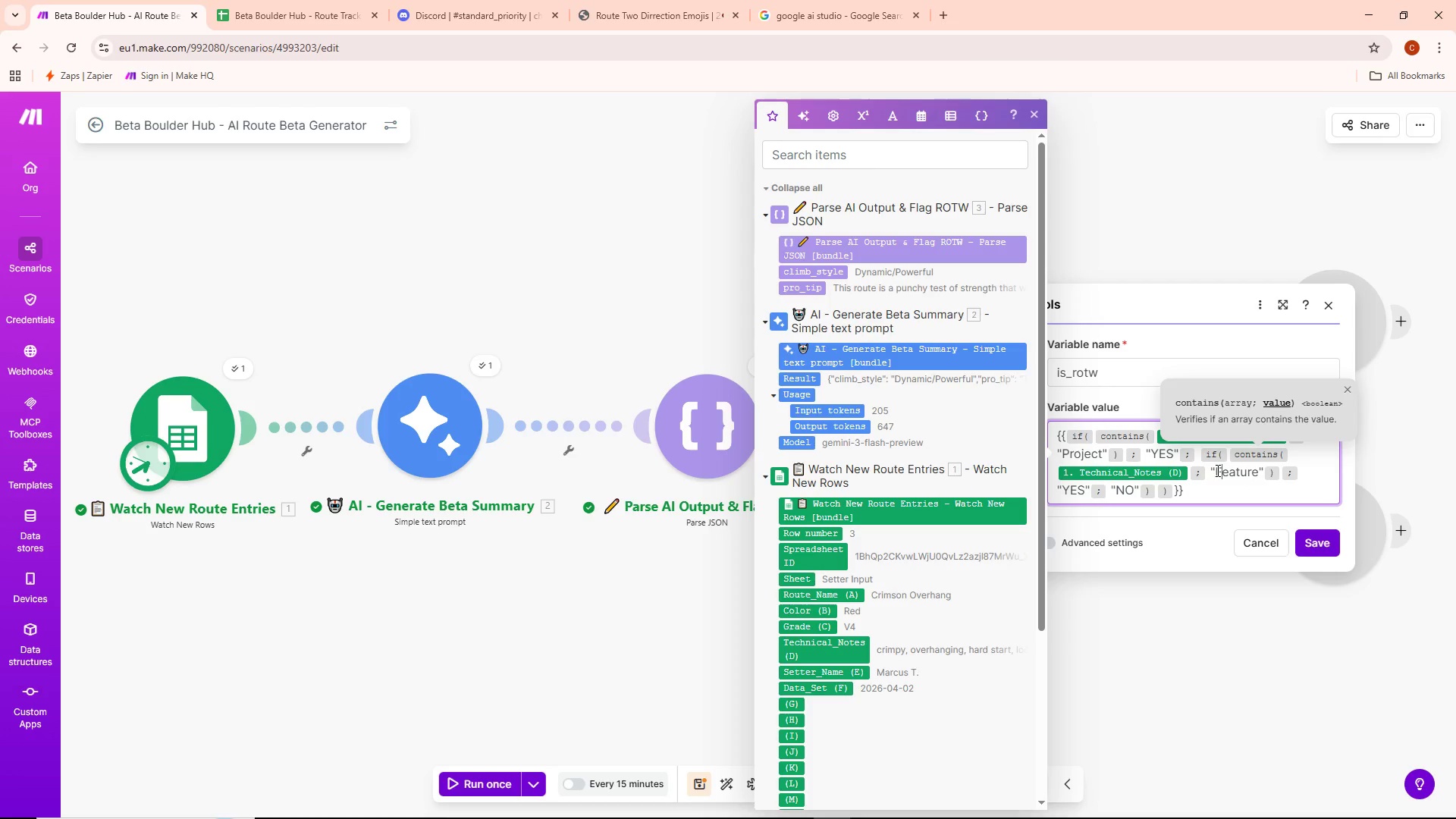 
wait(5.58)
 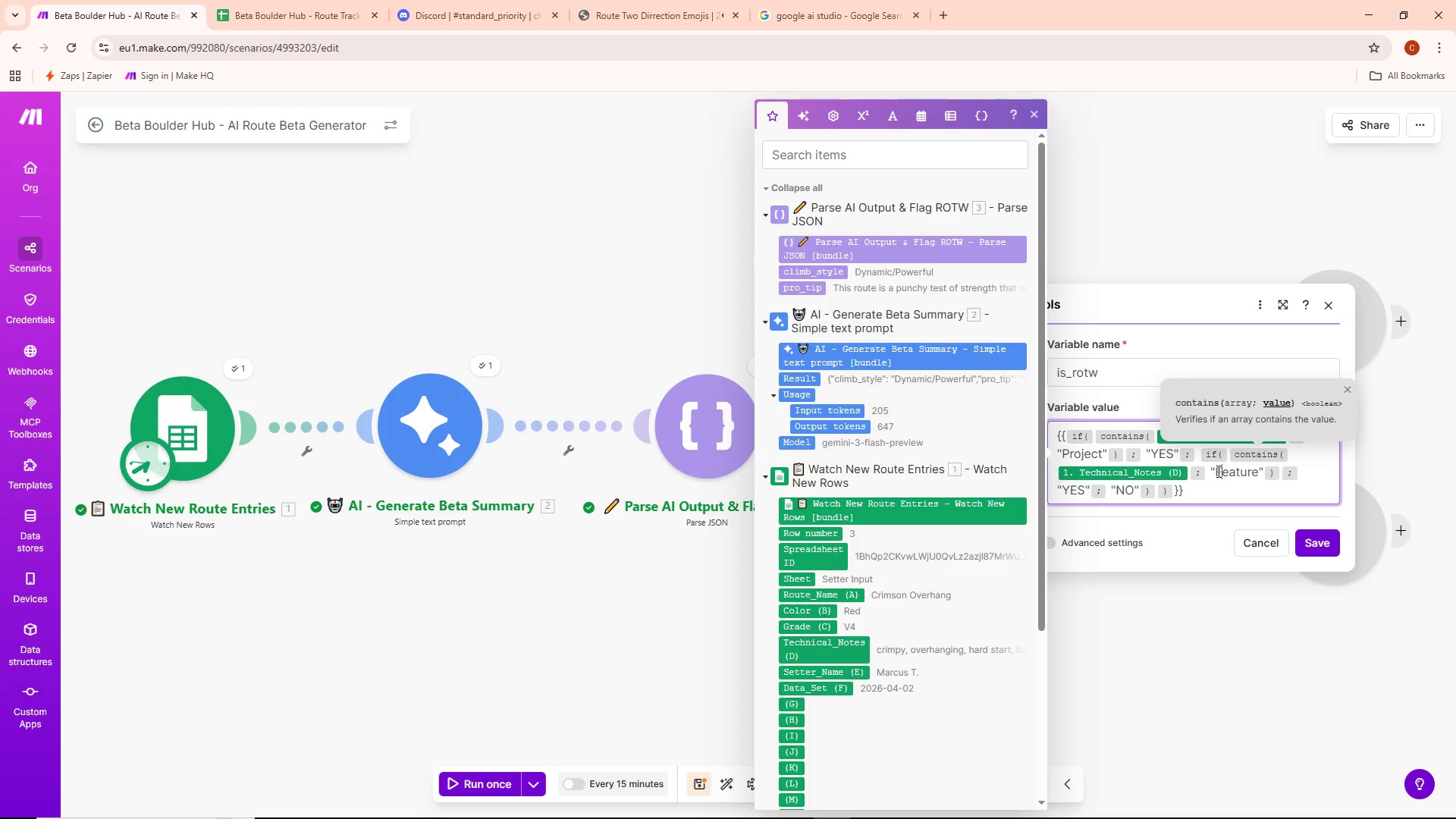 
left_click([1325, 544])
 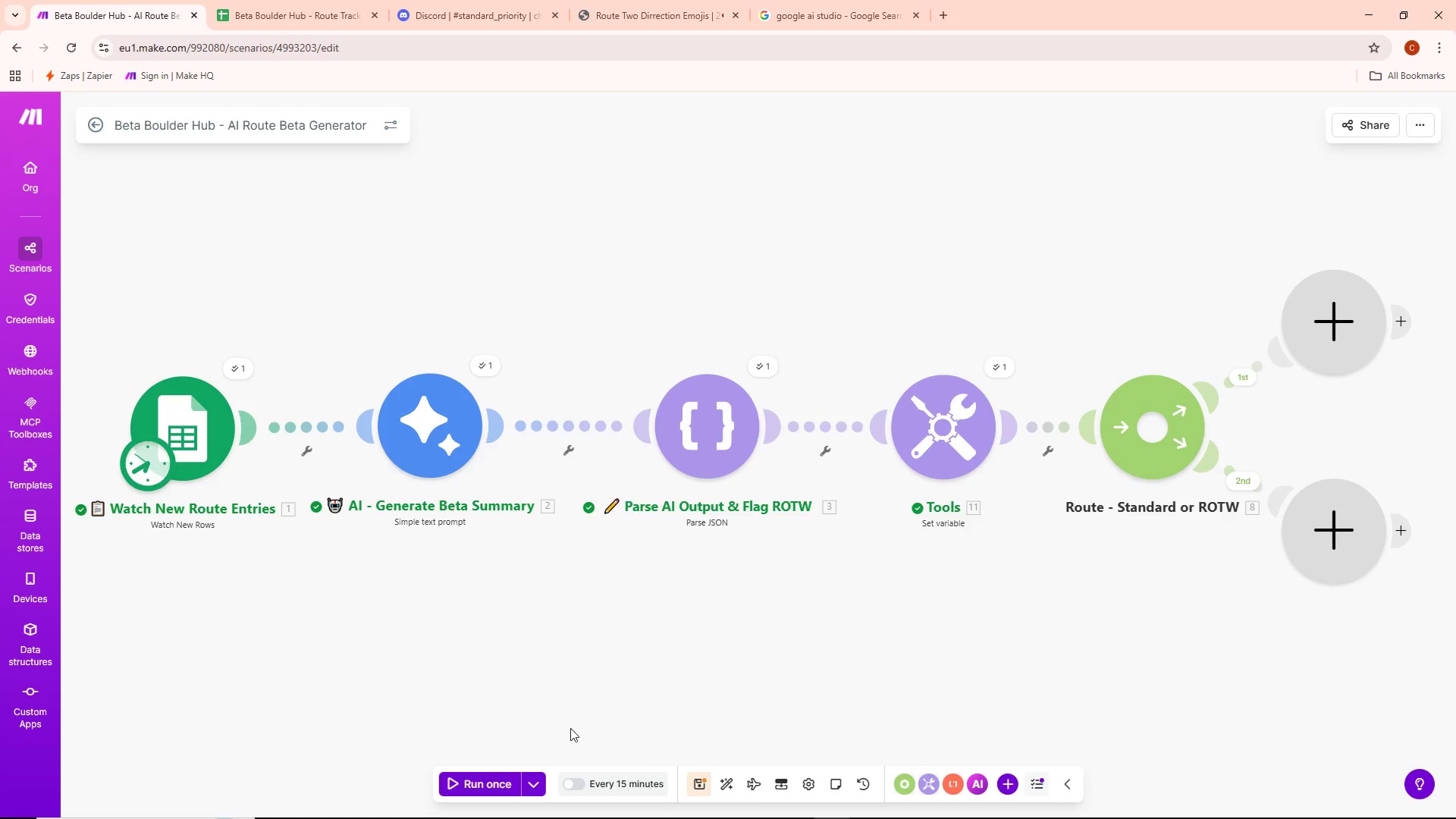 
left_click([534, 783])
 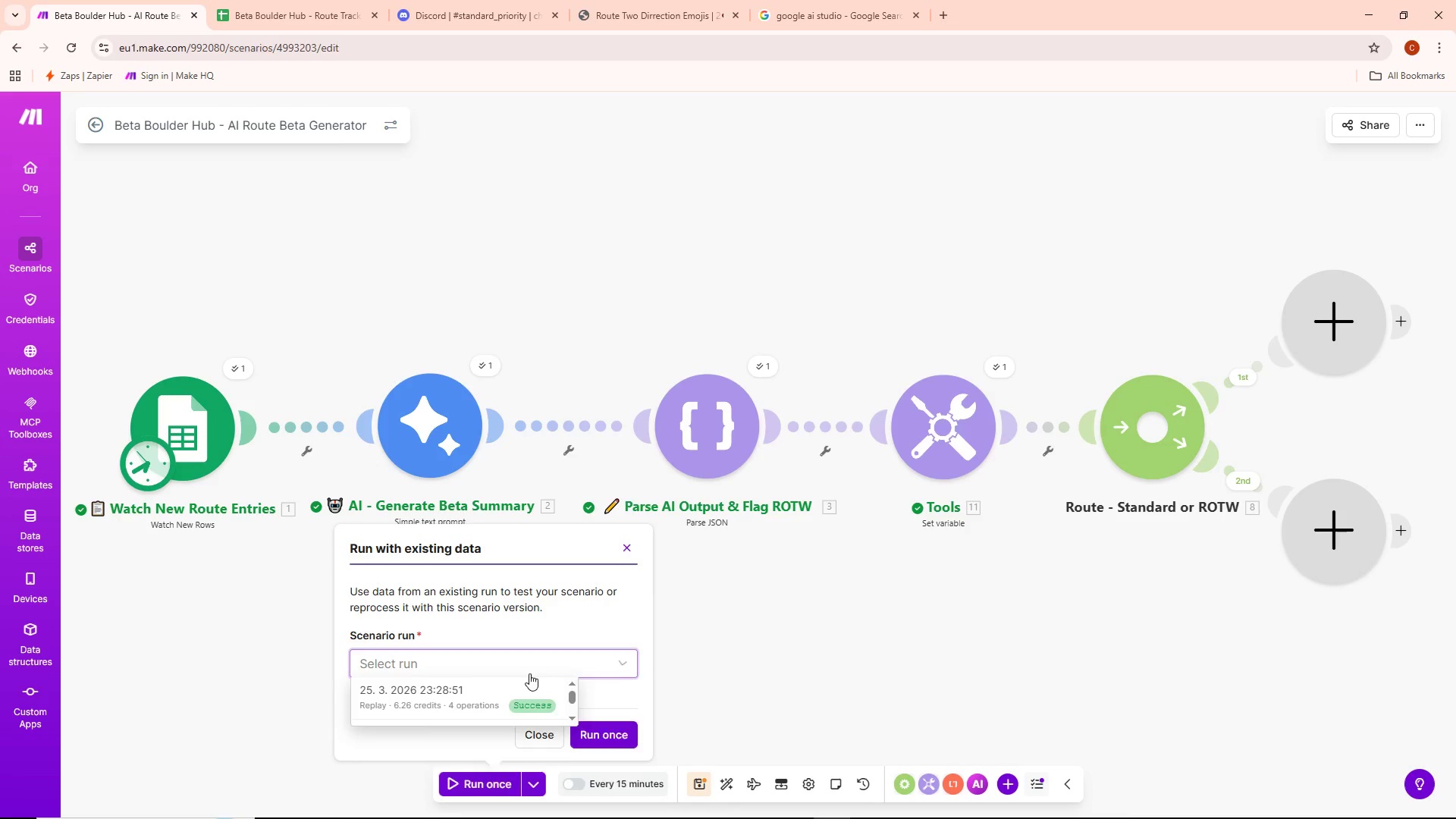 
double_click([499, 695])
 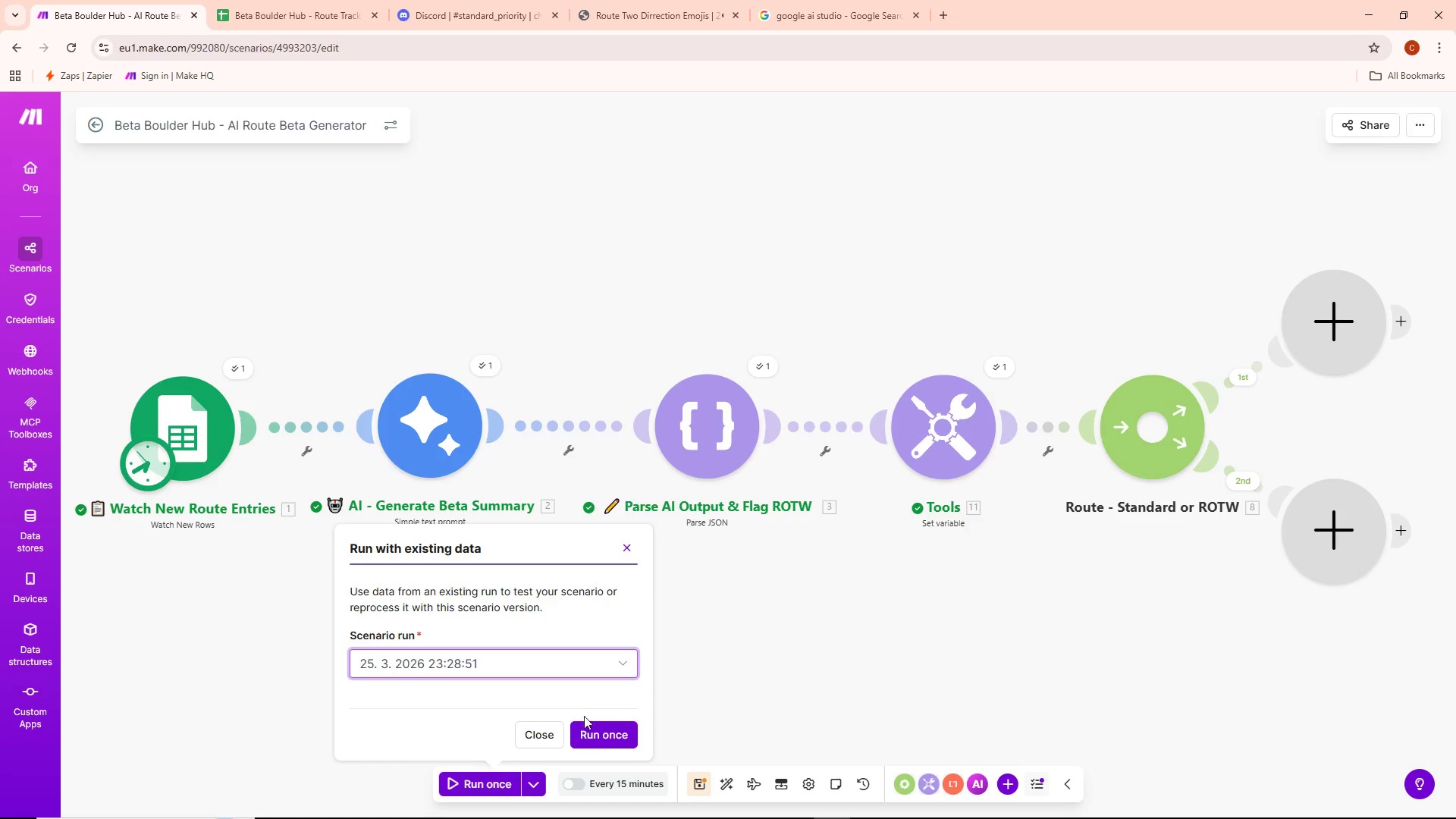 
triple_click([604, 727])
 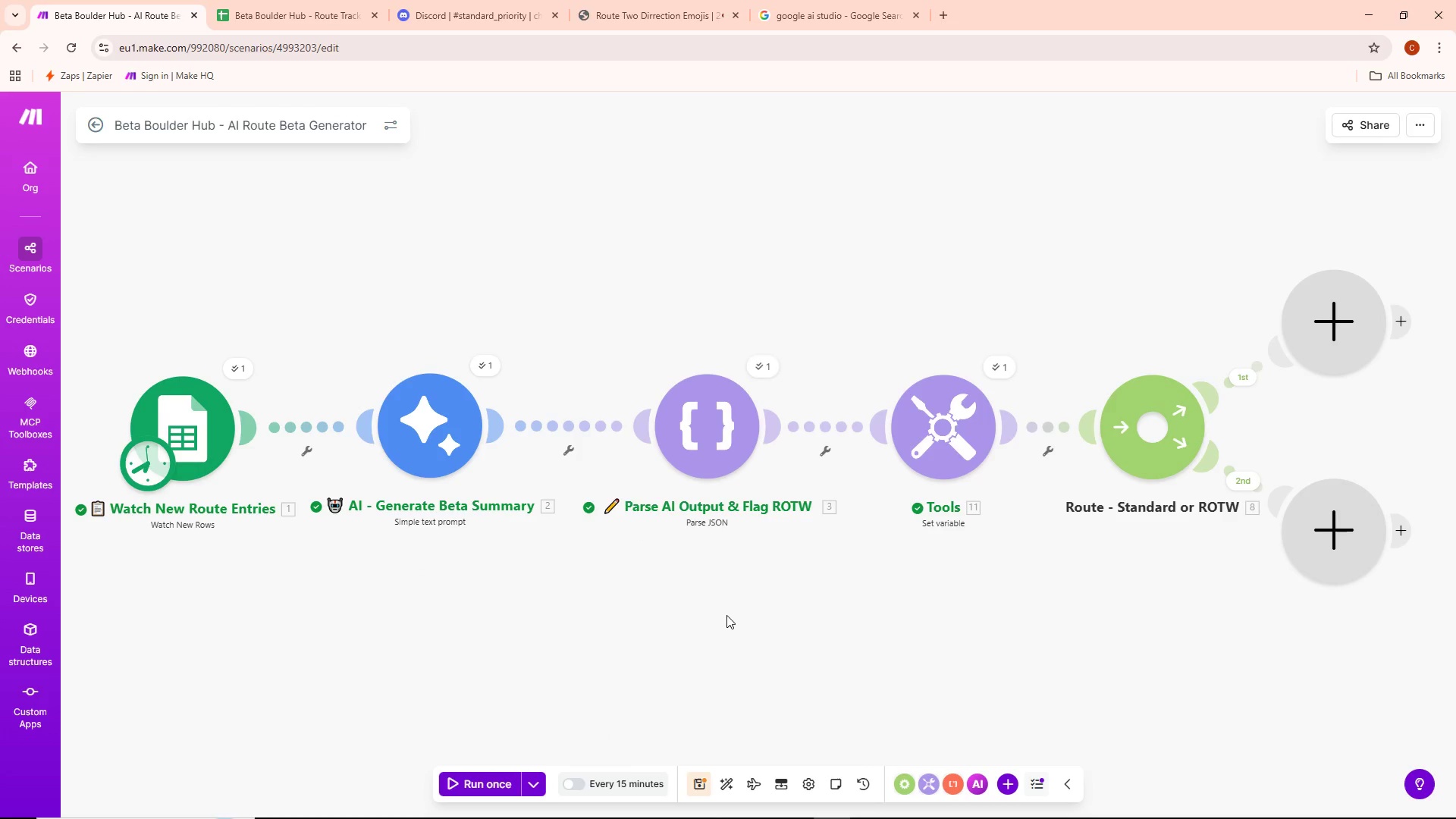 
wait(6.88)
 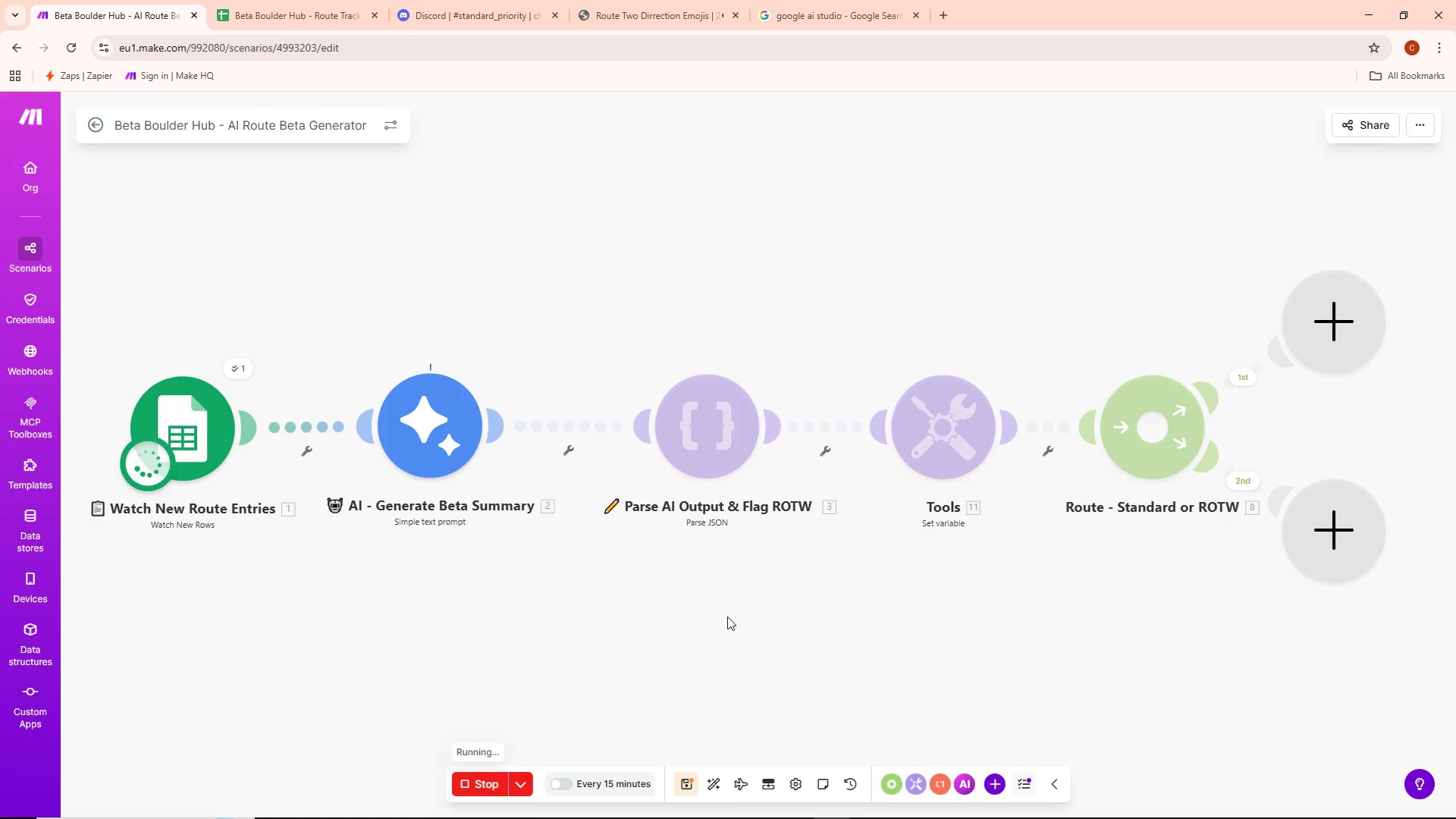 
left_click([993, 362])
 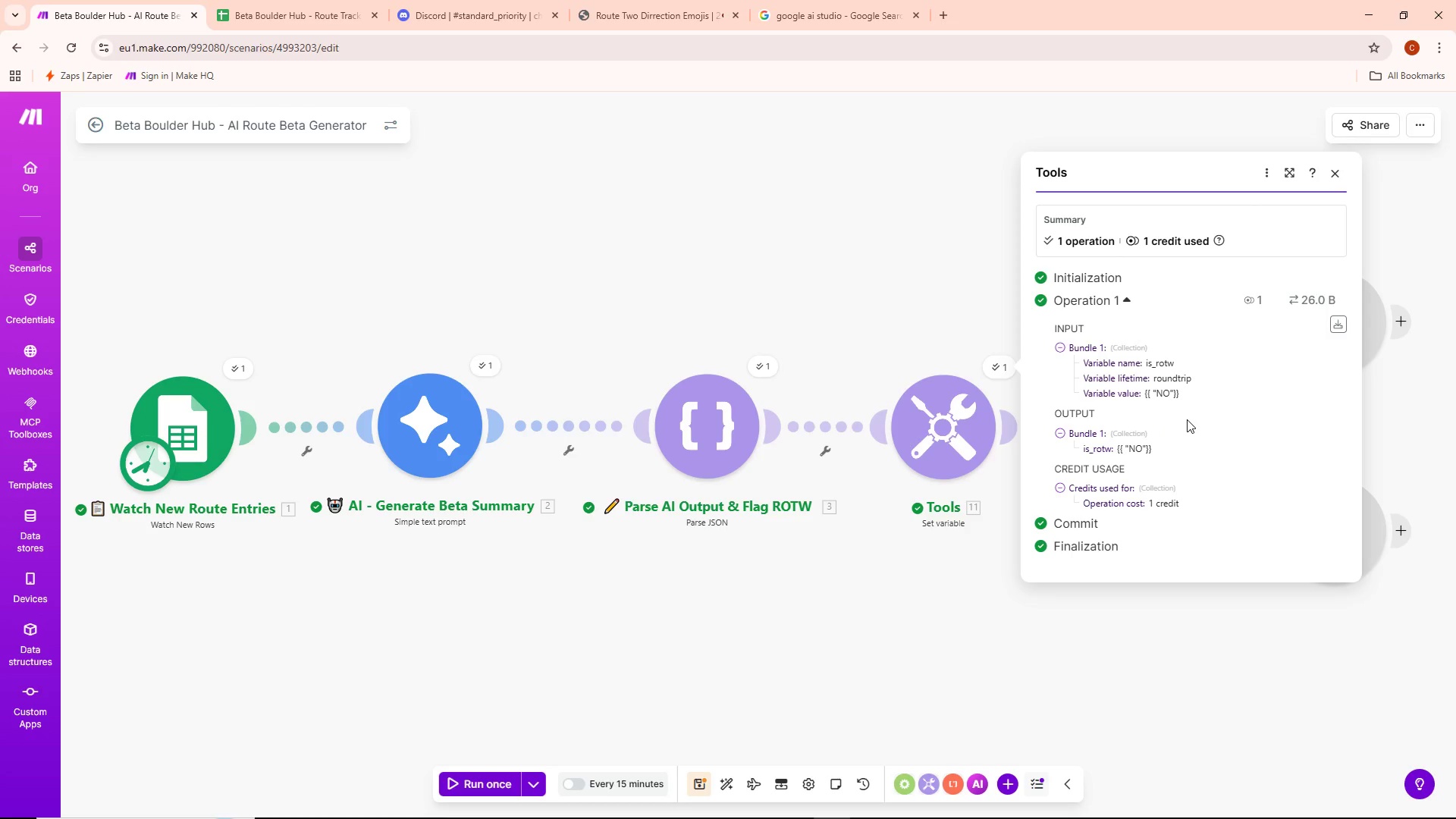 
wait(5.62)
 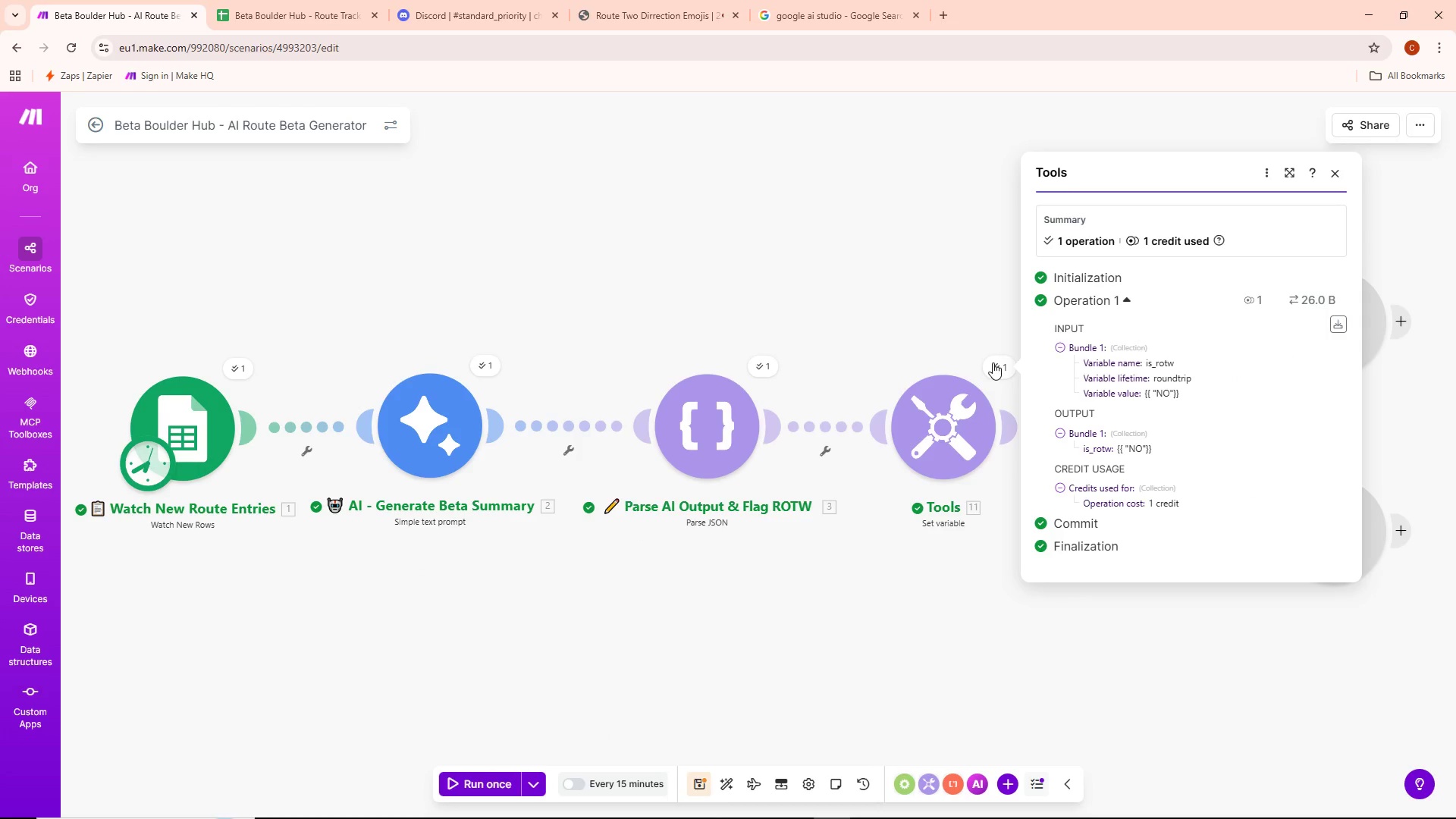 
double_click([973, 430])
 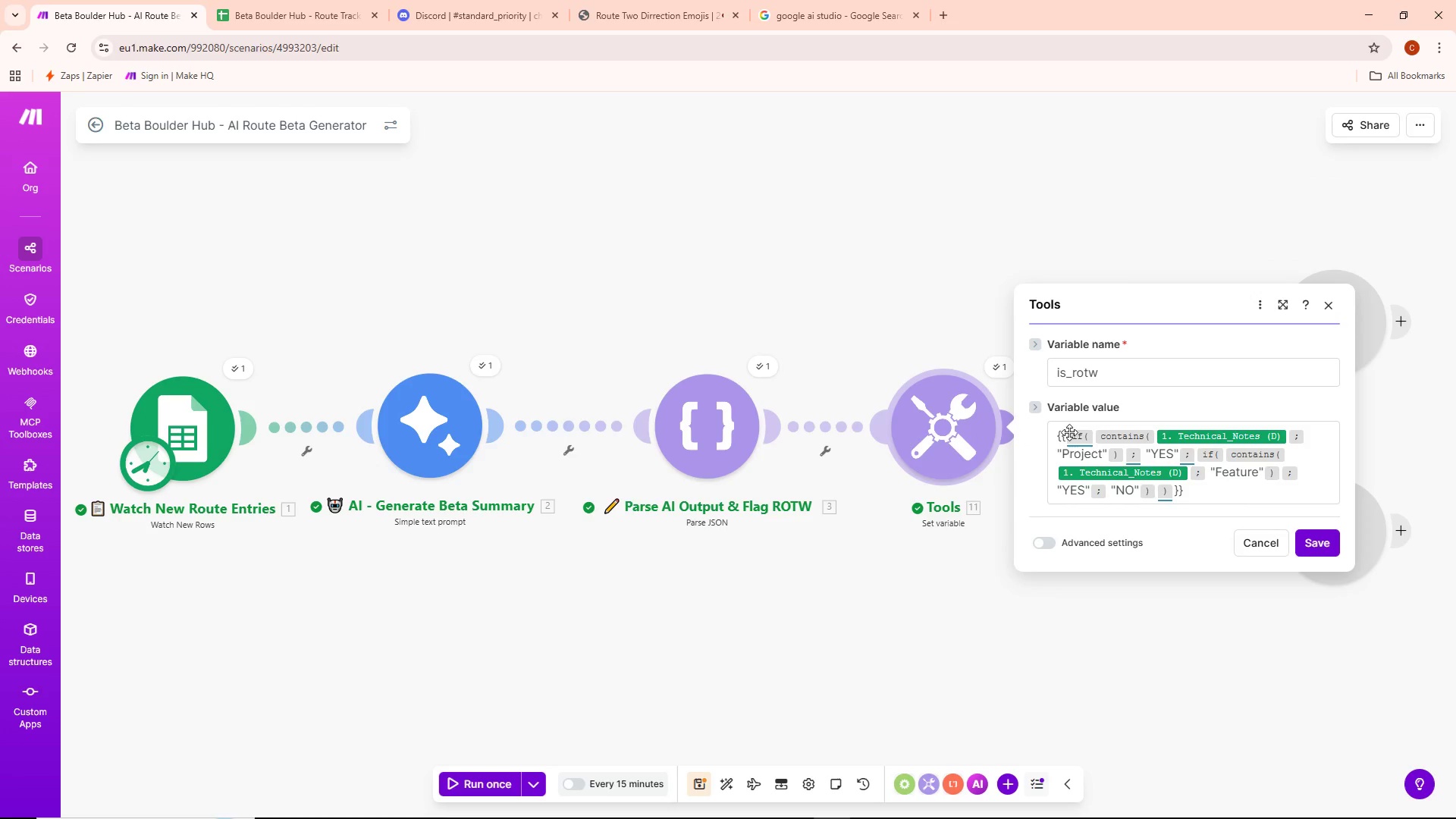 
left_click([995, 370])
 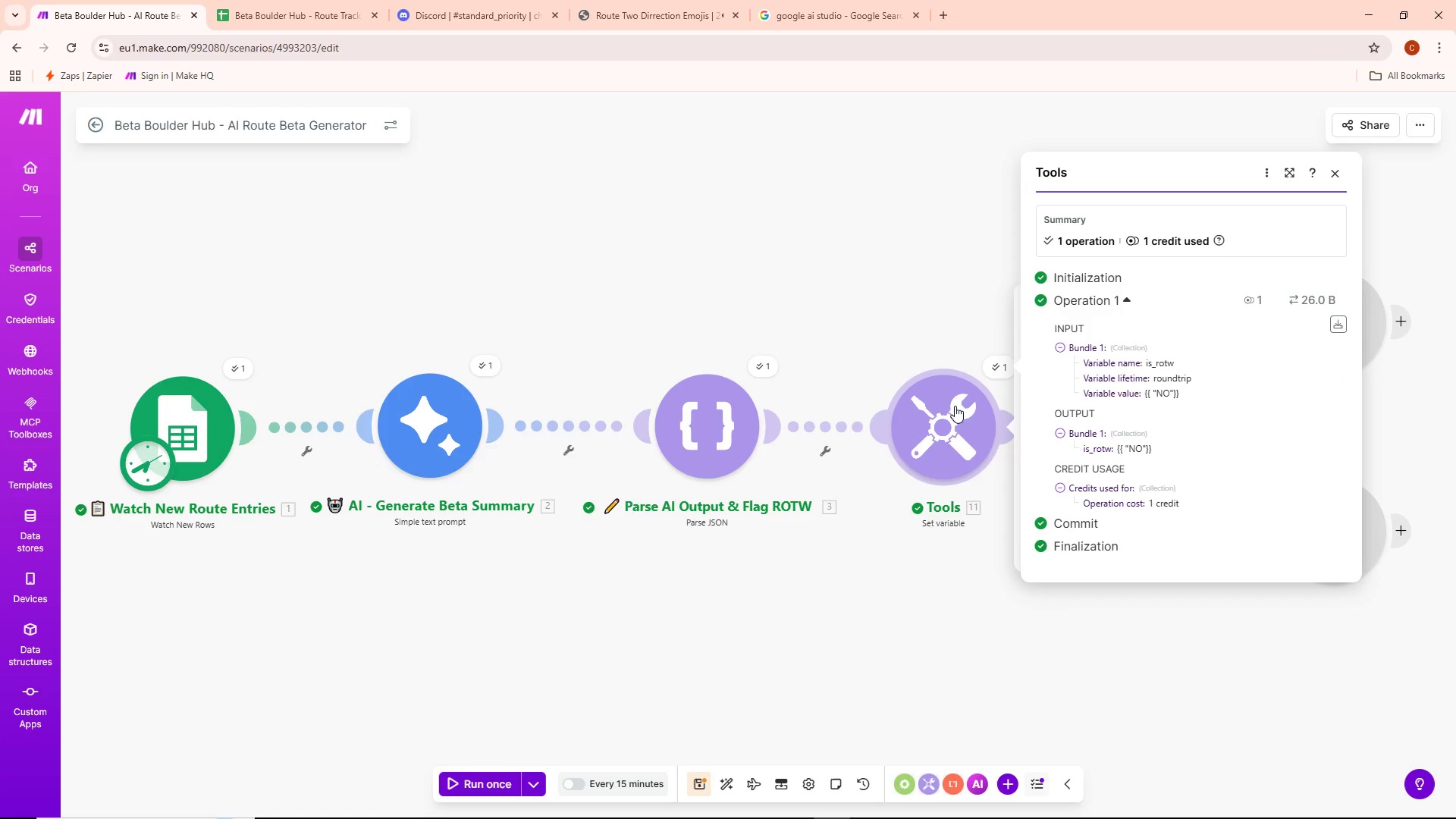 
double_click([952, 410])
 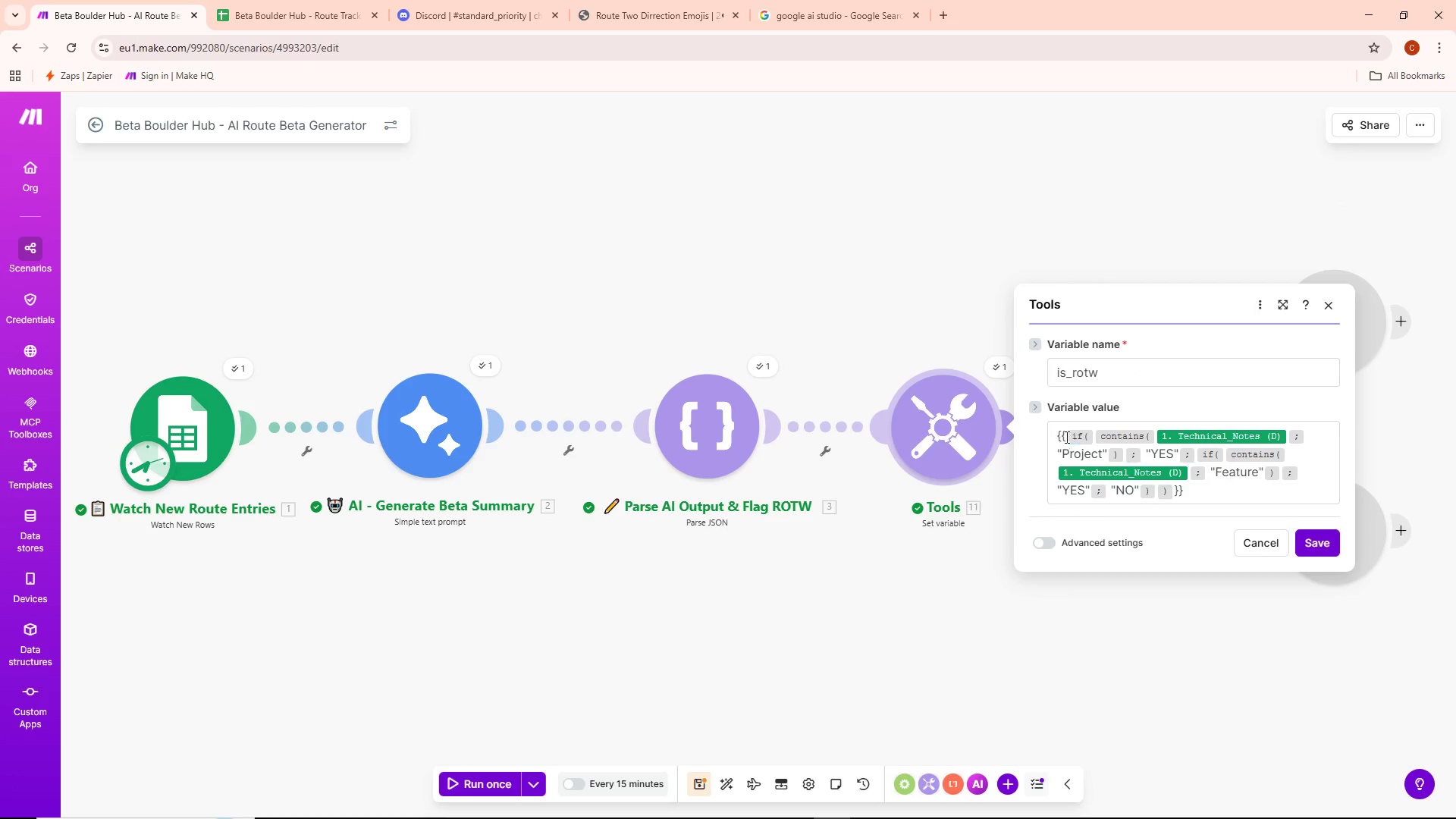 
left_click([1063, 434])
 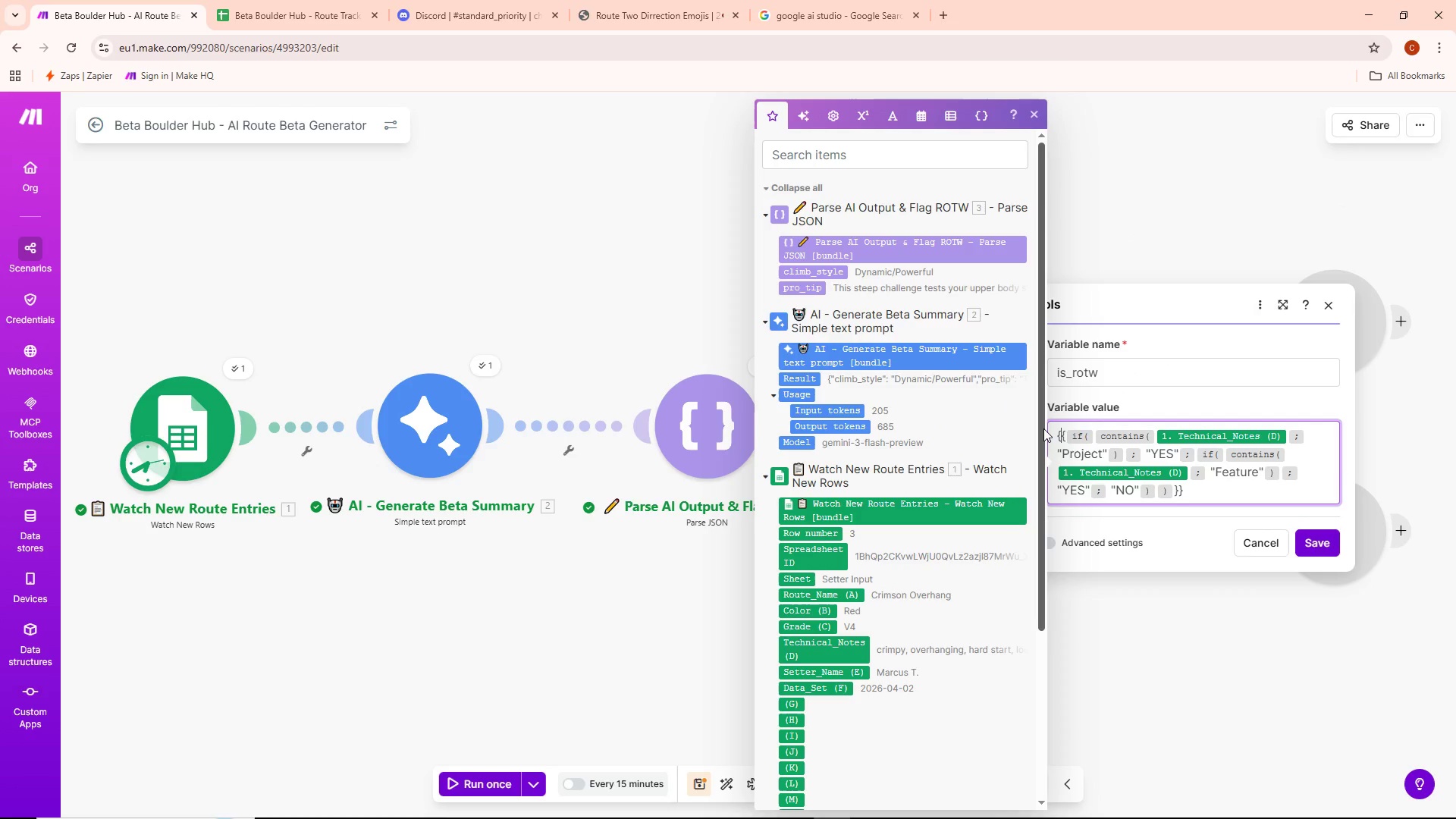 
key(ArrowRight)
 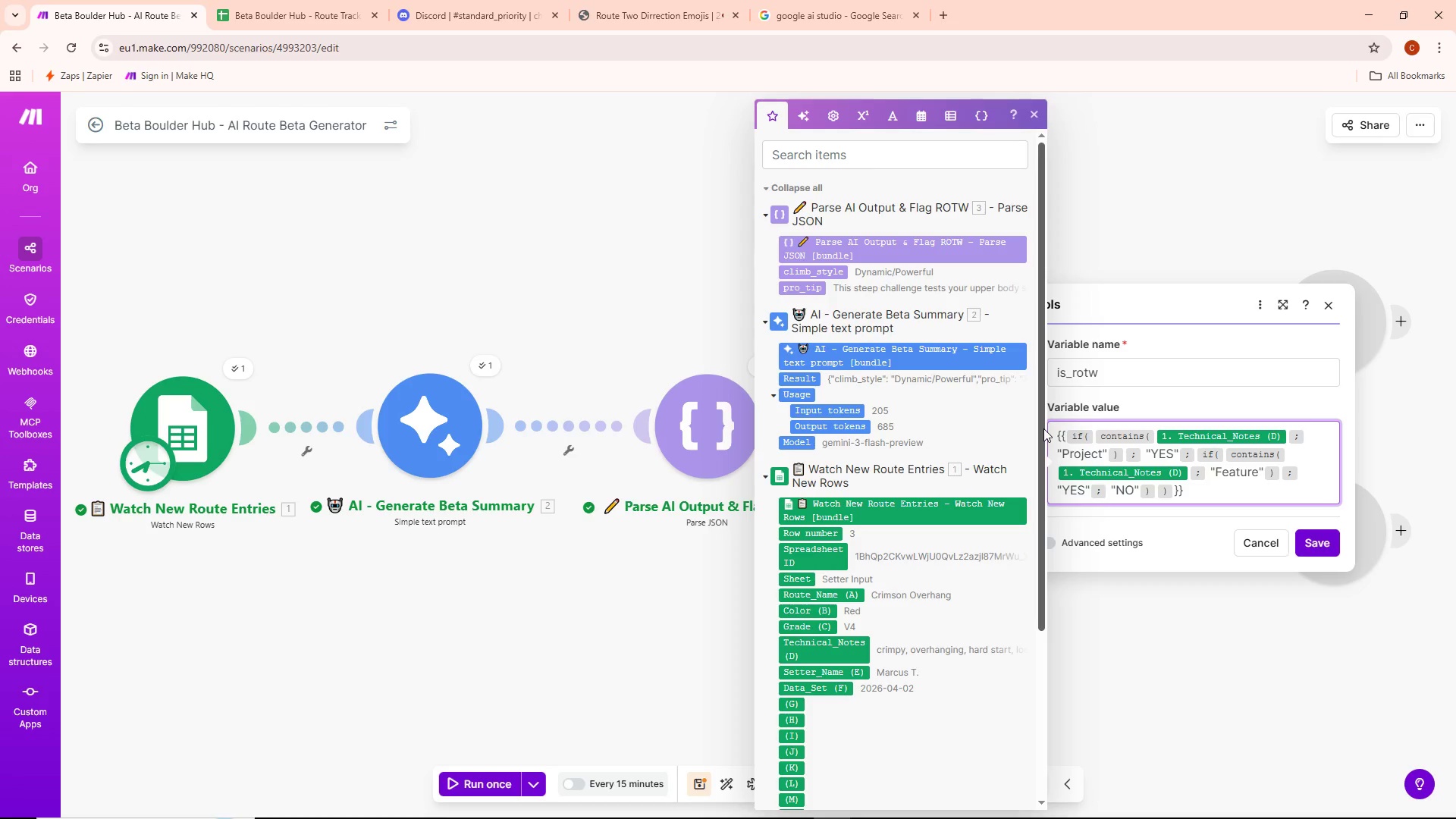 
key(Backspace)
 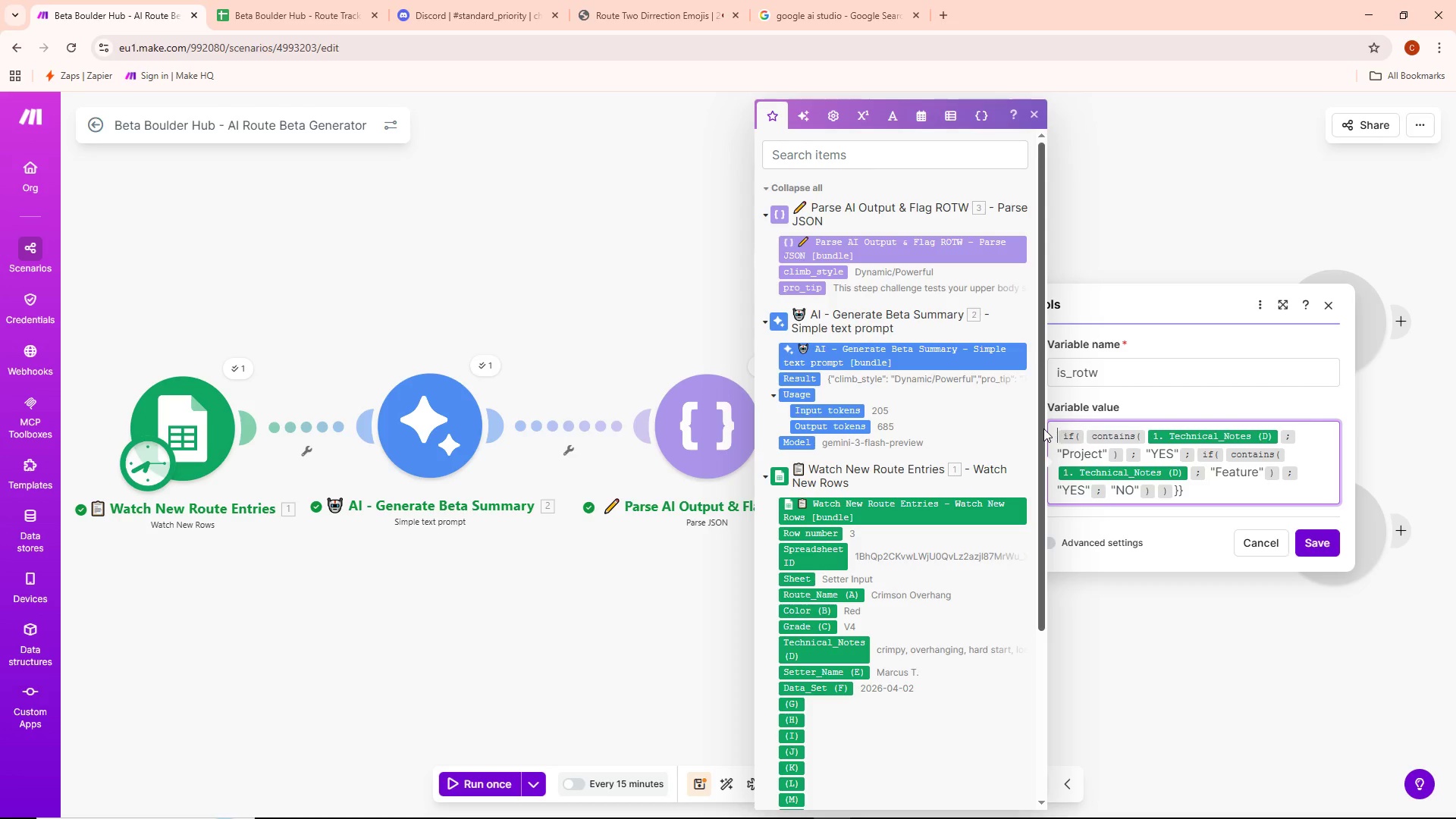 
key(Backspace)
 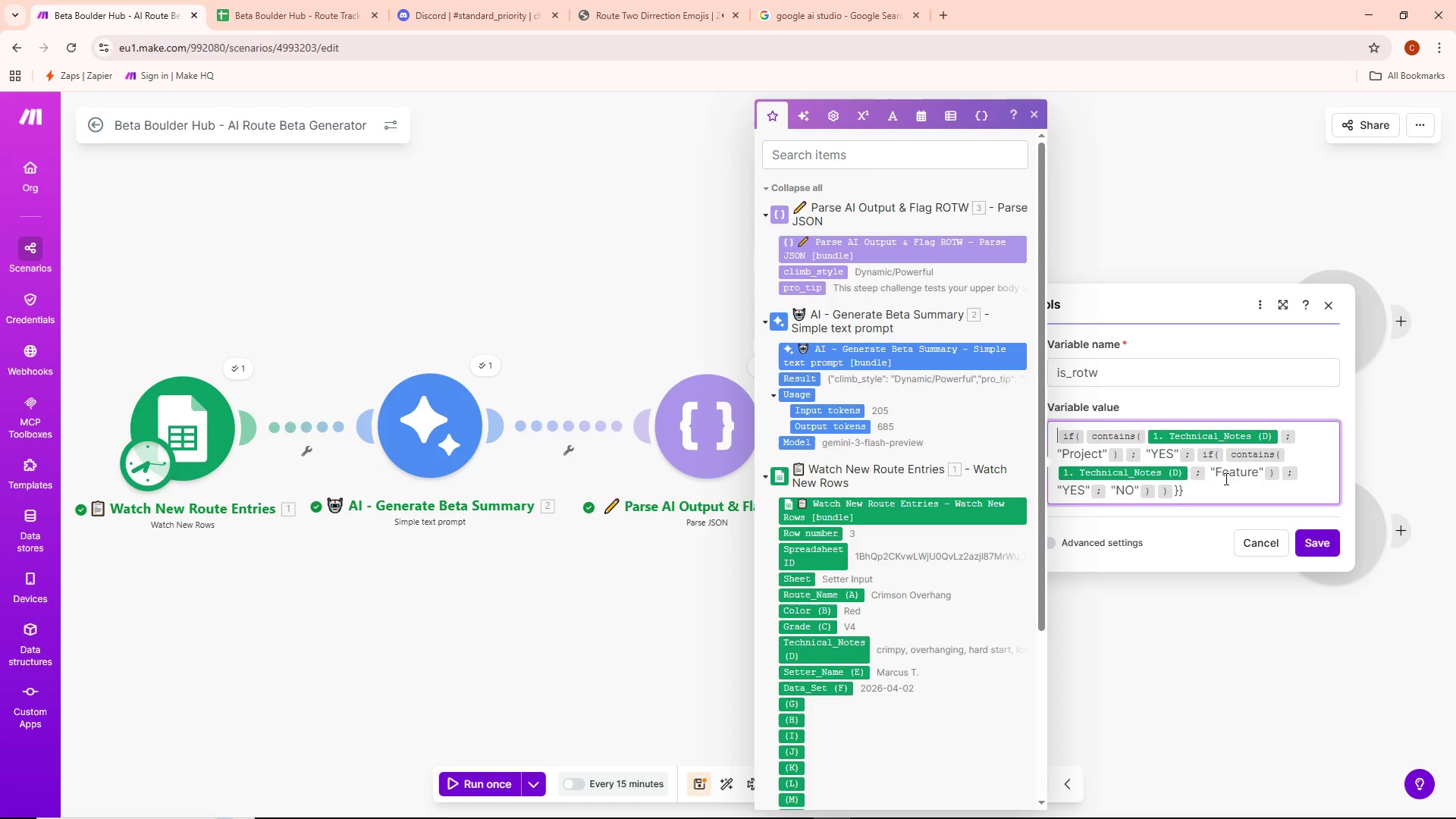 
left_click([1194, 482])
 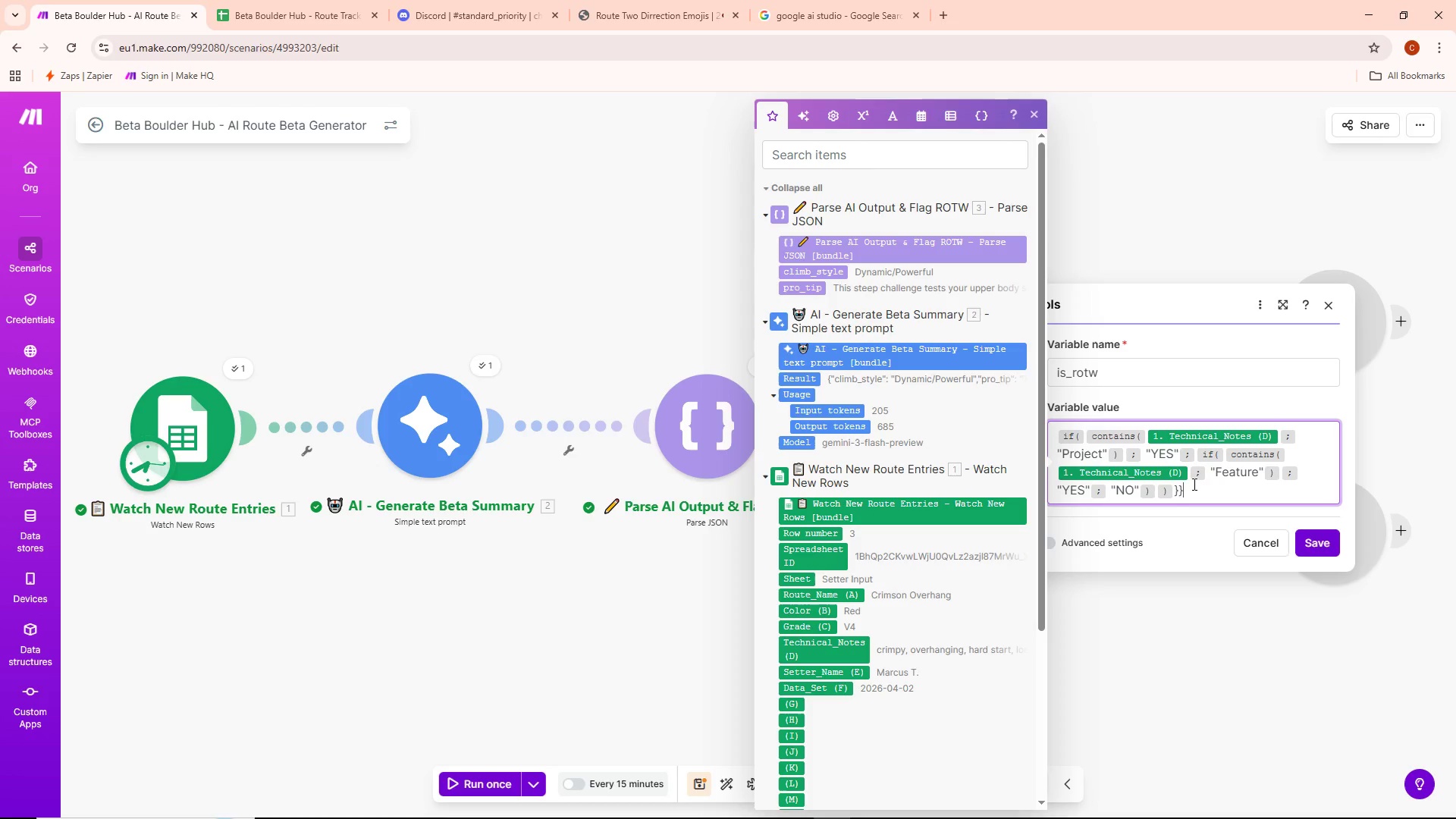 
key(Backspace)
 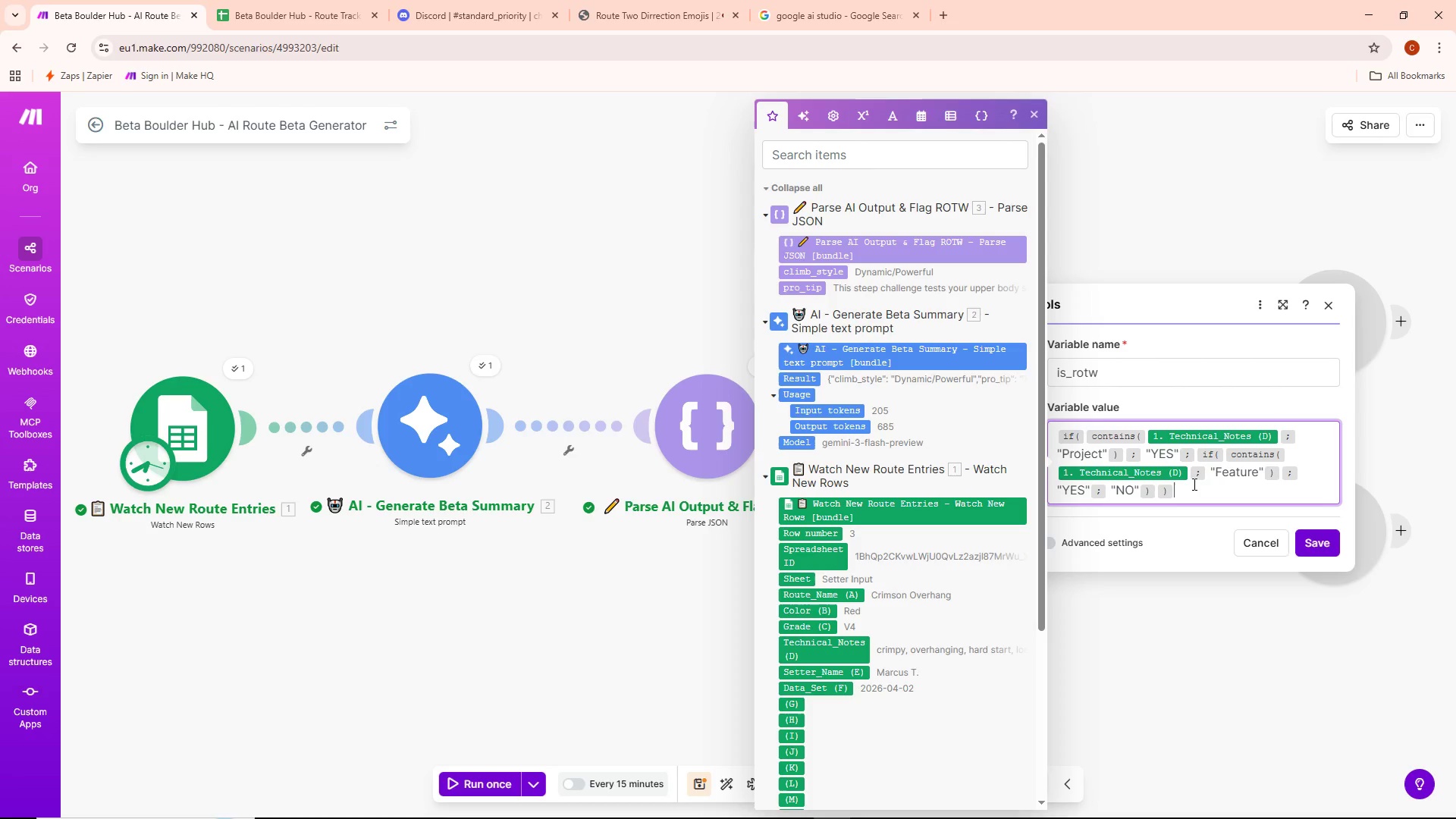 
key(Backspace)
 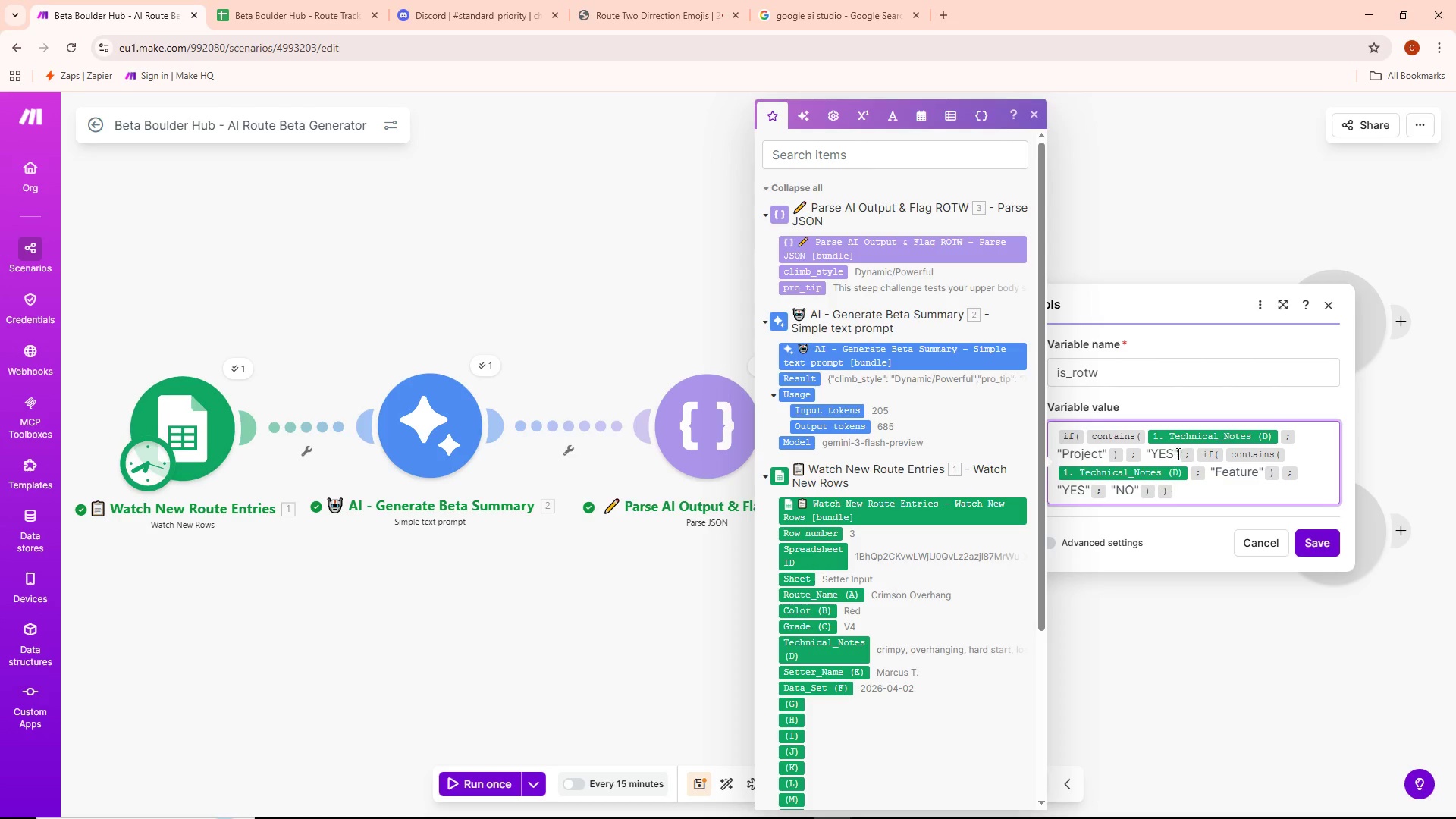 
left_click([1178, 453])
 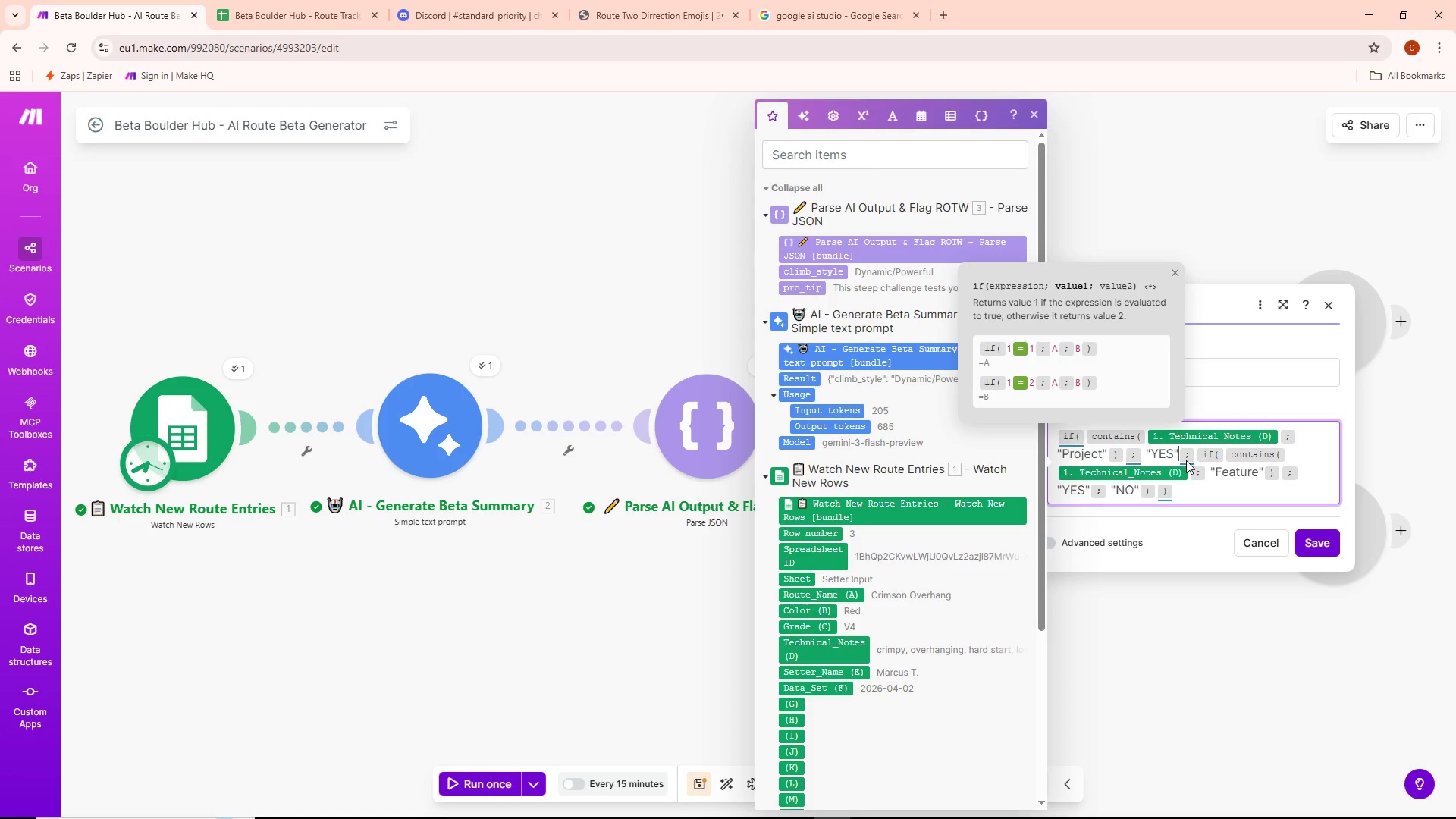 
key(Backspace)
 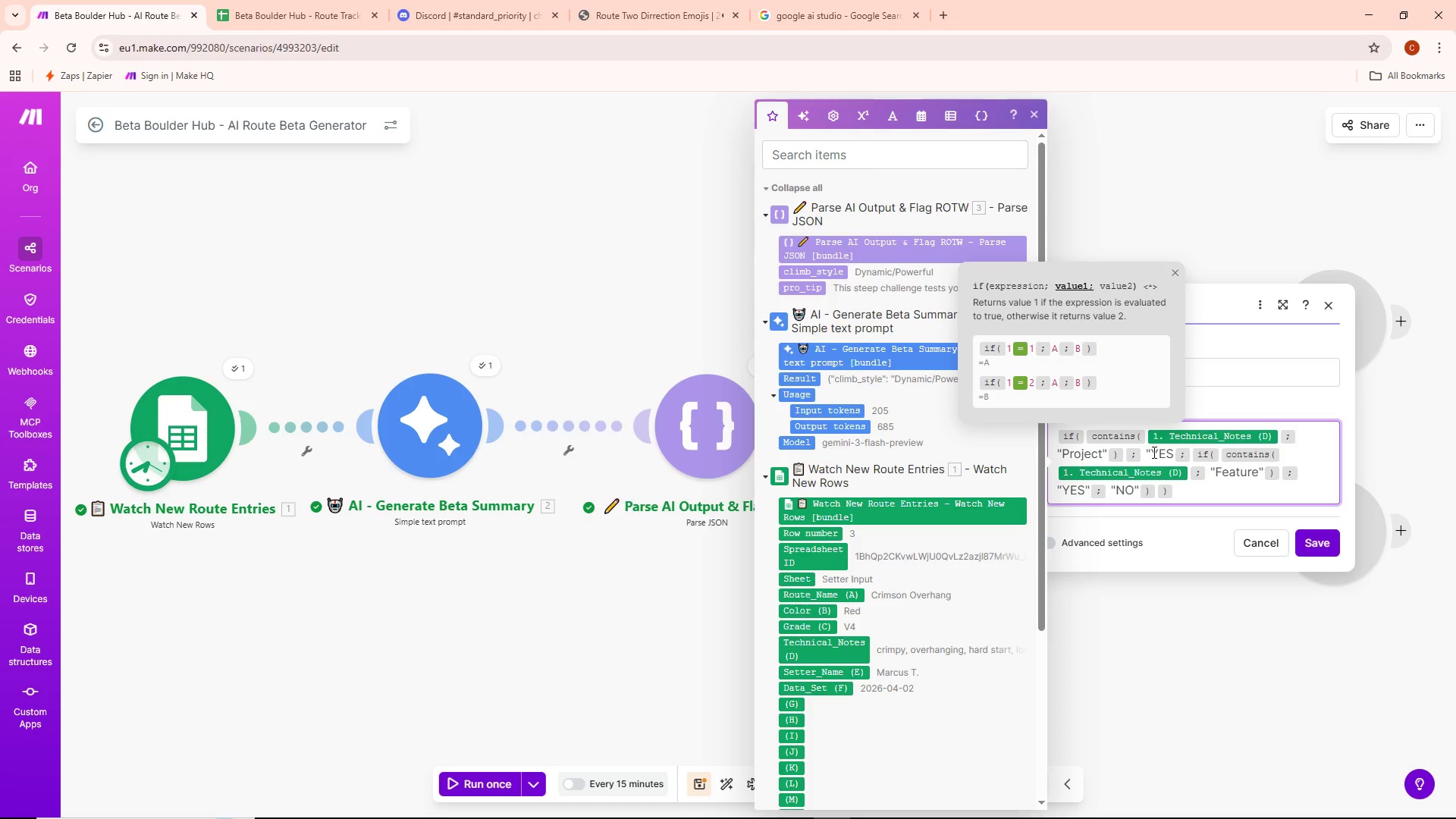 
left_click([1153, 452])
 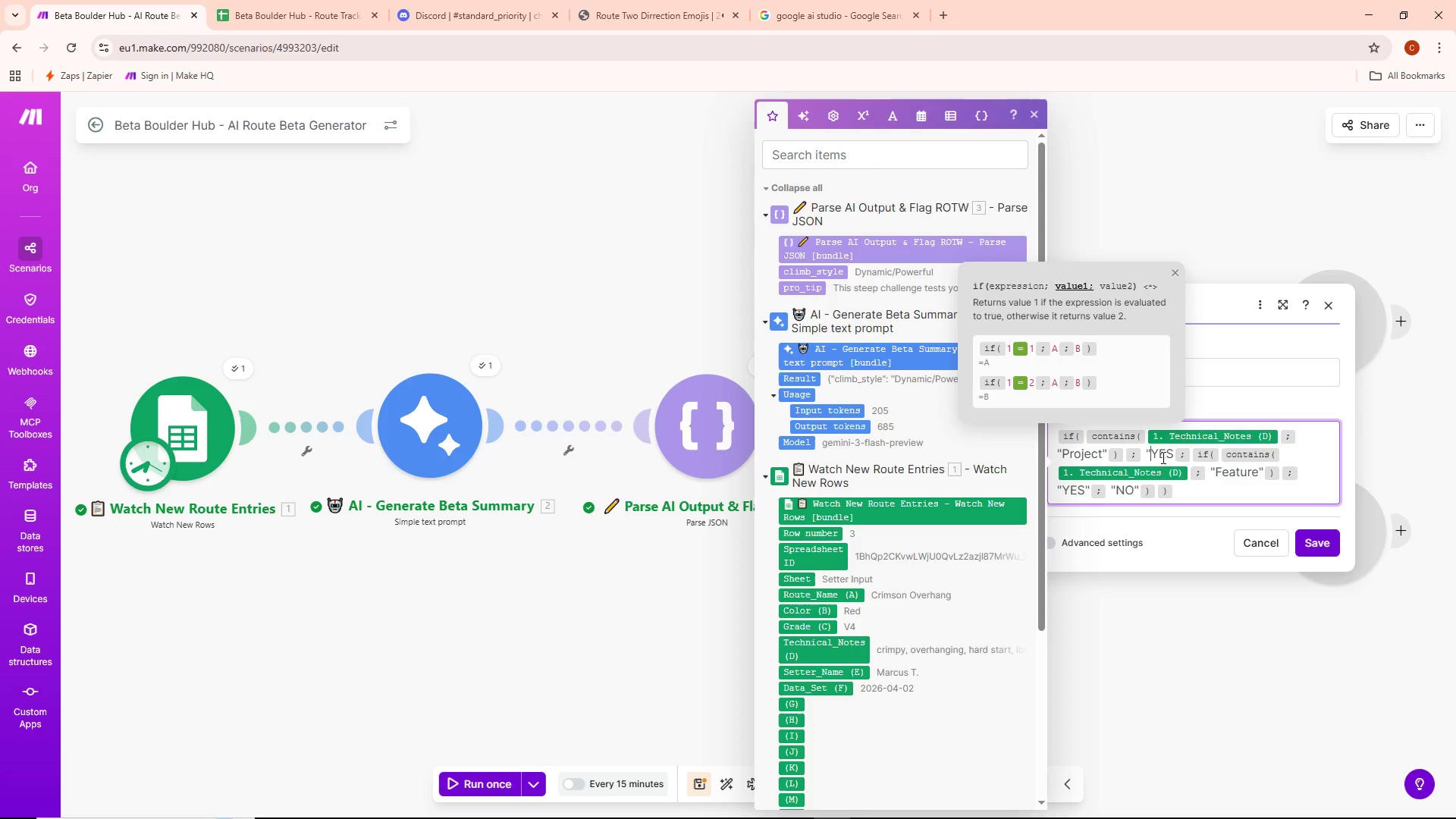 
key(Backspace)
 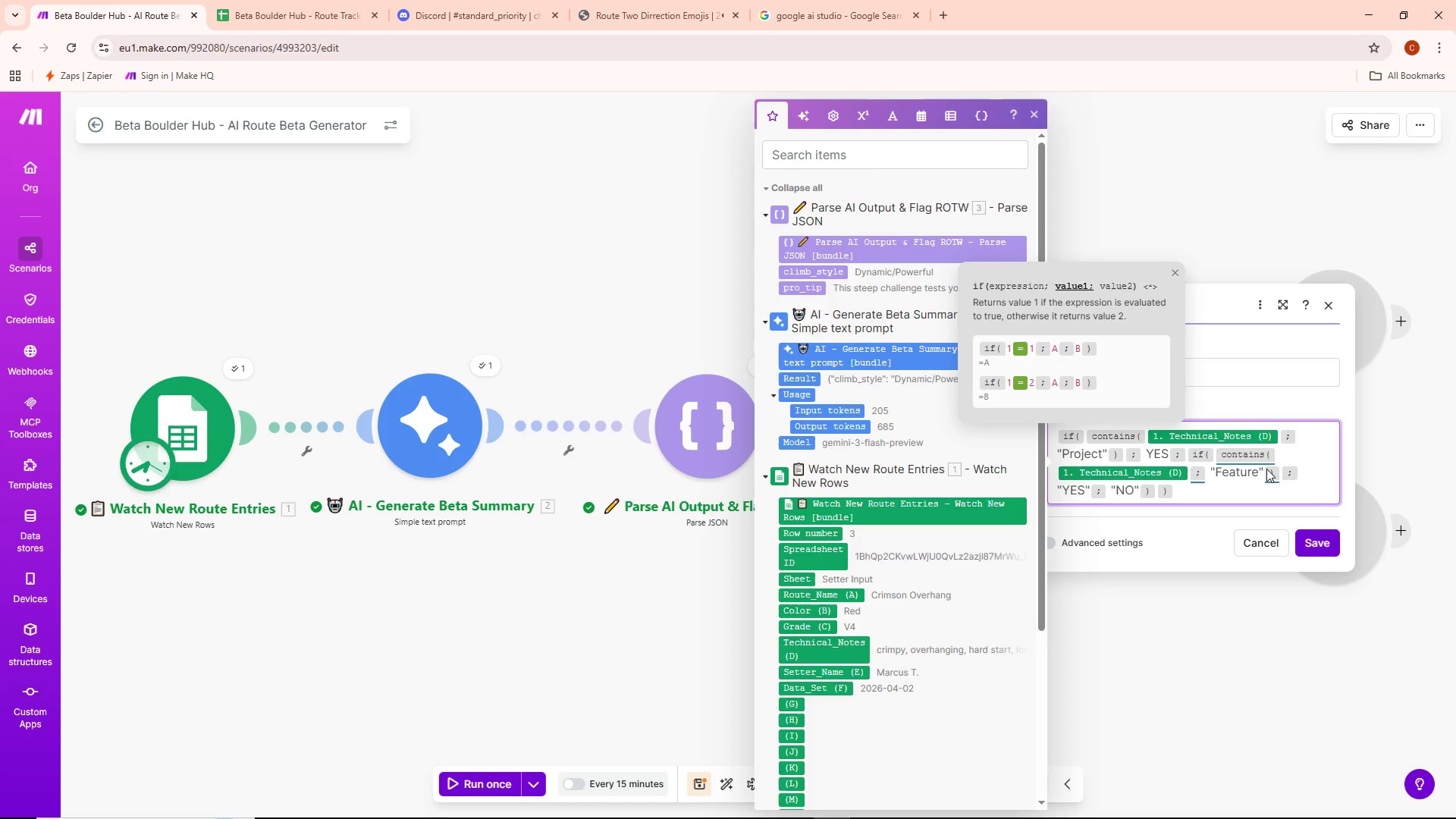 
left_click([1263, 467])
 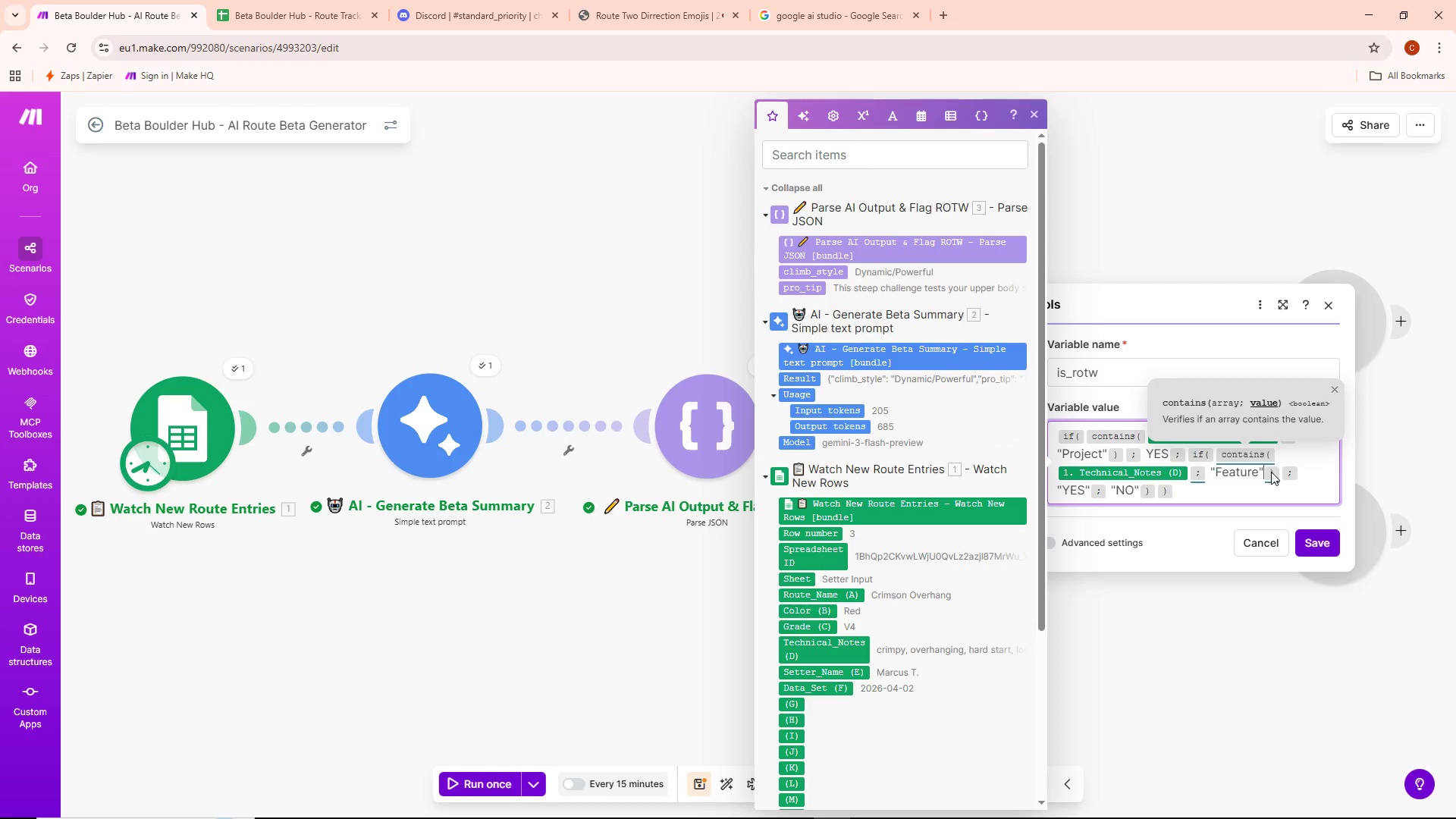 
key(Backspace)
 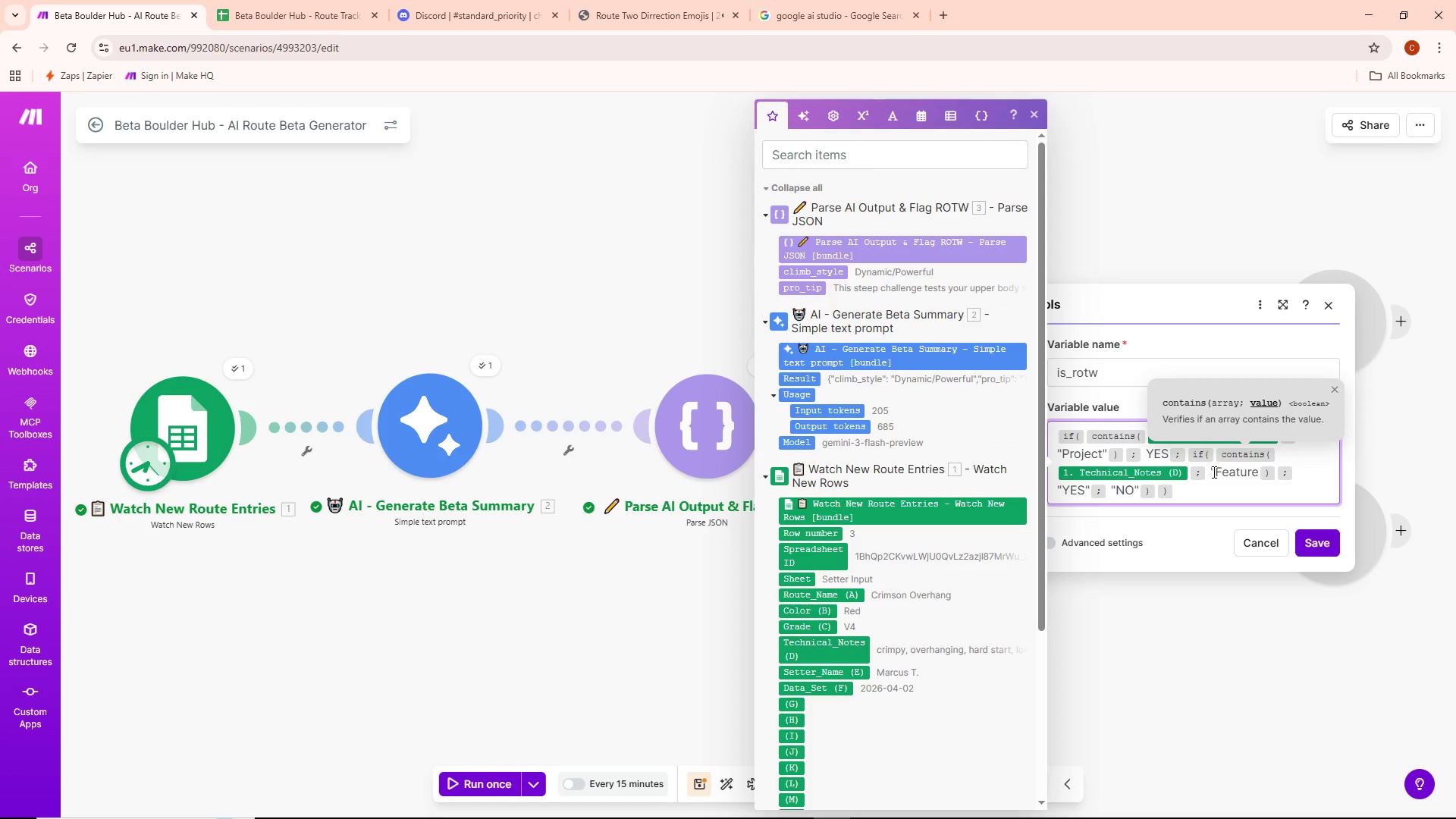 
left_click([1213, 472])
 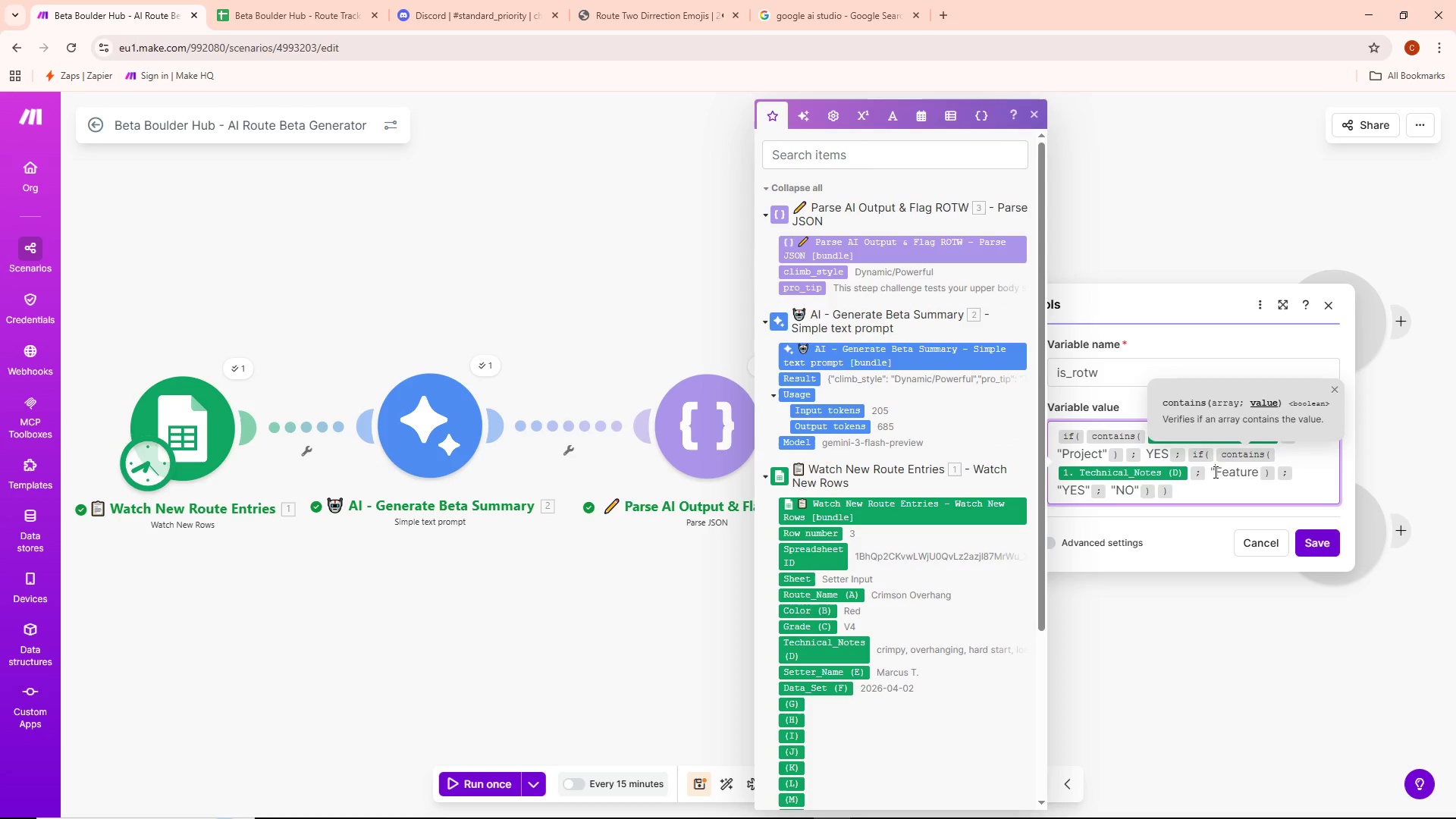 
key(Backspace)
 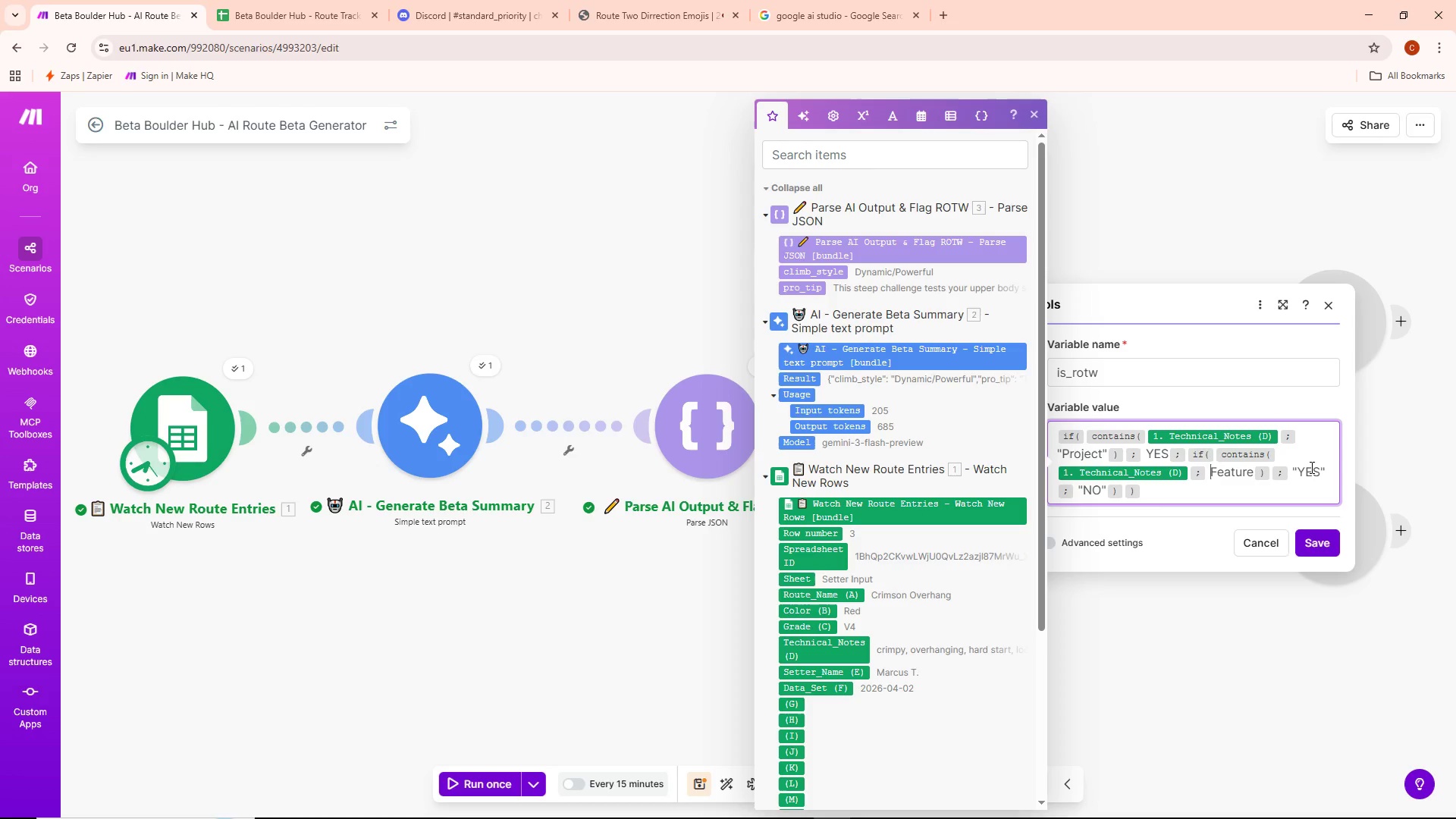 
left_click([1298, 467])
 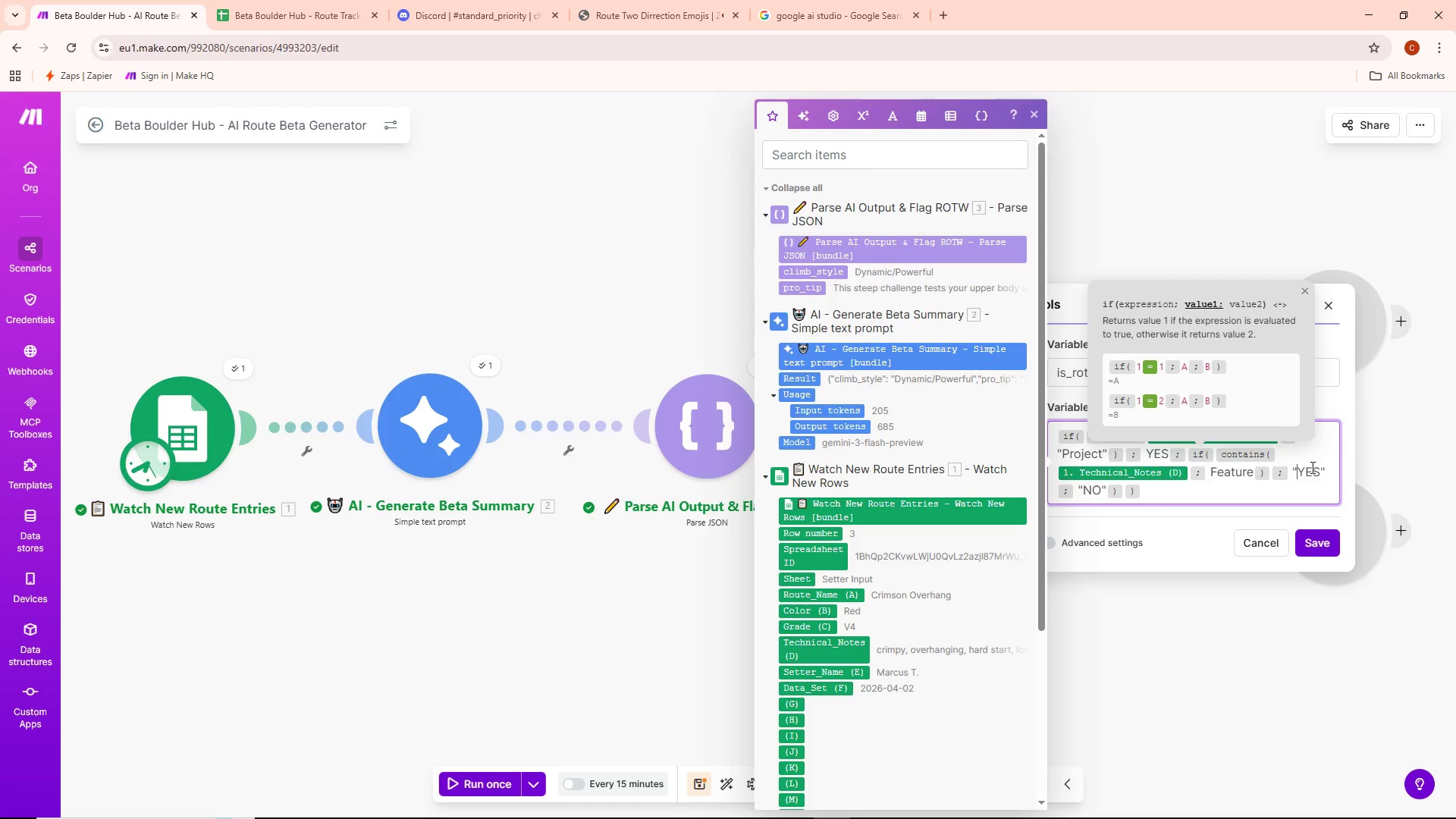 
key(Backspace)
 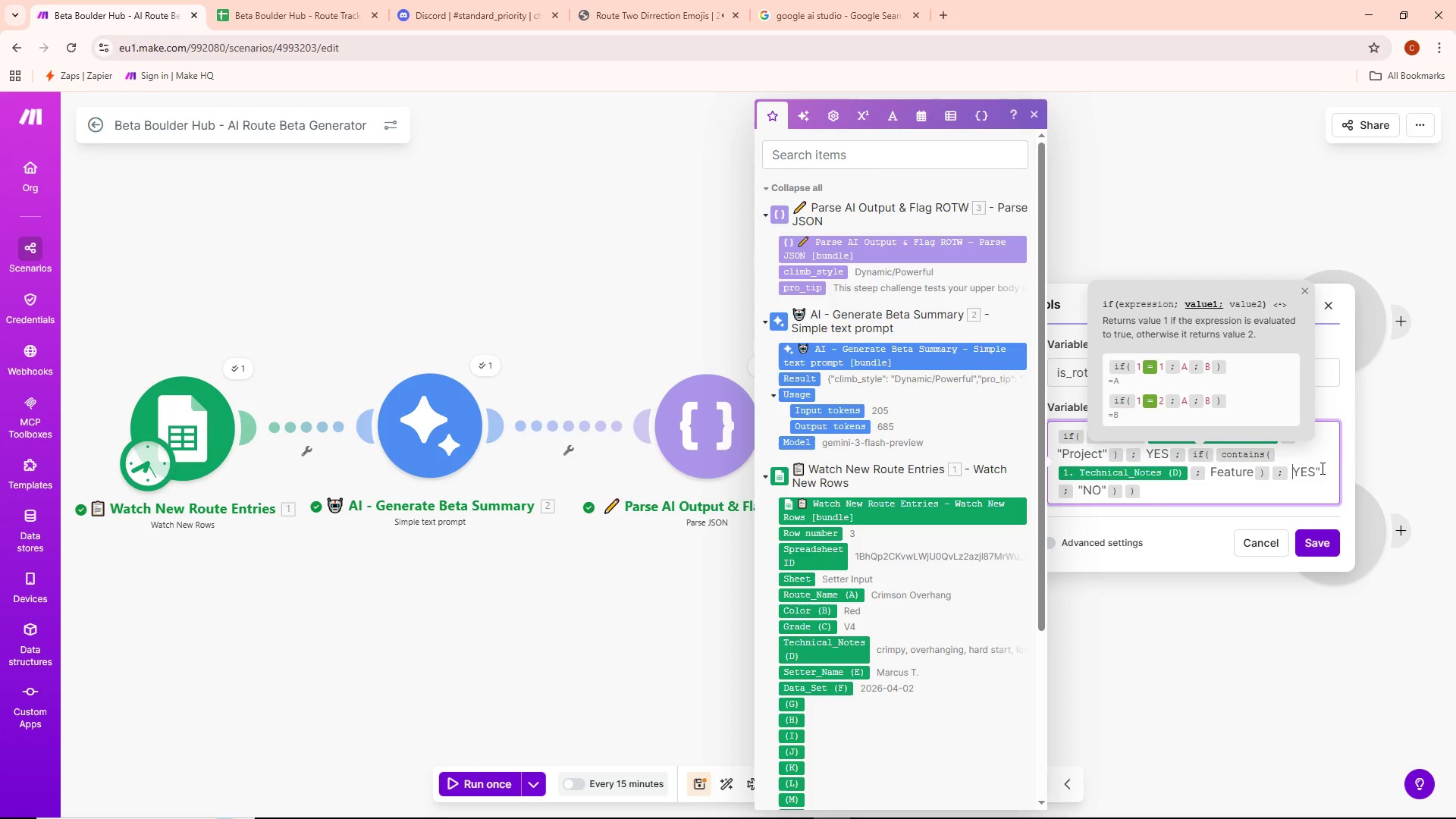 
left_click([1321, 468])
 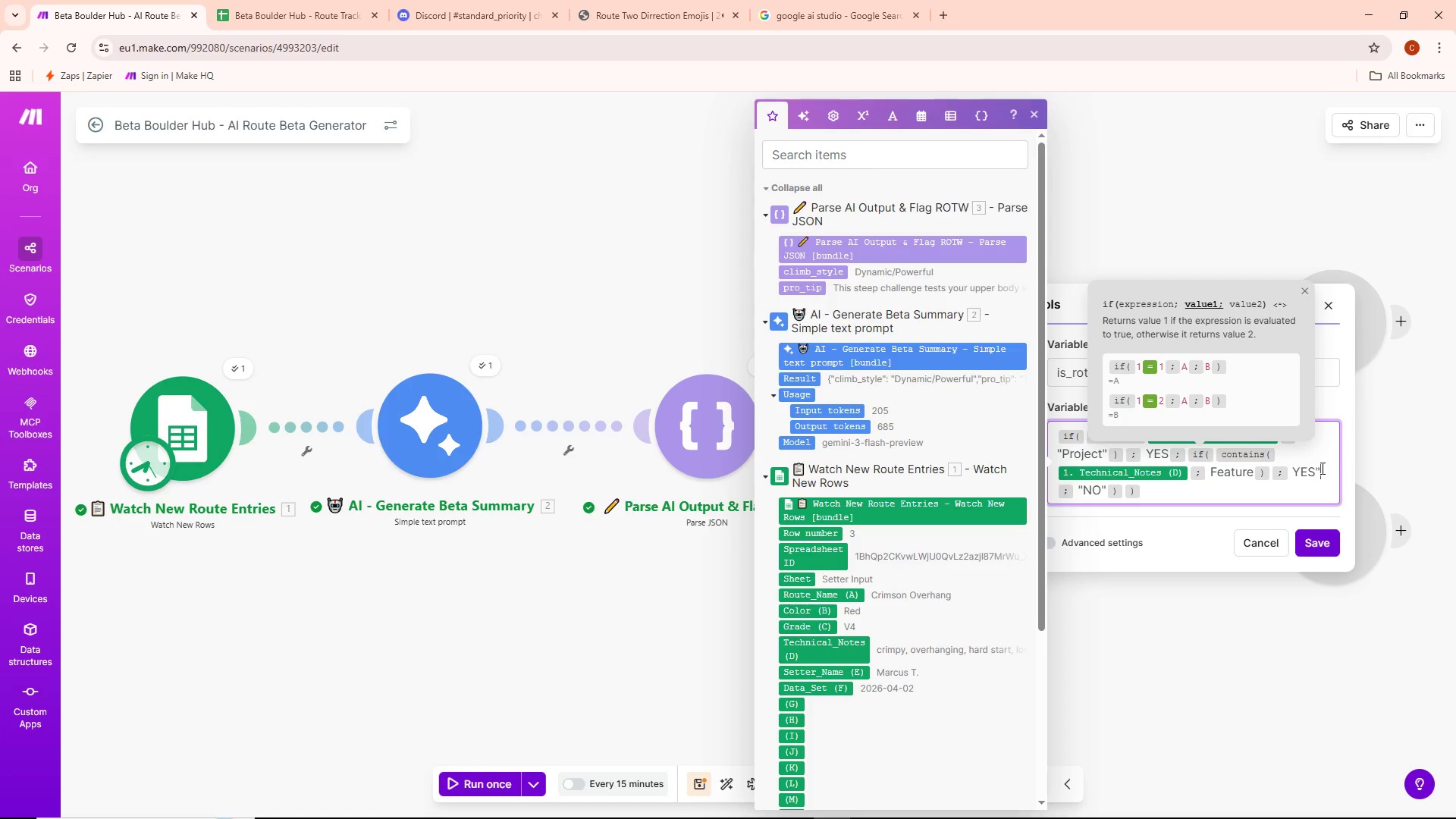 
key(Backspace)
 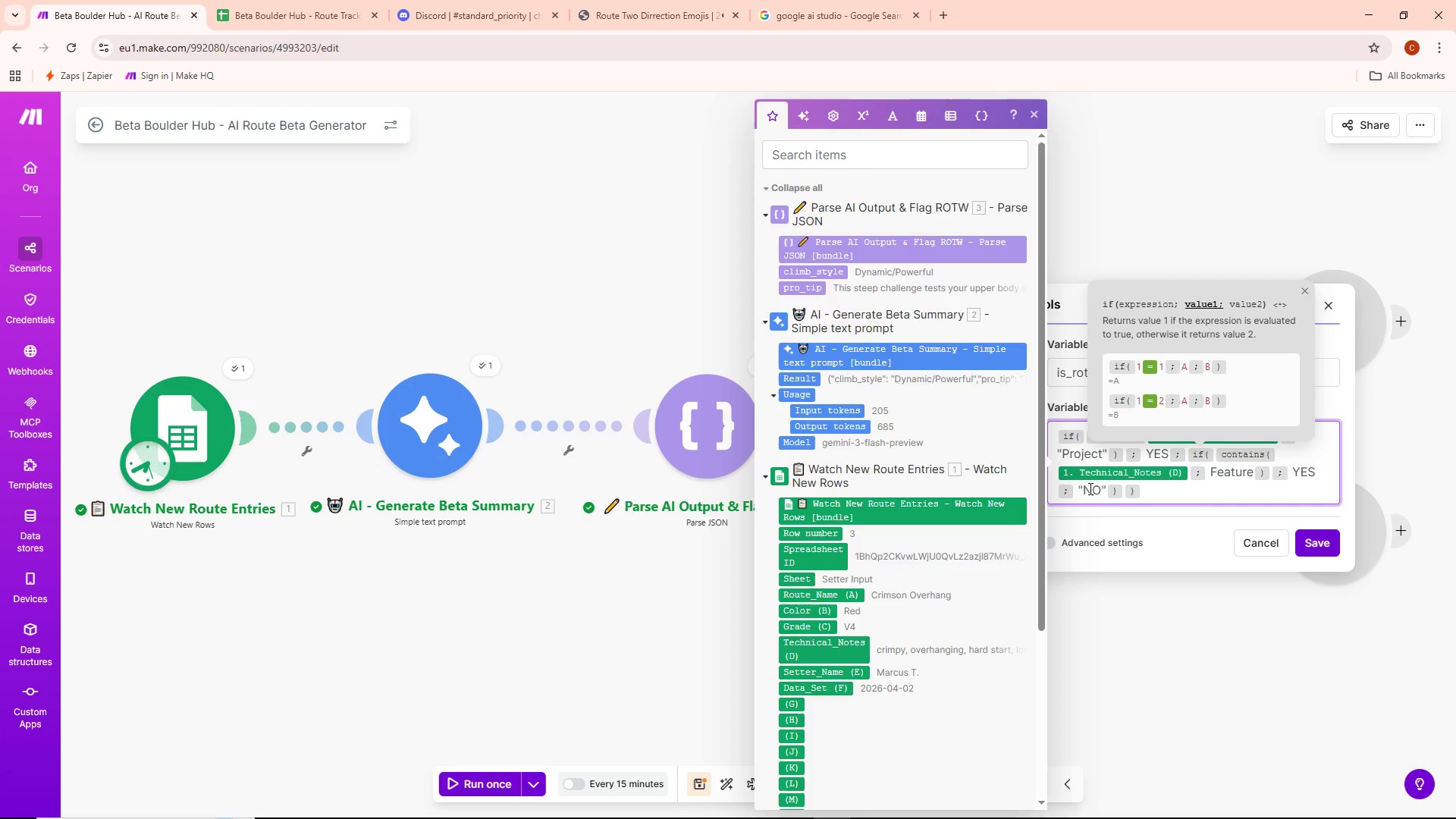 
left_click([1084, 487])
 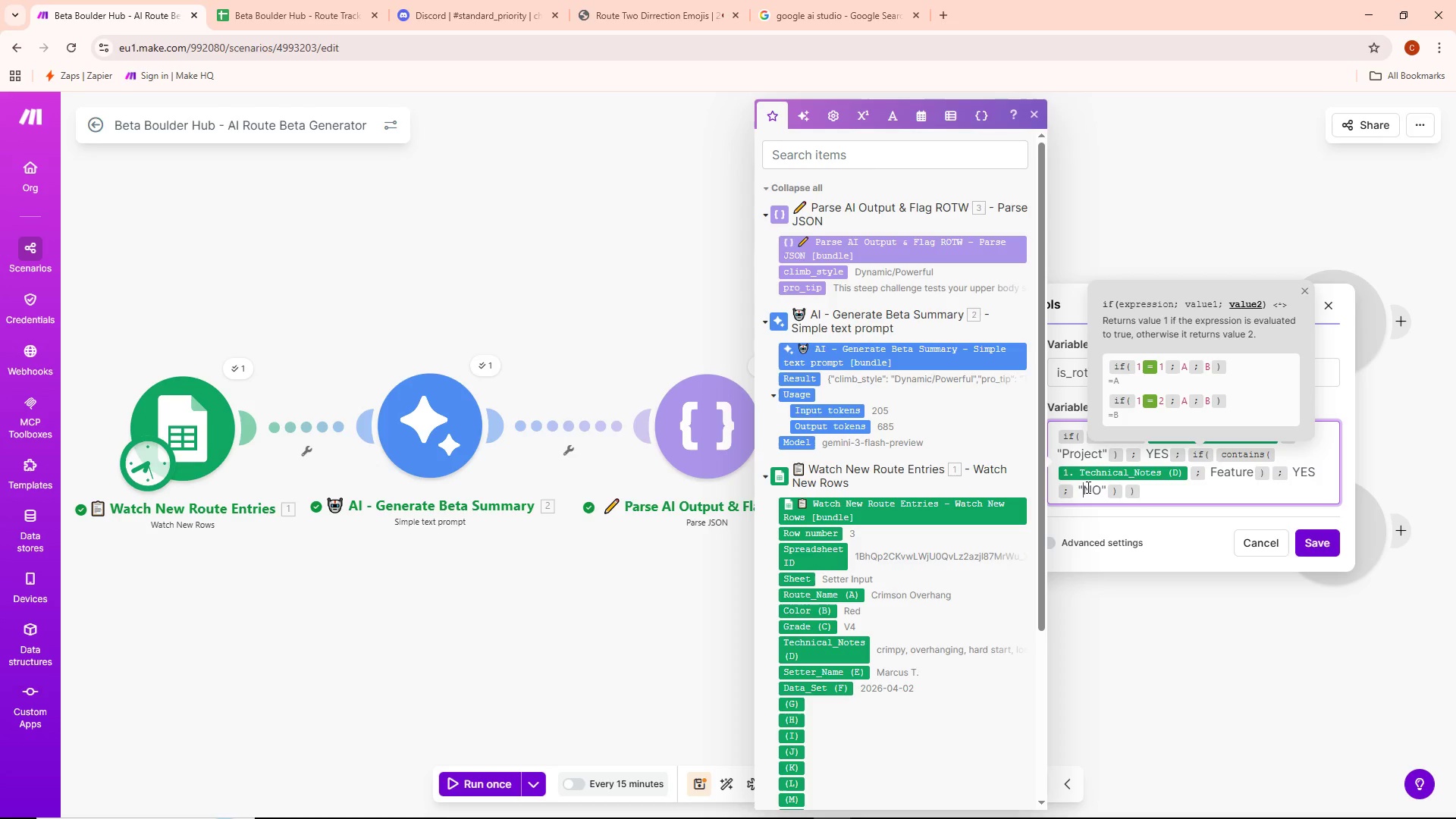 
key(Backspace)
 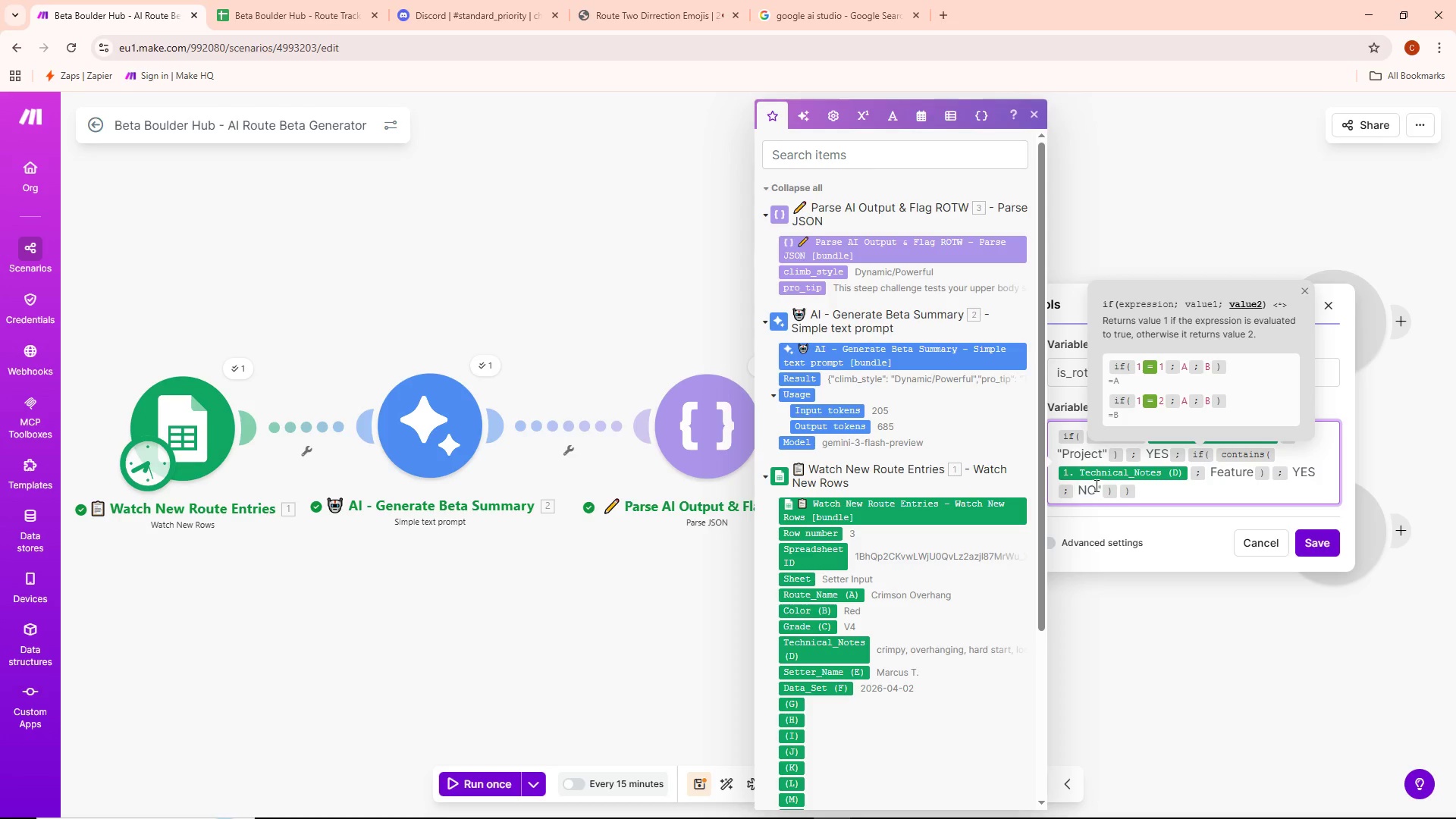 
left_click([1102, 487])
 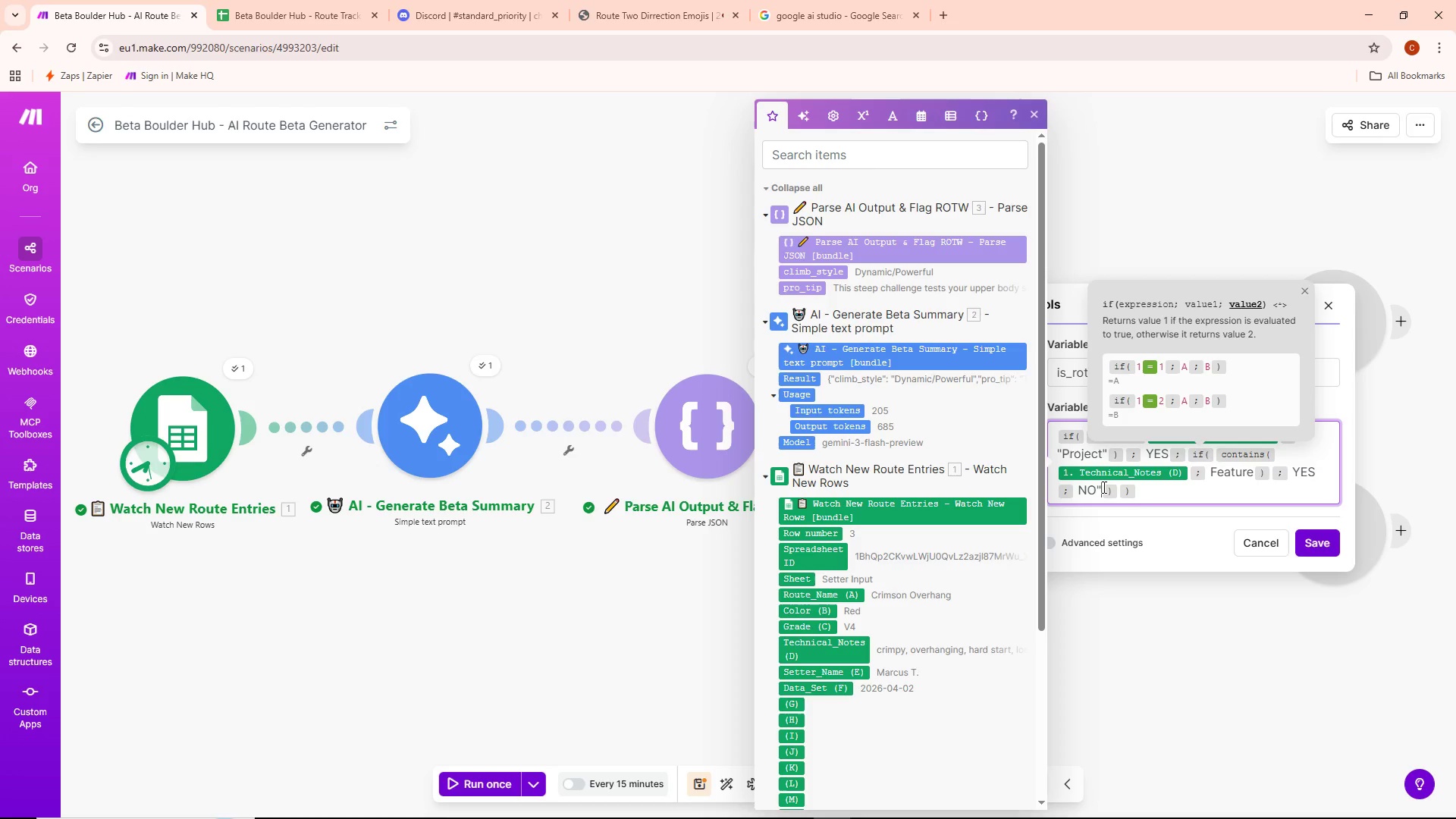 
key(Backspace)
 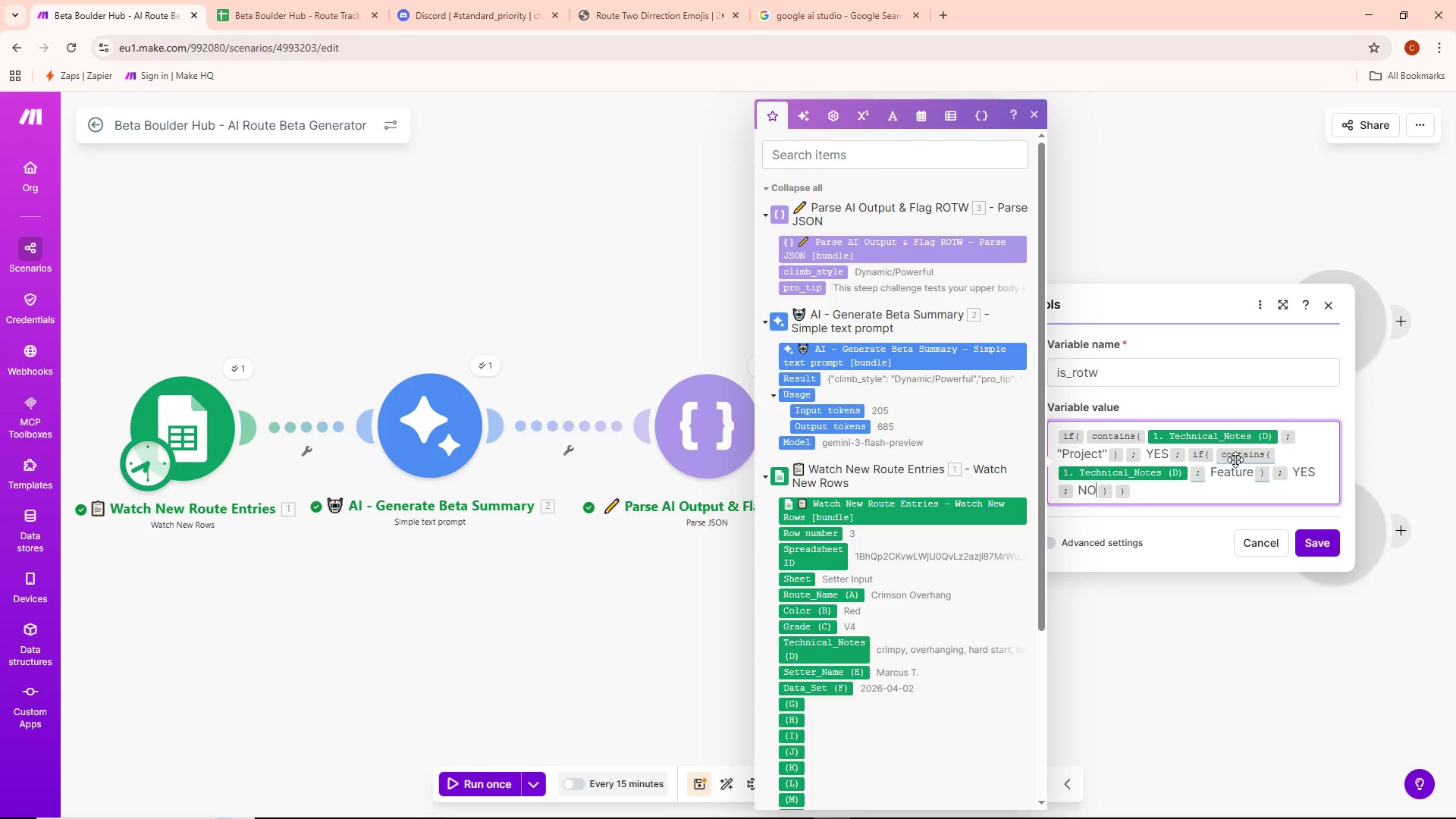 
left_click([1214, 474])
 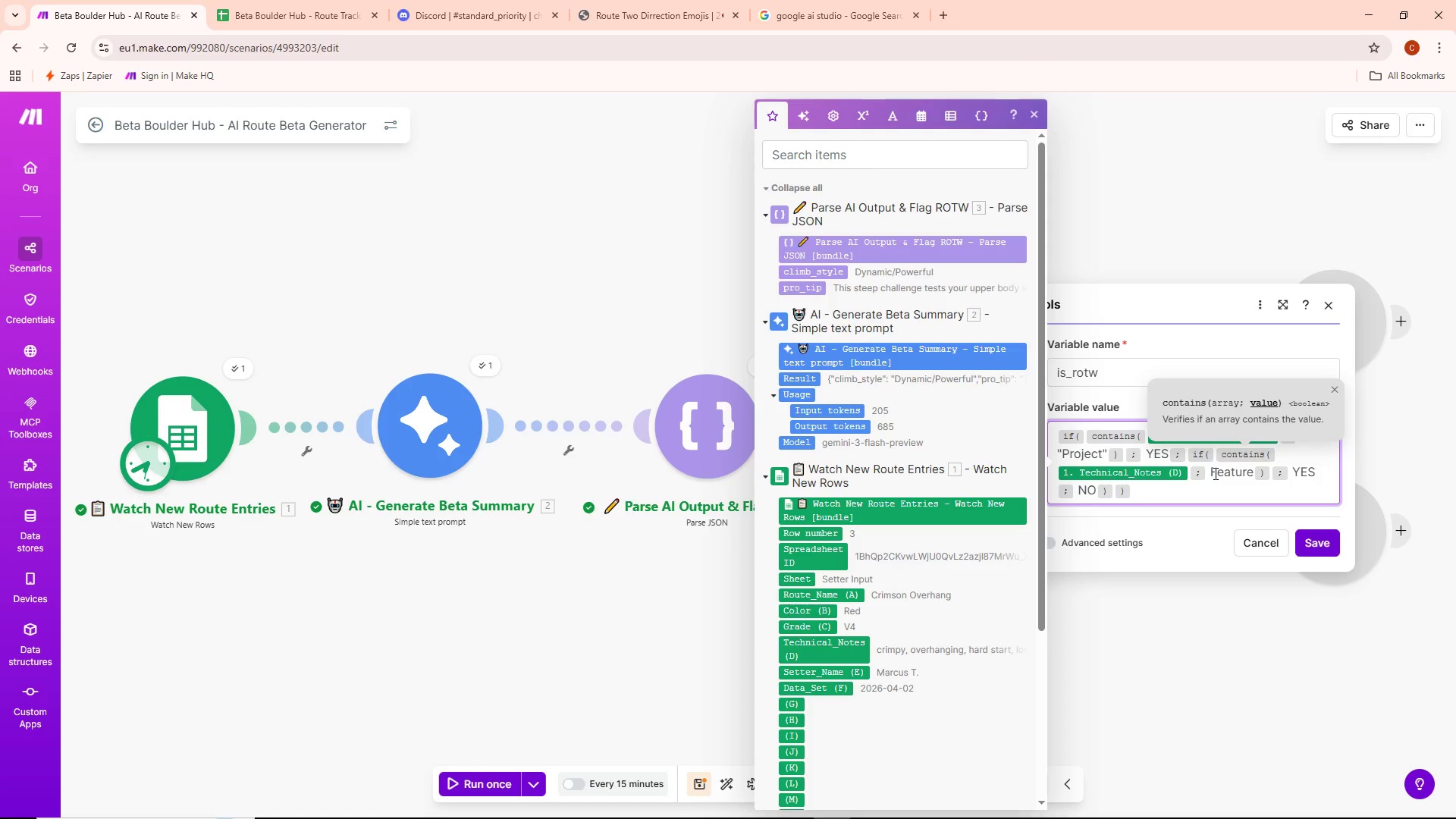 
key(Backspace)
 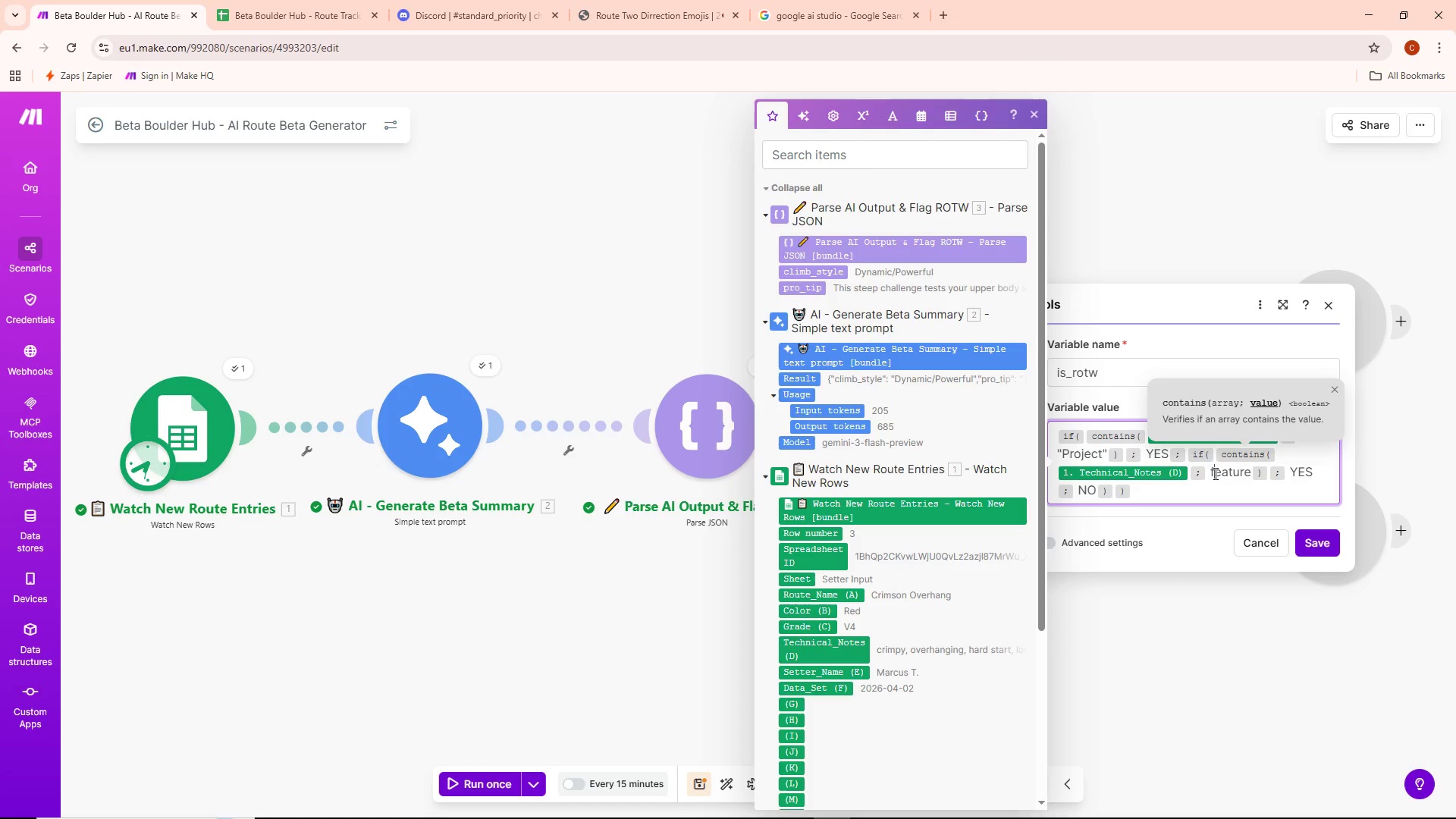 
key(F)
 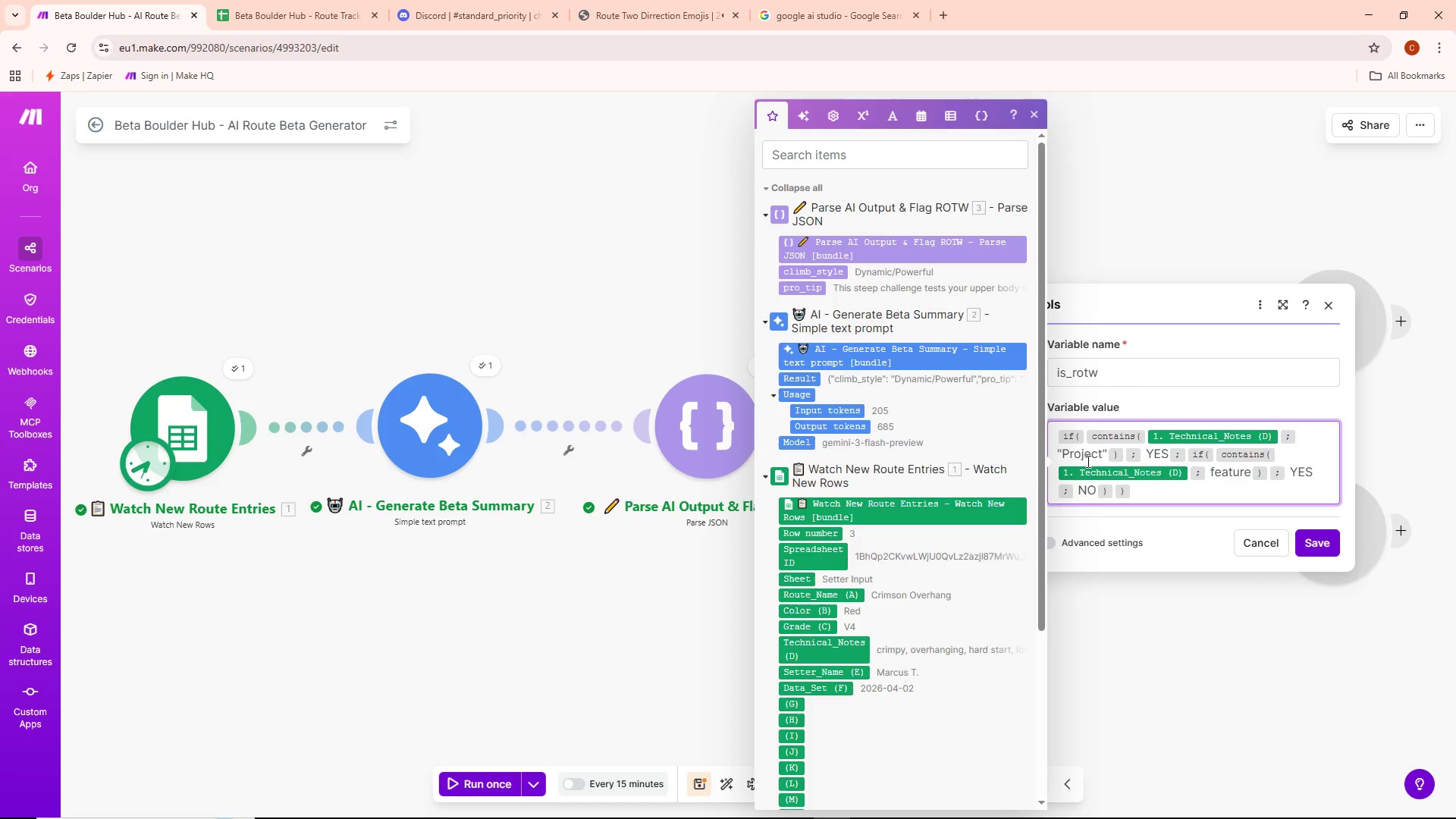 
left_click([1068, 452])
 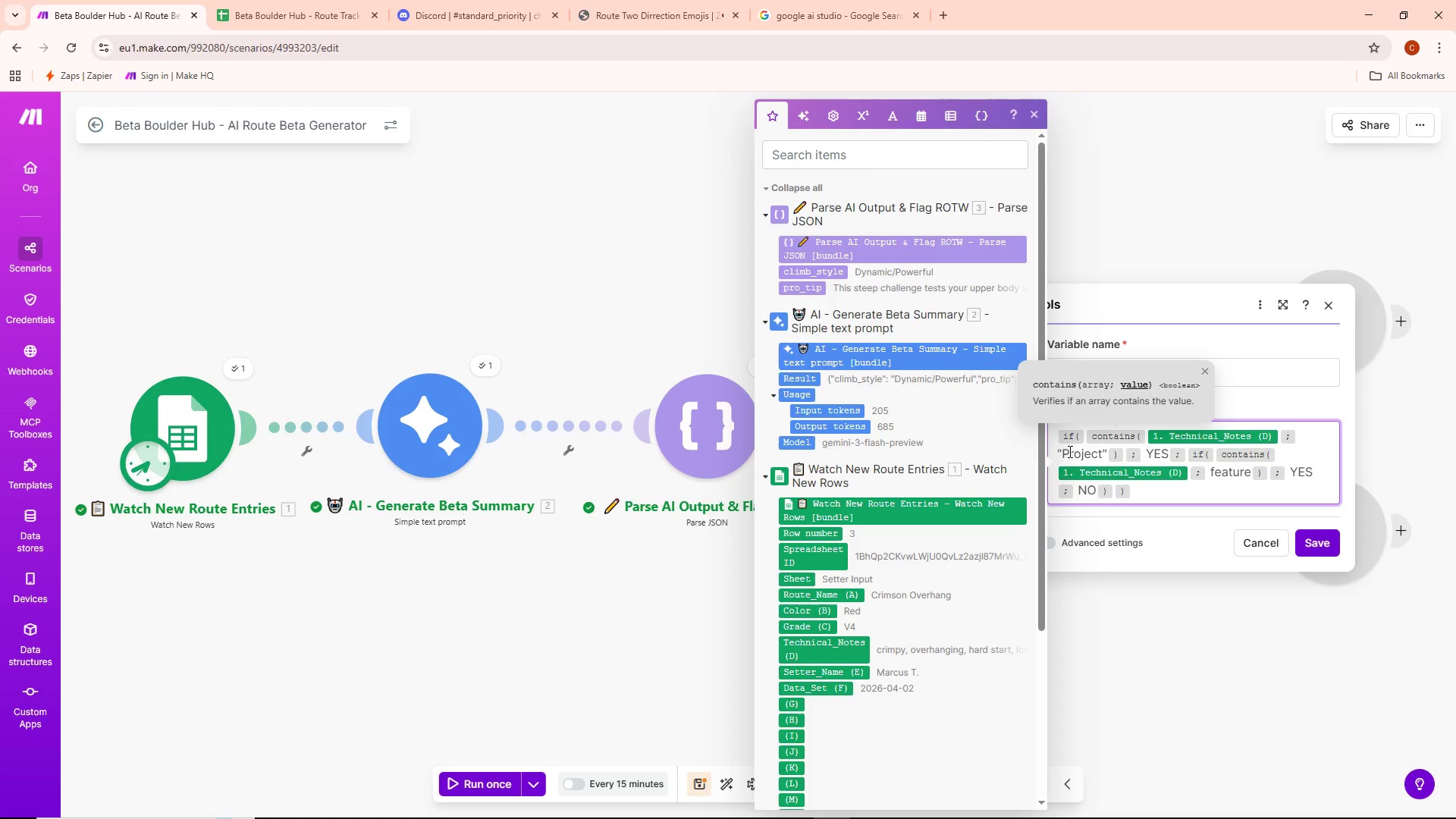 
key(Backspace)
 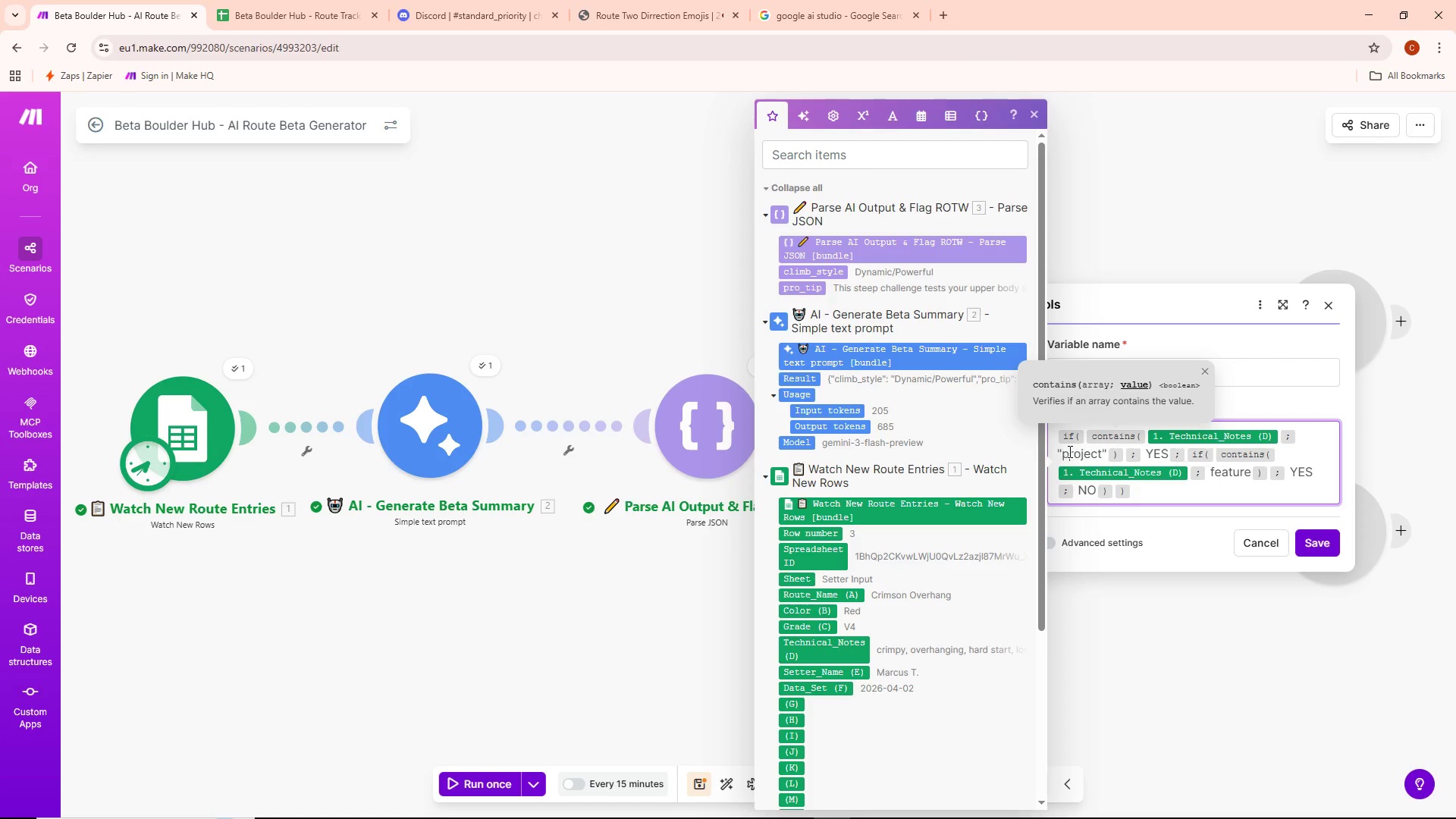 
key(P)
 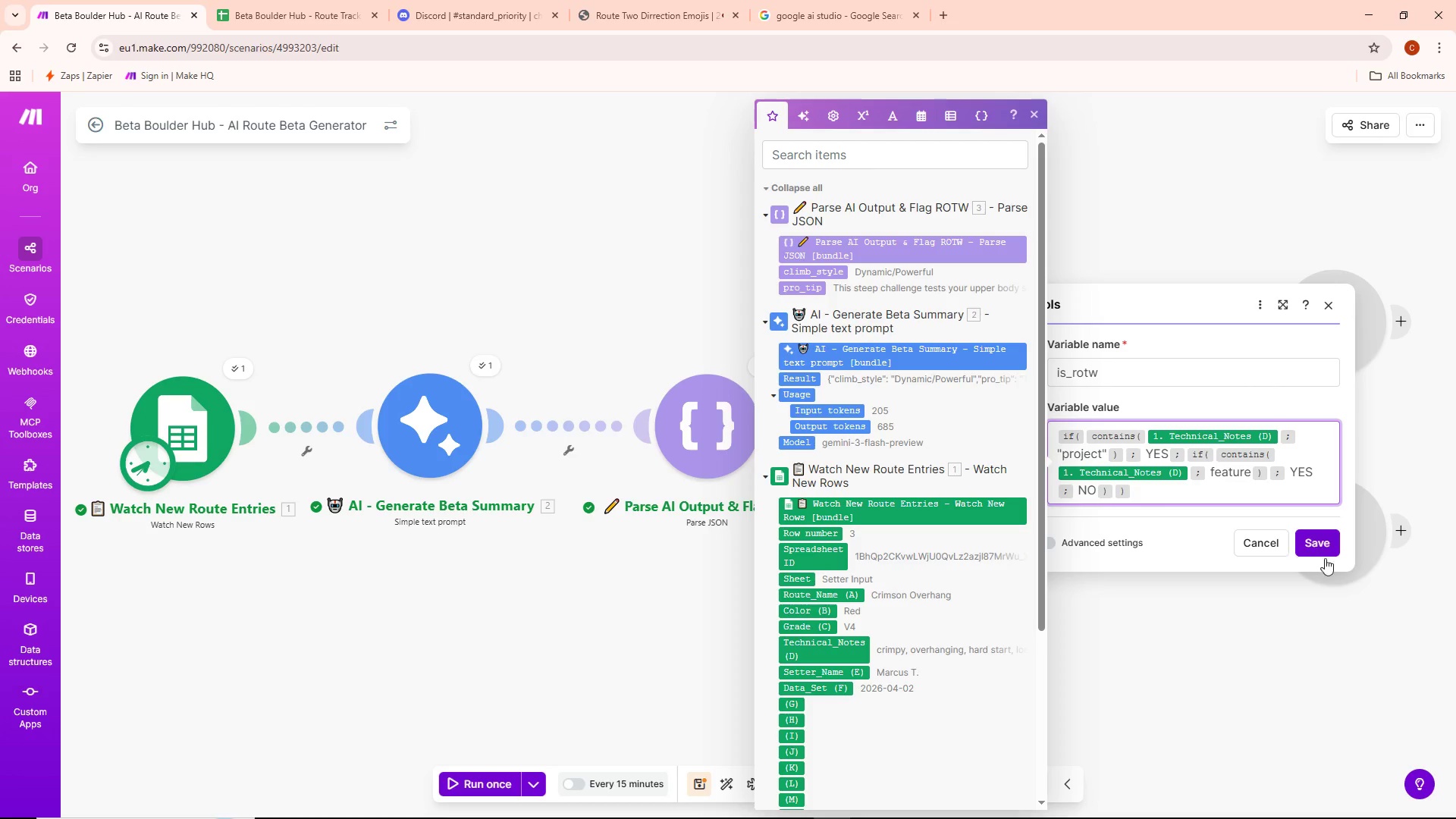 
left_click([1328, 548])
 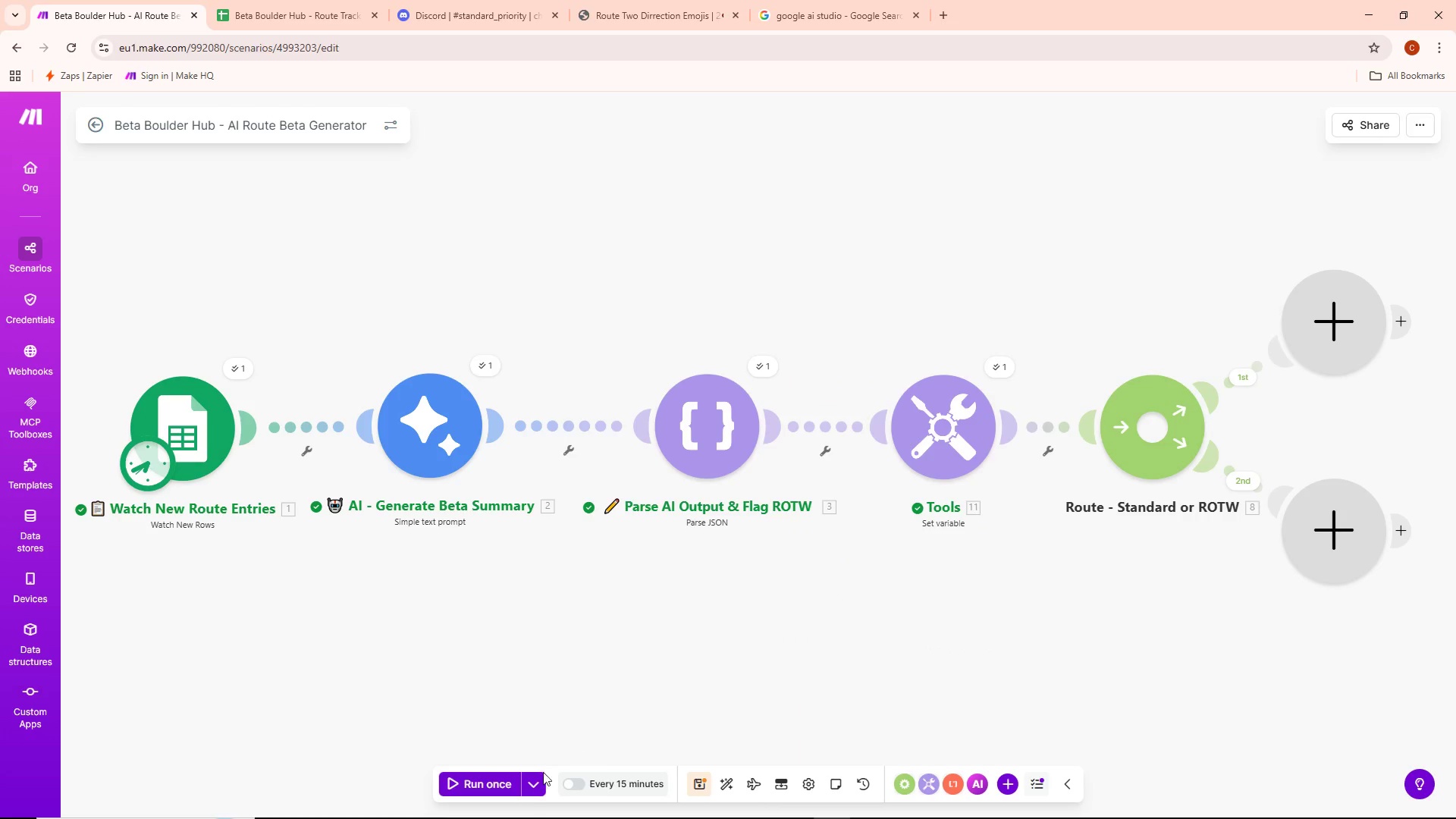 
left_click([531, 785])
 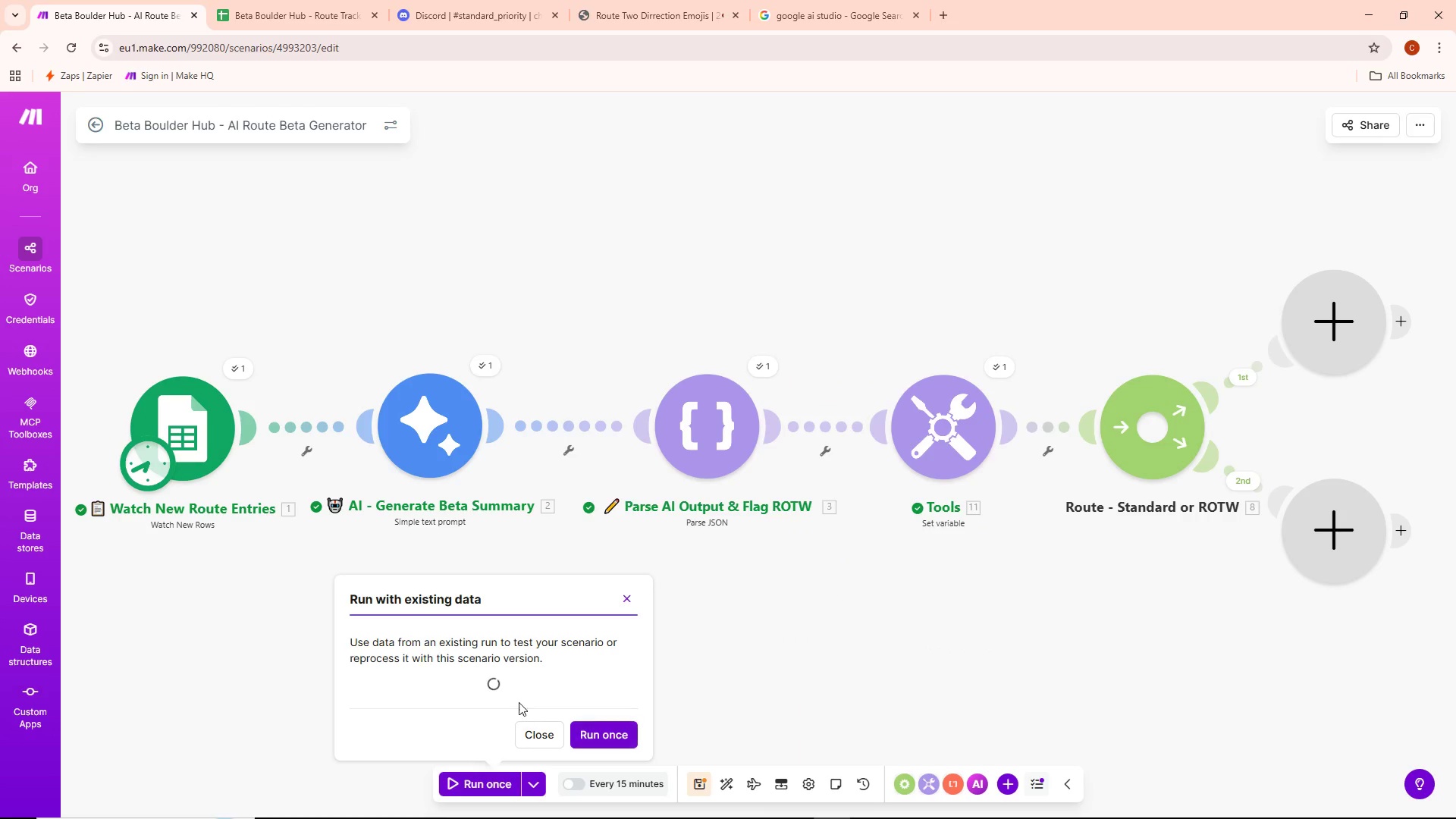 
mouse_move([516, 680])
 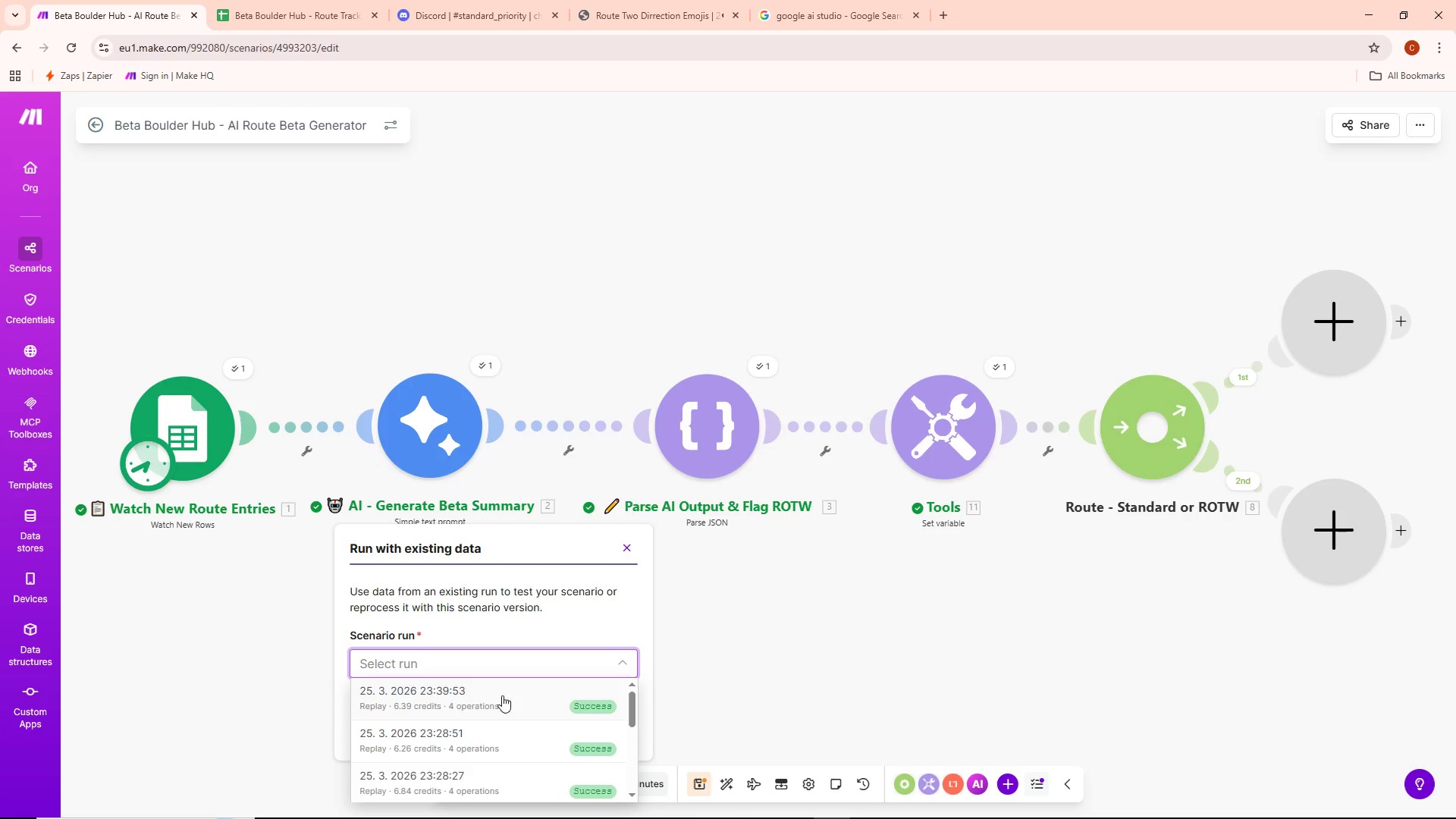 
double_click([496, 704])
 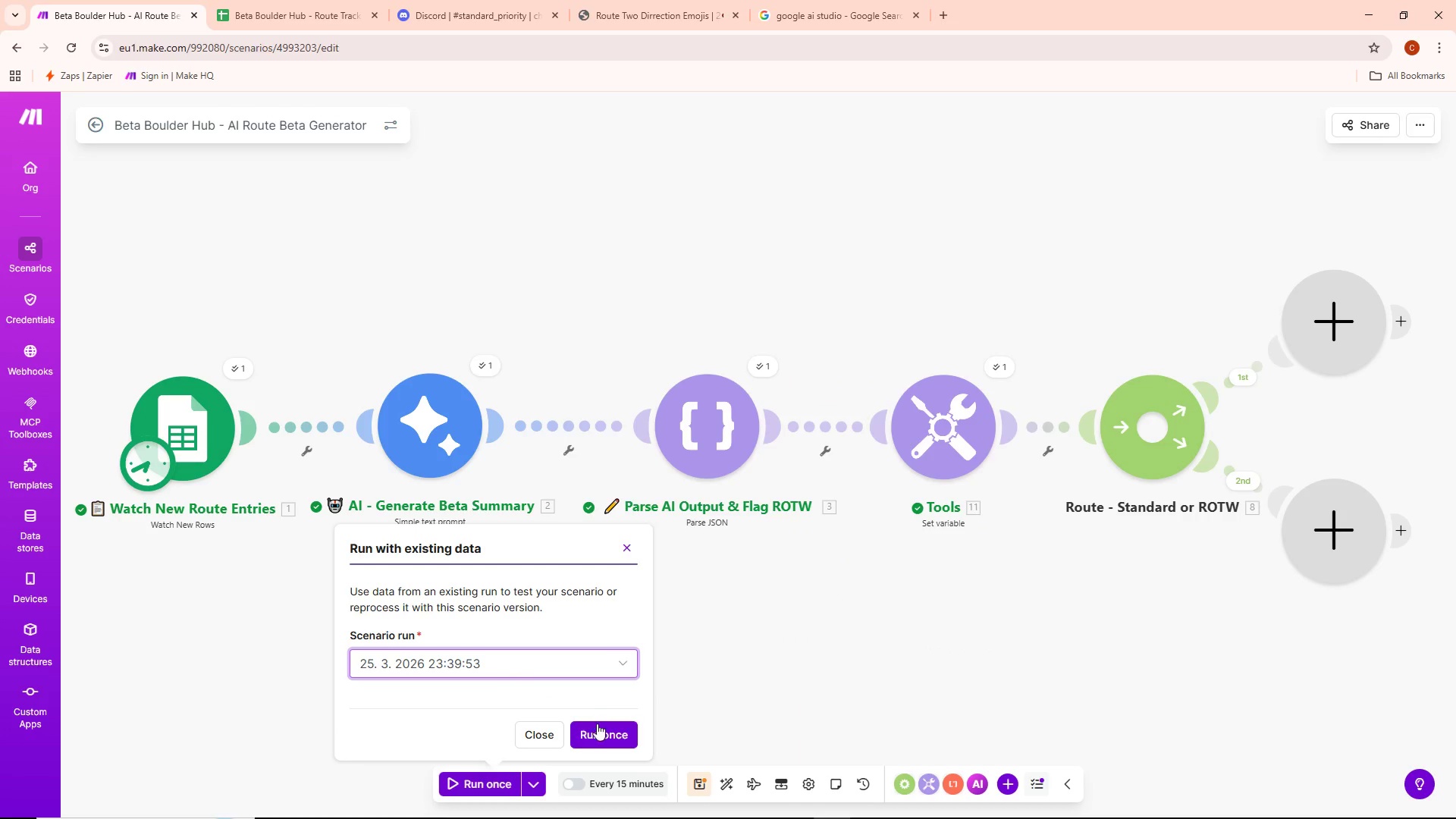 
triple_click([606, 730])
 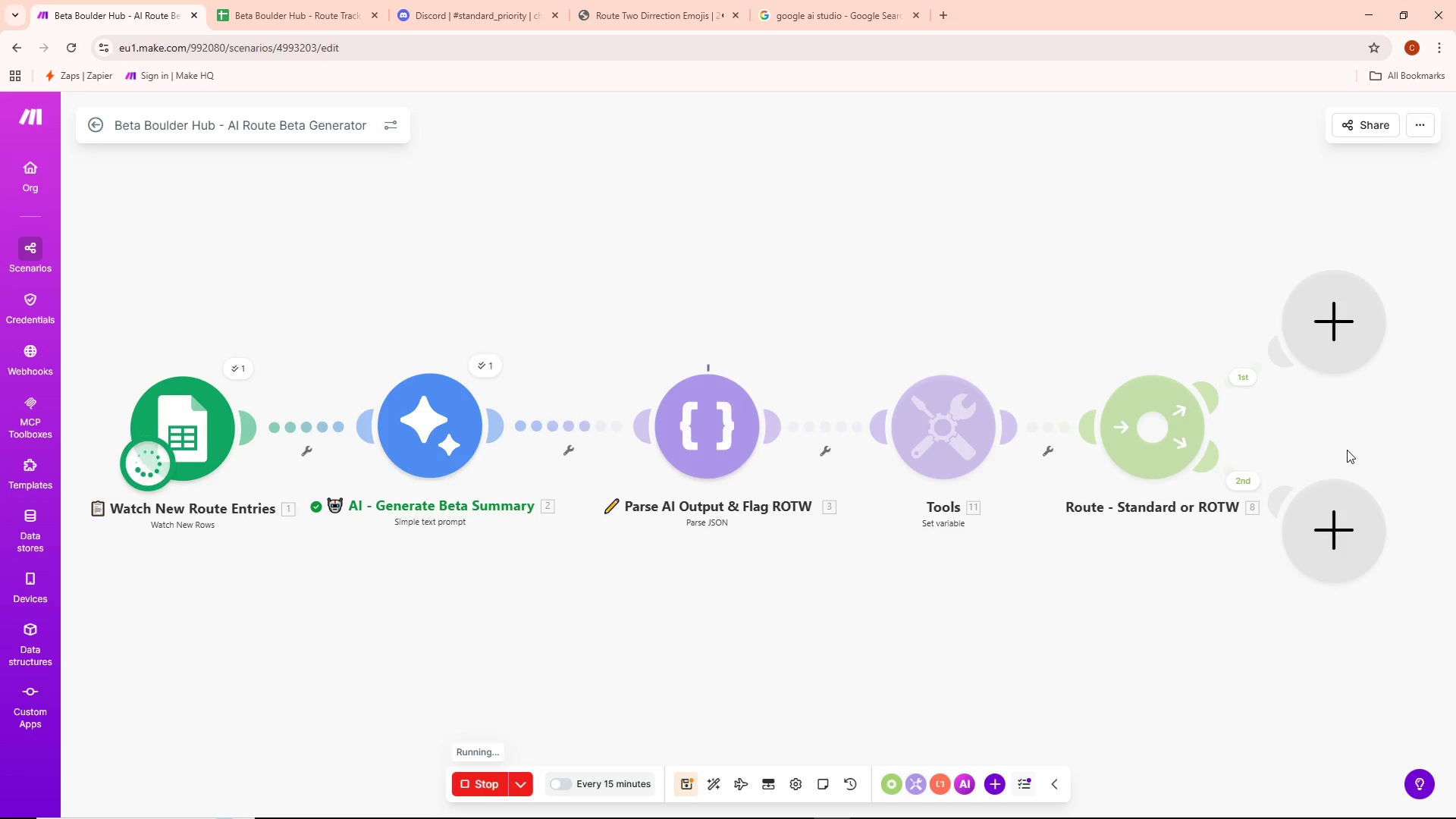 
wait(6.56)
 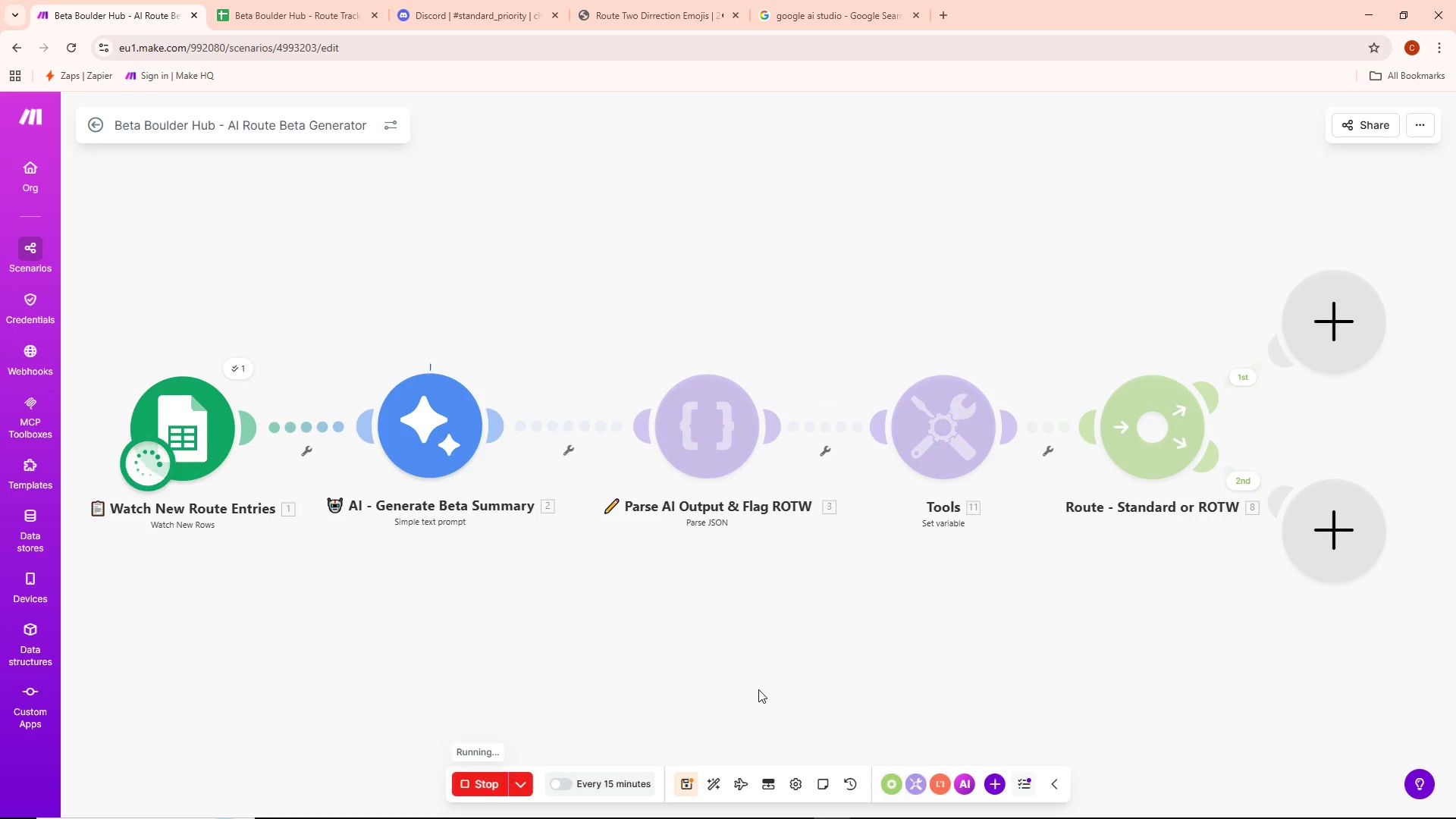 
left_click([1006, 372])
 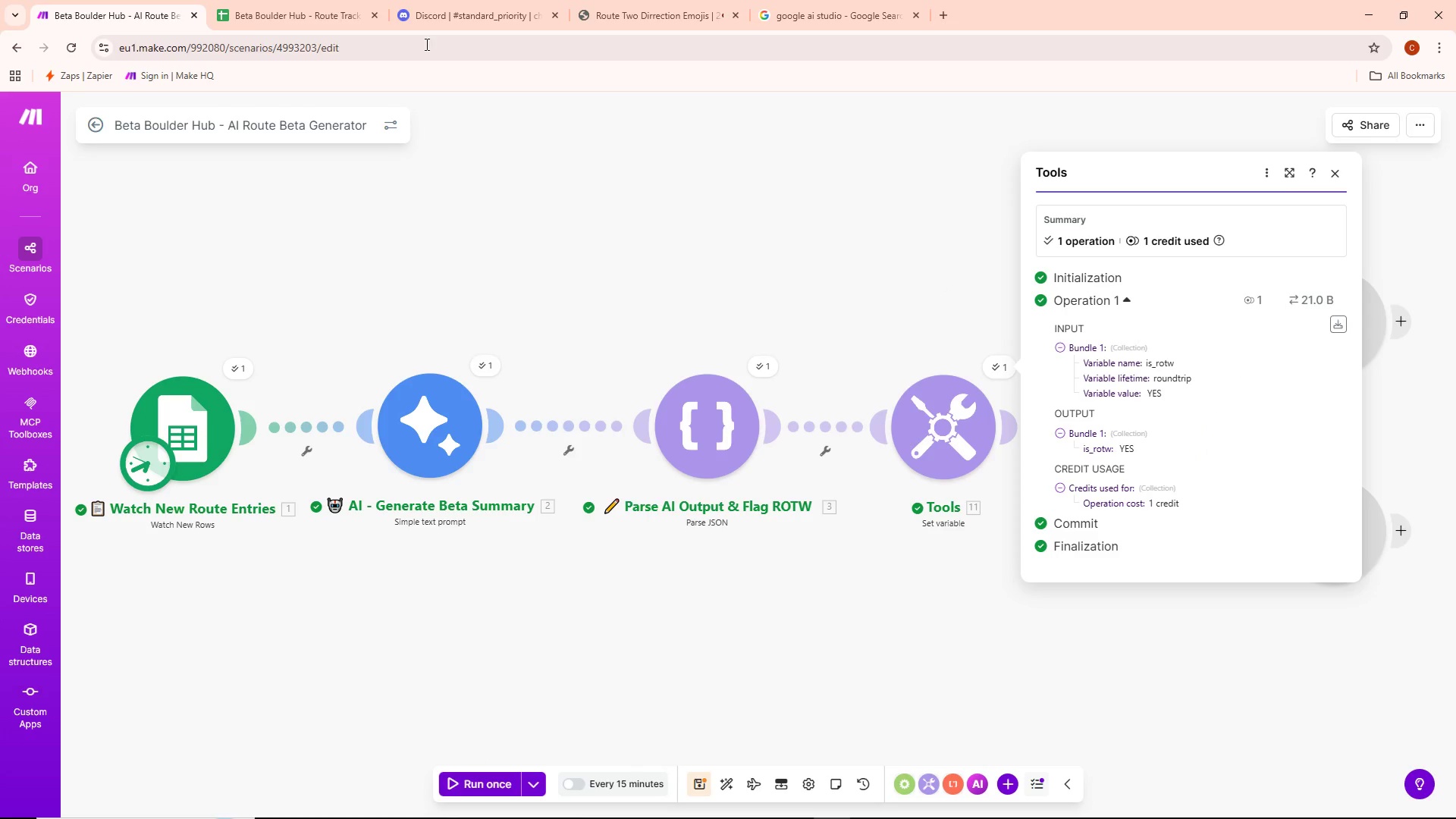 
left_click([228, 0])
 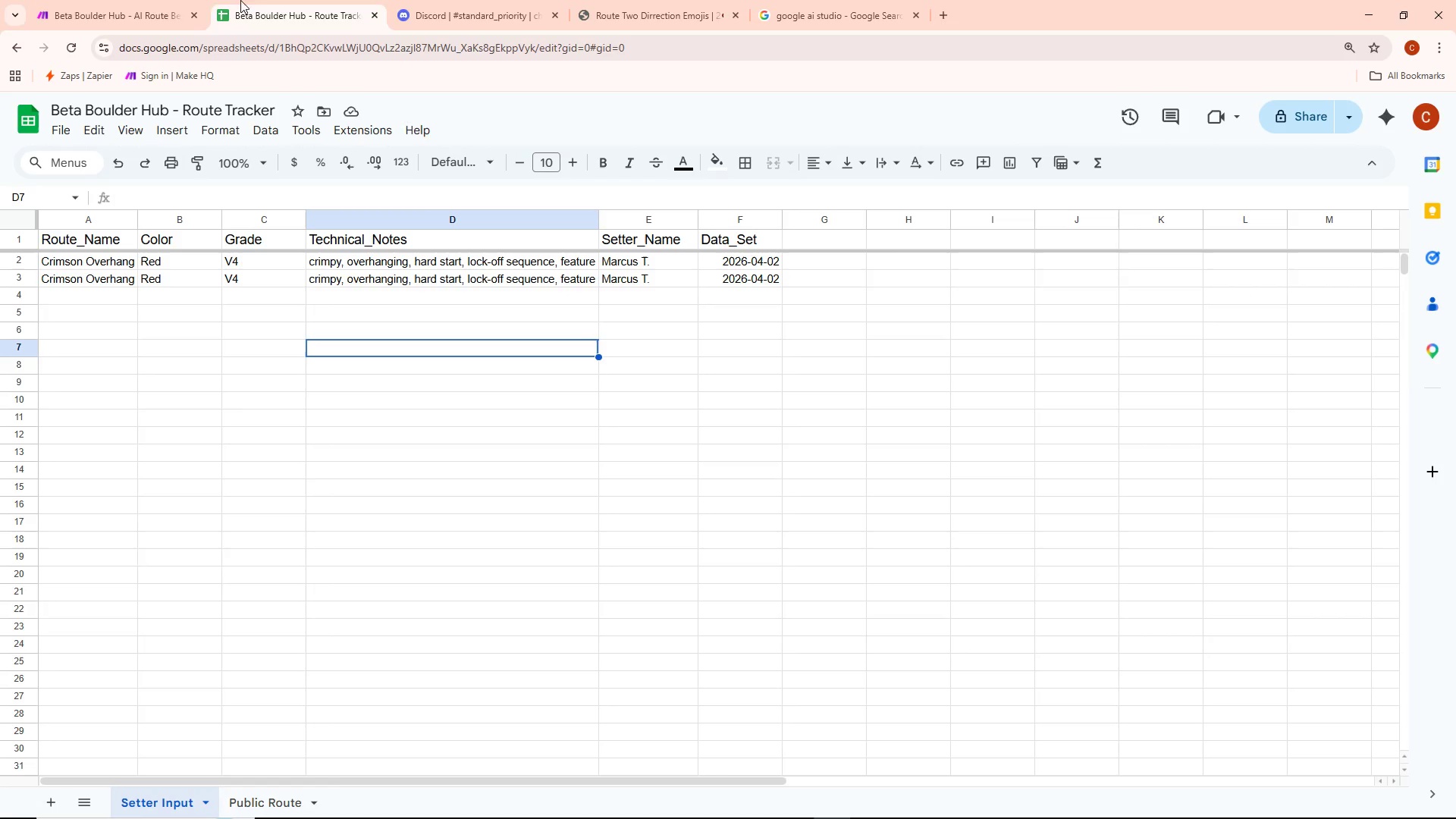 
left_click([124, 11])
 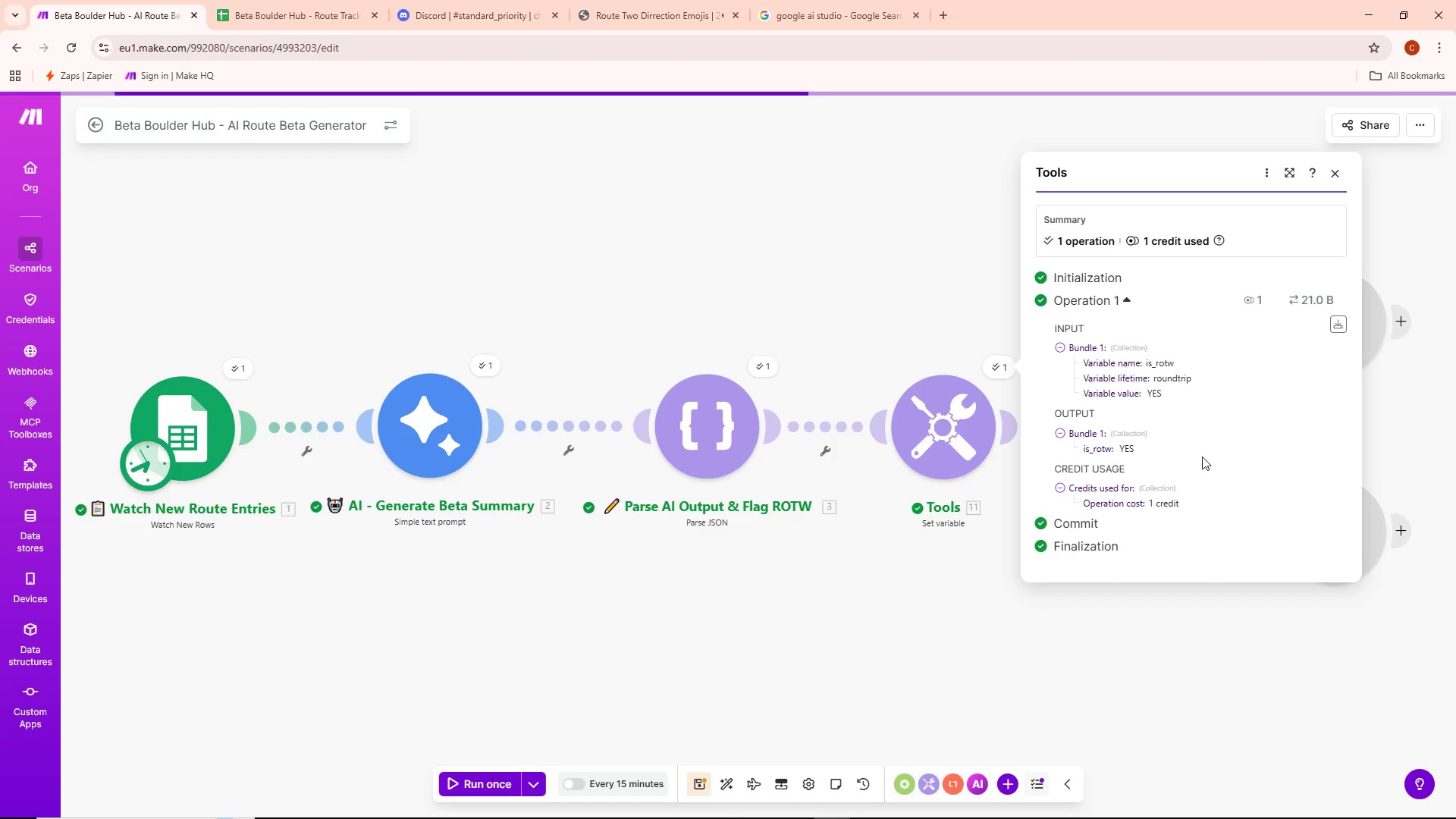 
left_click([687, 243])
 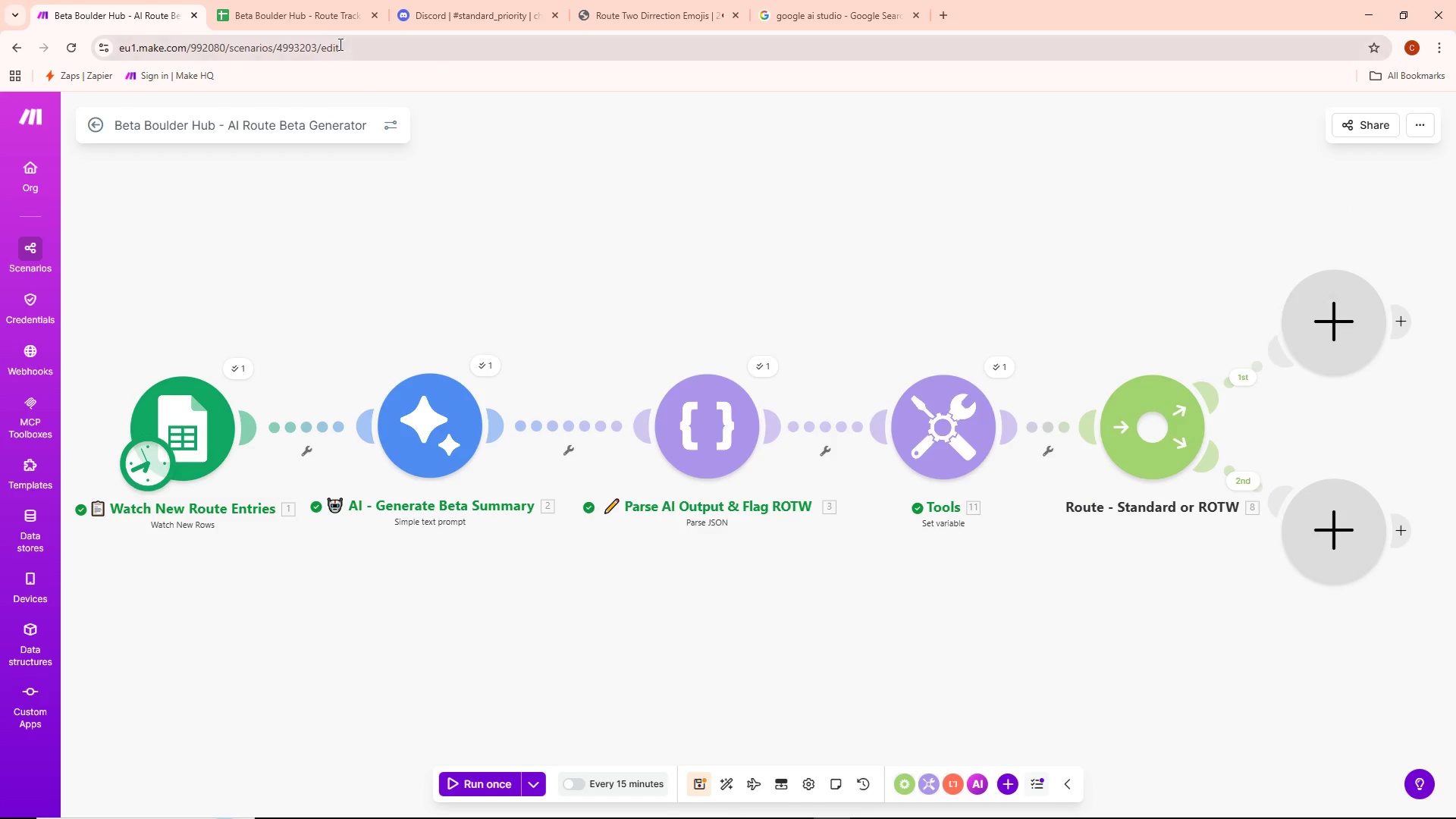 
left_click([325, 6])
 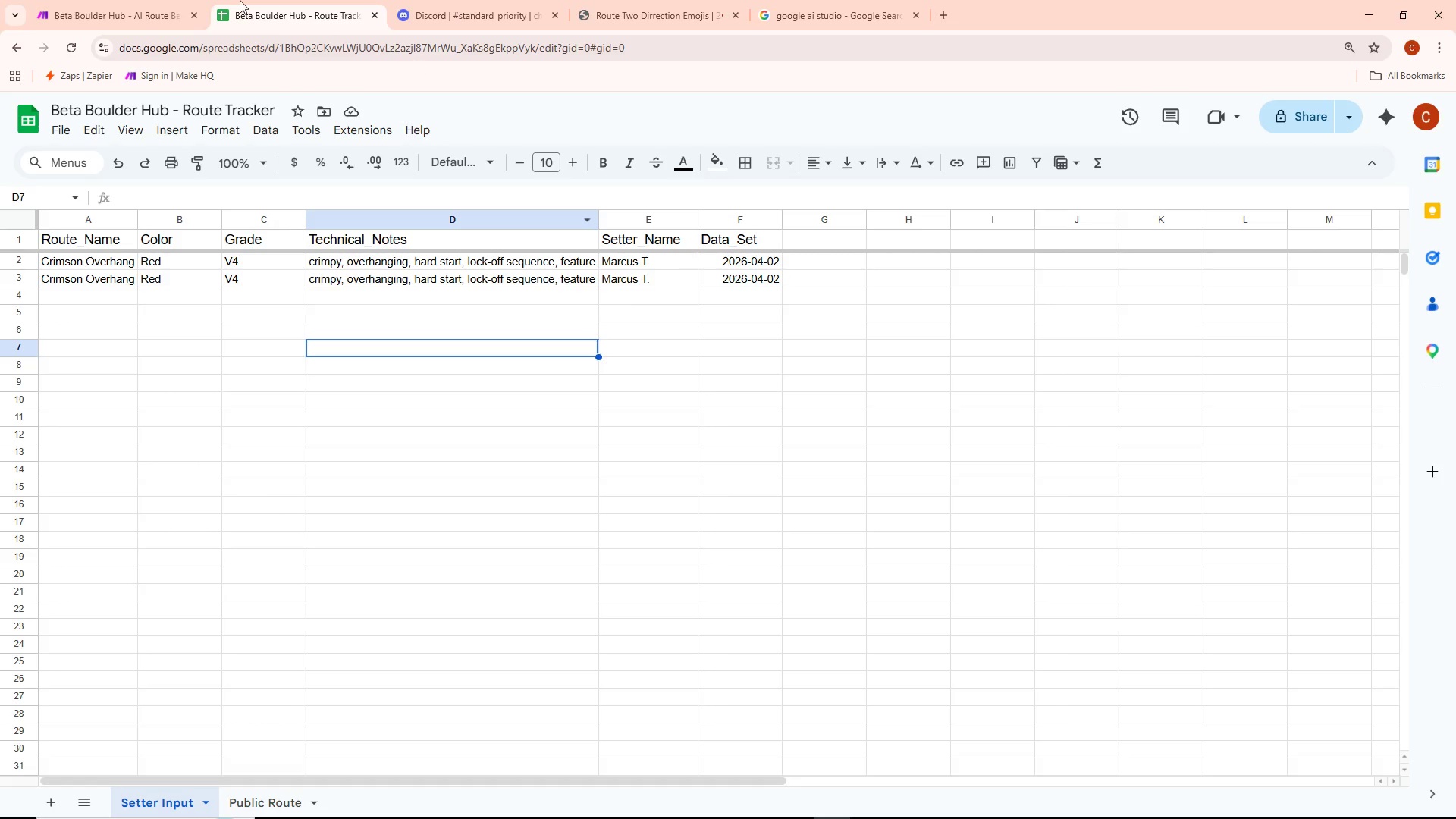 
left_click([74, 0])
 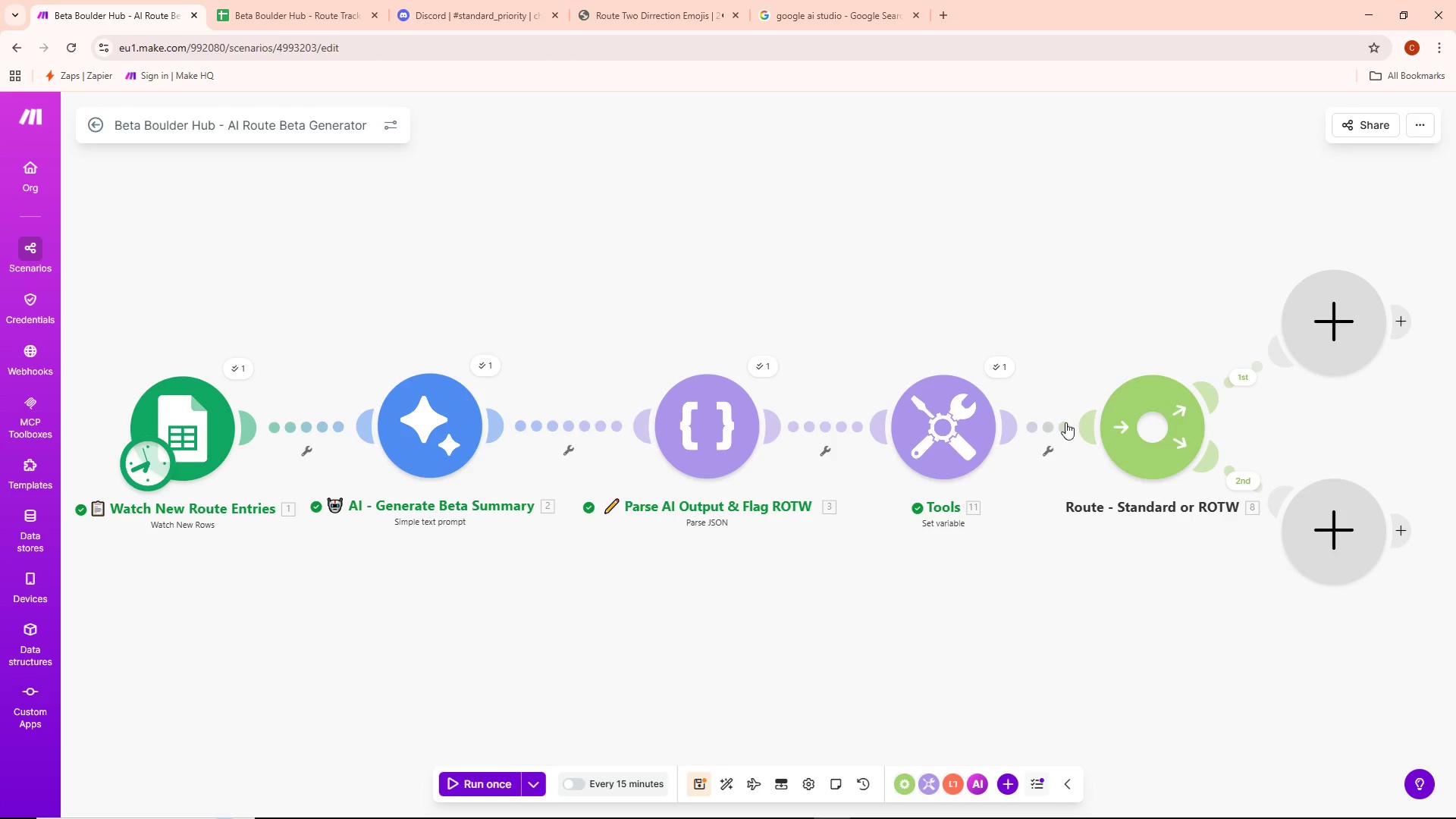 
left_click_drag(start_coordinate=[926, 253], to_coordinate=[262, 156])
 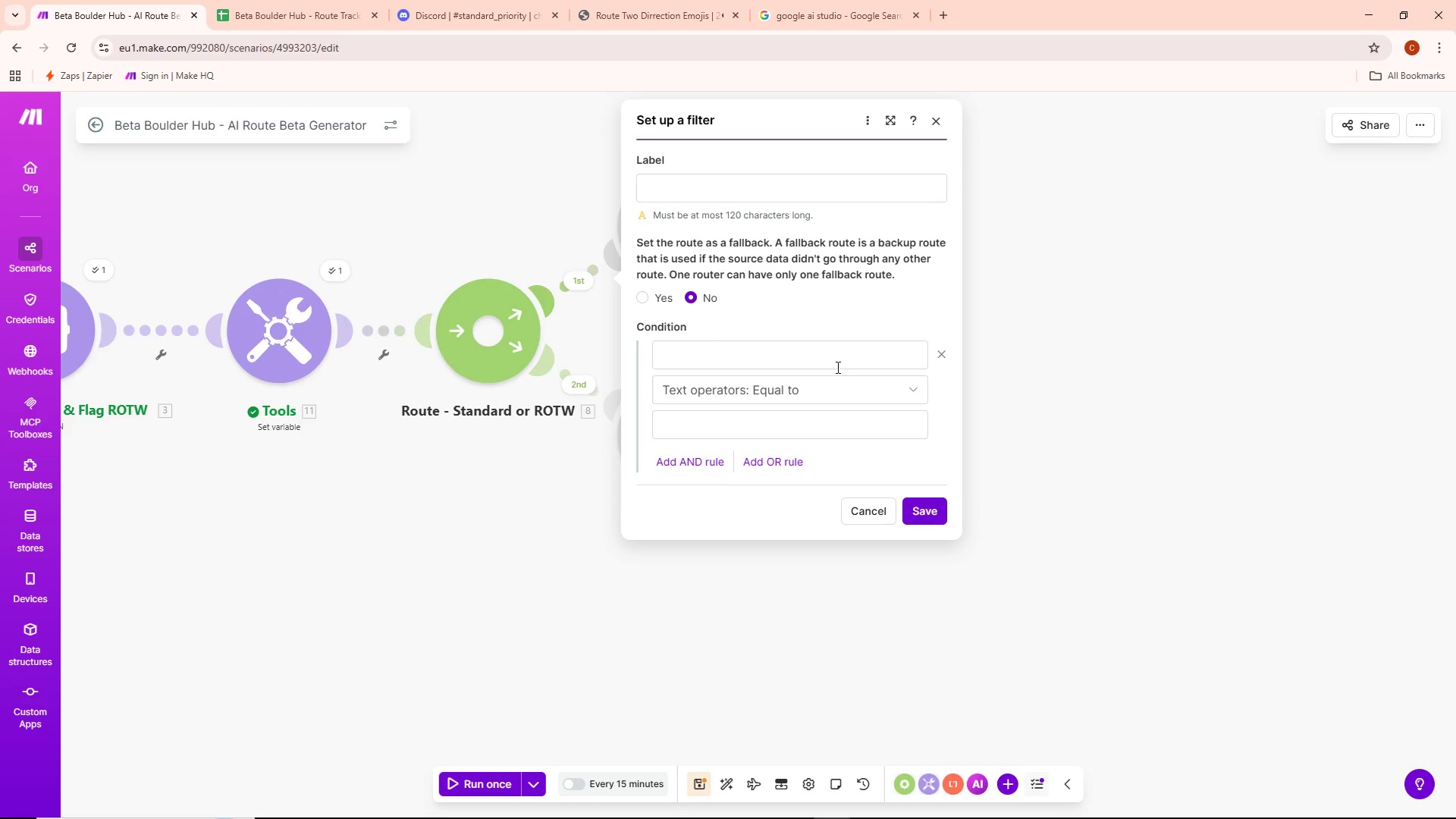 
wait(32.75)
 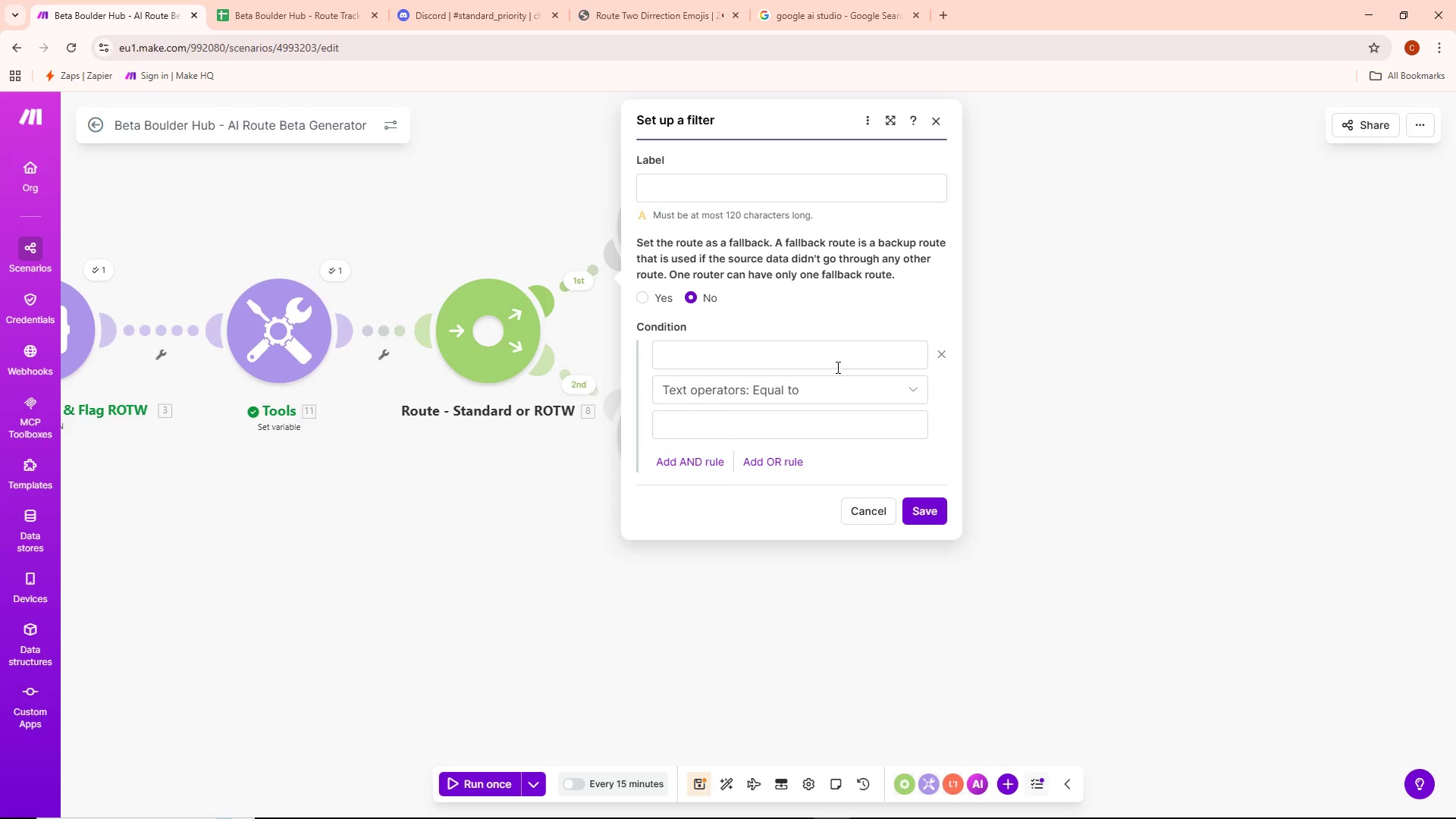 
double_click([692, 196])
 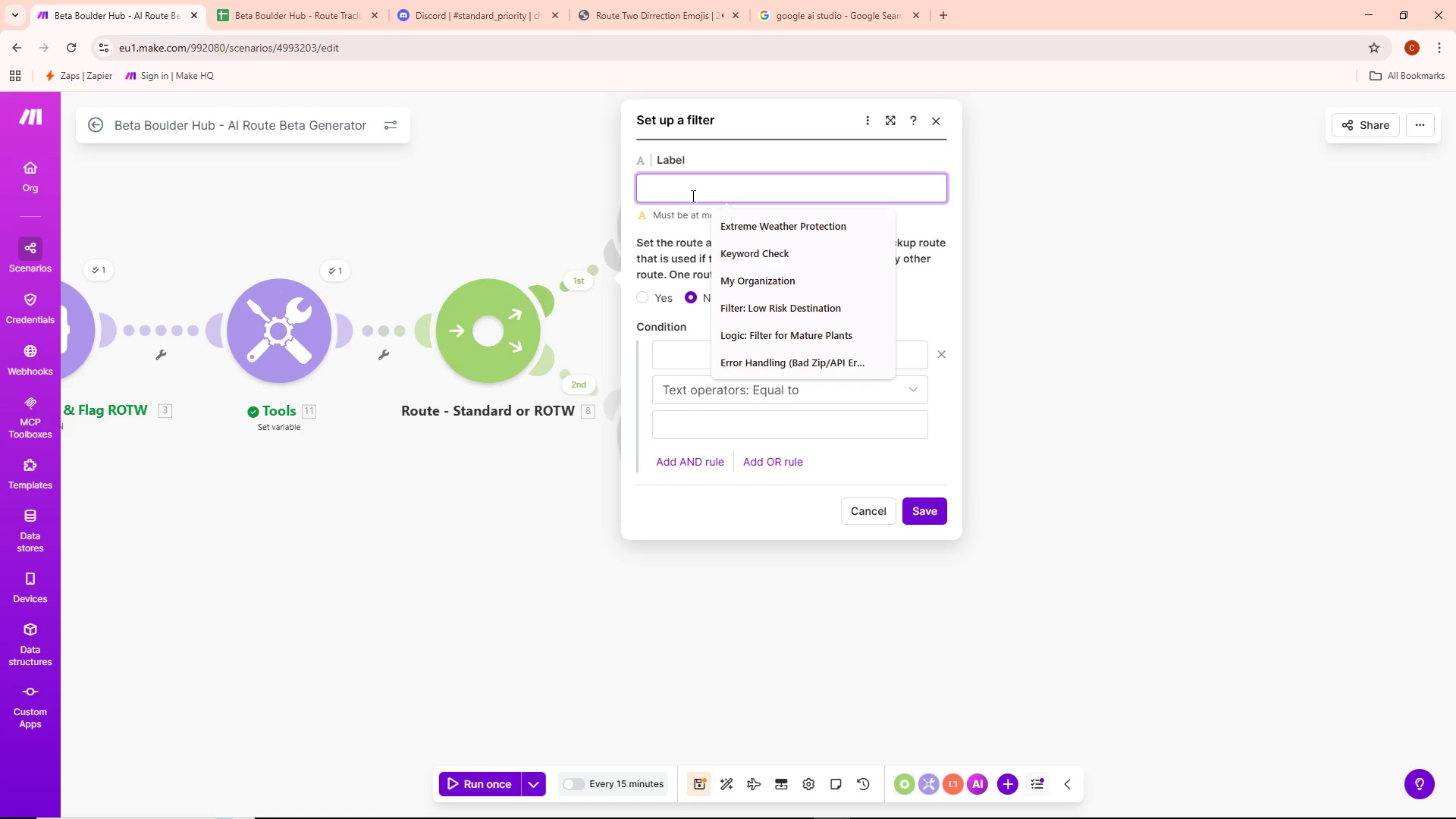 
type(Route of the we)
key(Backspace)
type(eek)
key(Backspace)
key(Backspace)
key(Backspace)
key(Backspace)
type(Week)
 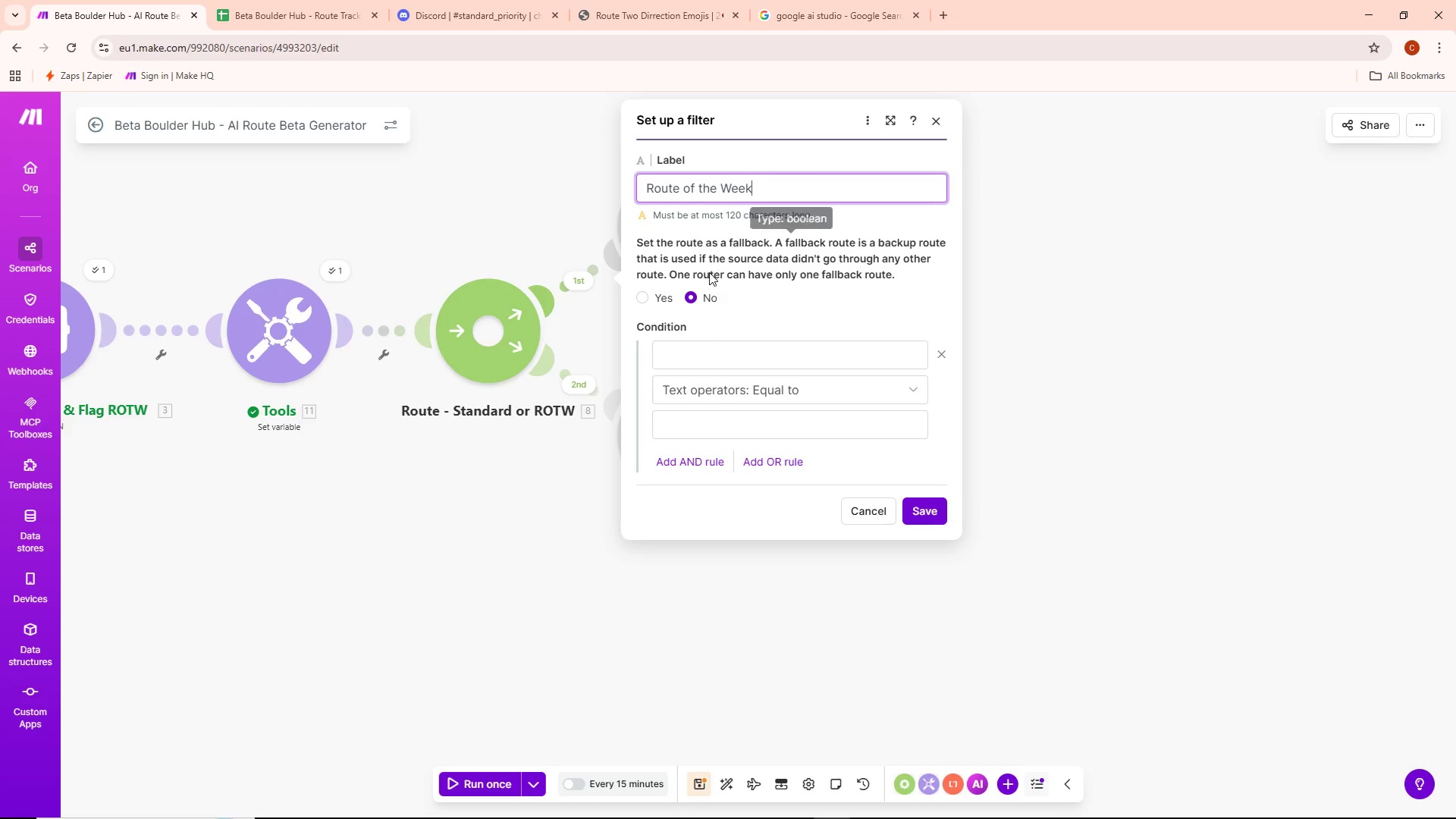 
left_click([720, 354])
 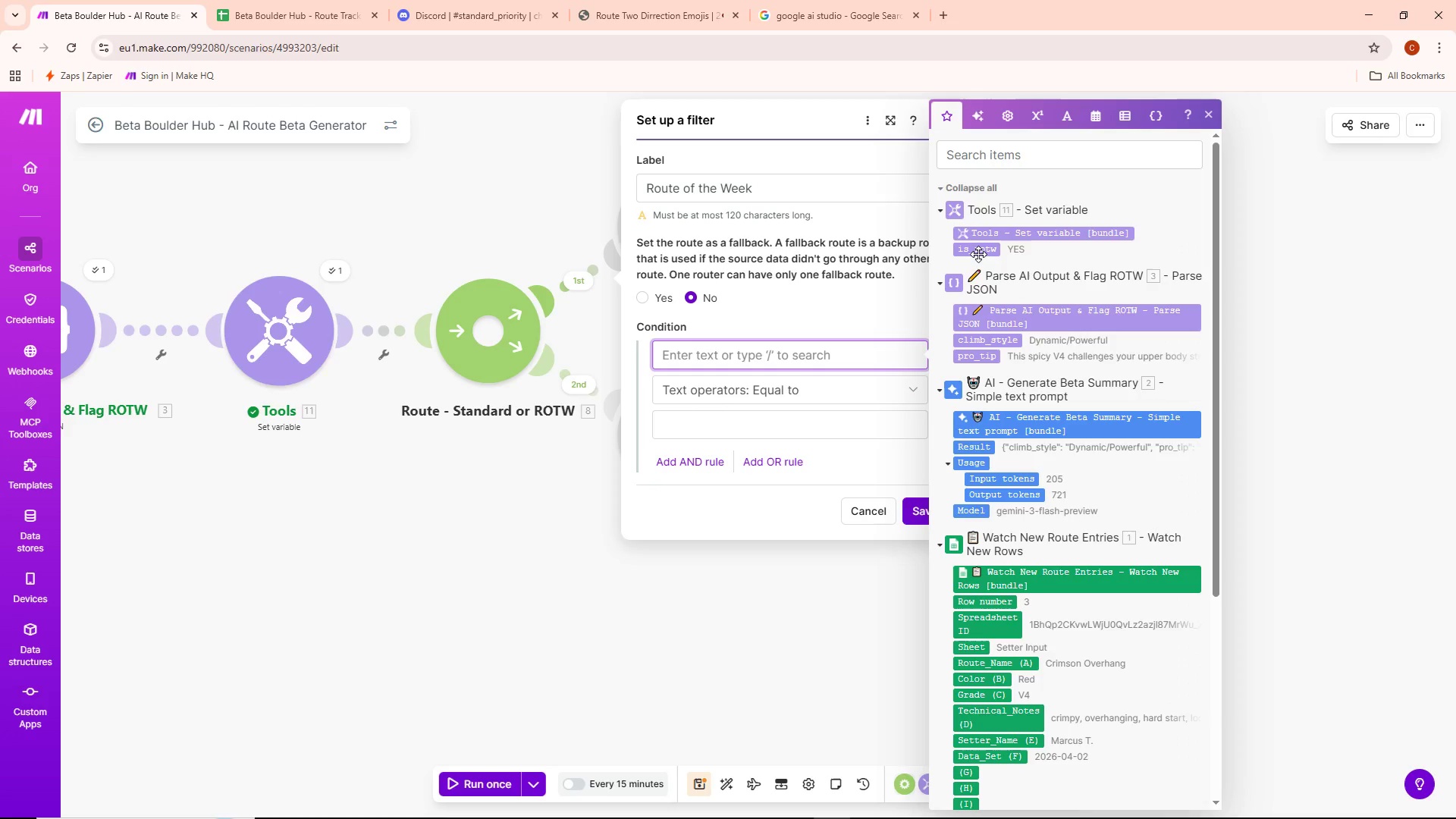 
left_click([978, 253])
 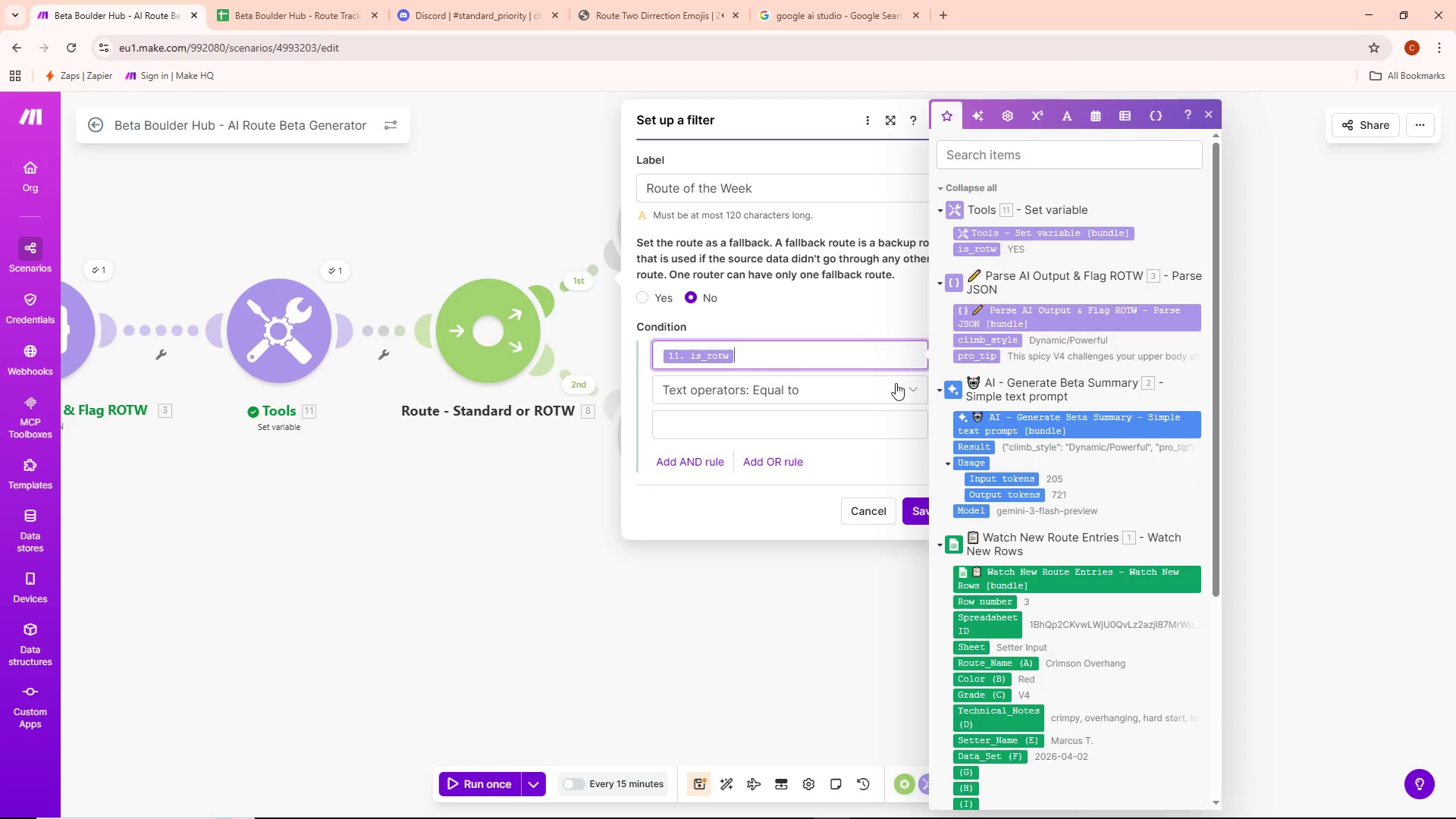 
left_click([850, 391])
 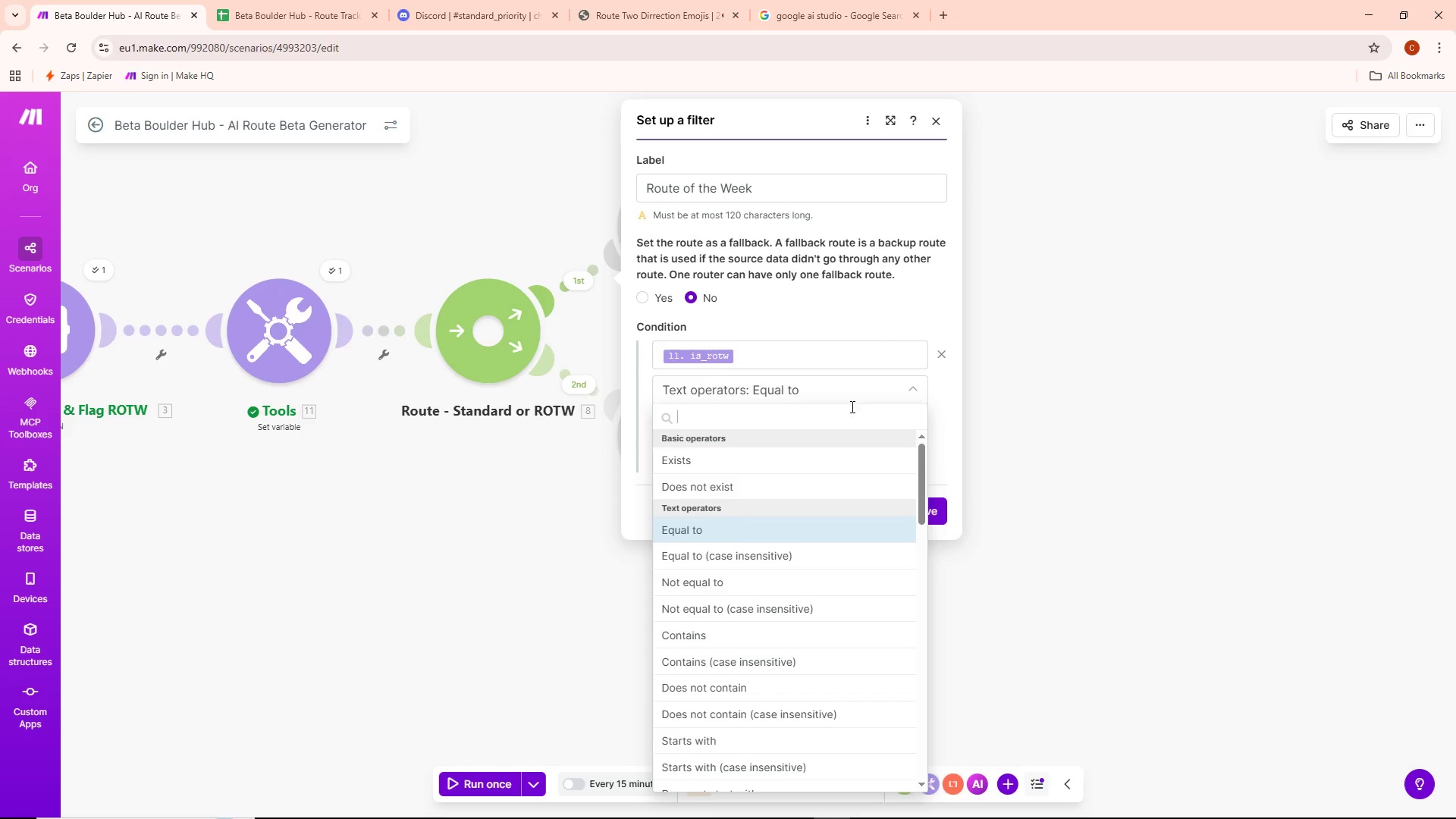 
left_click([847, 396])
 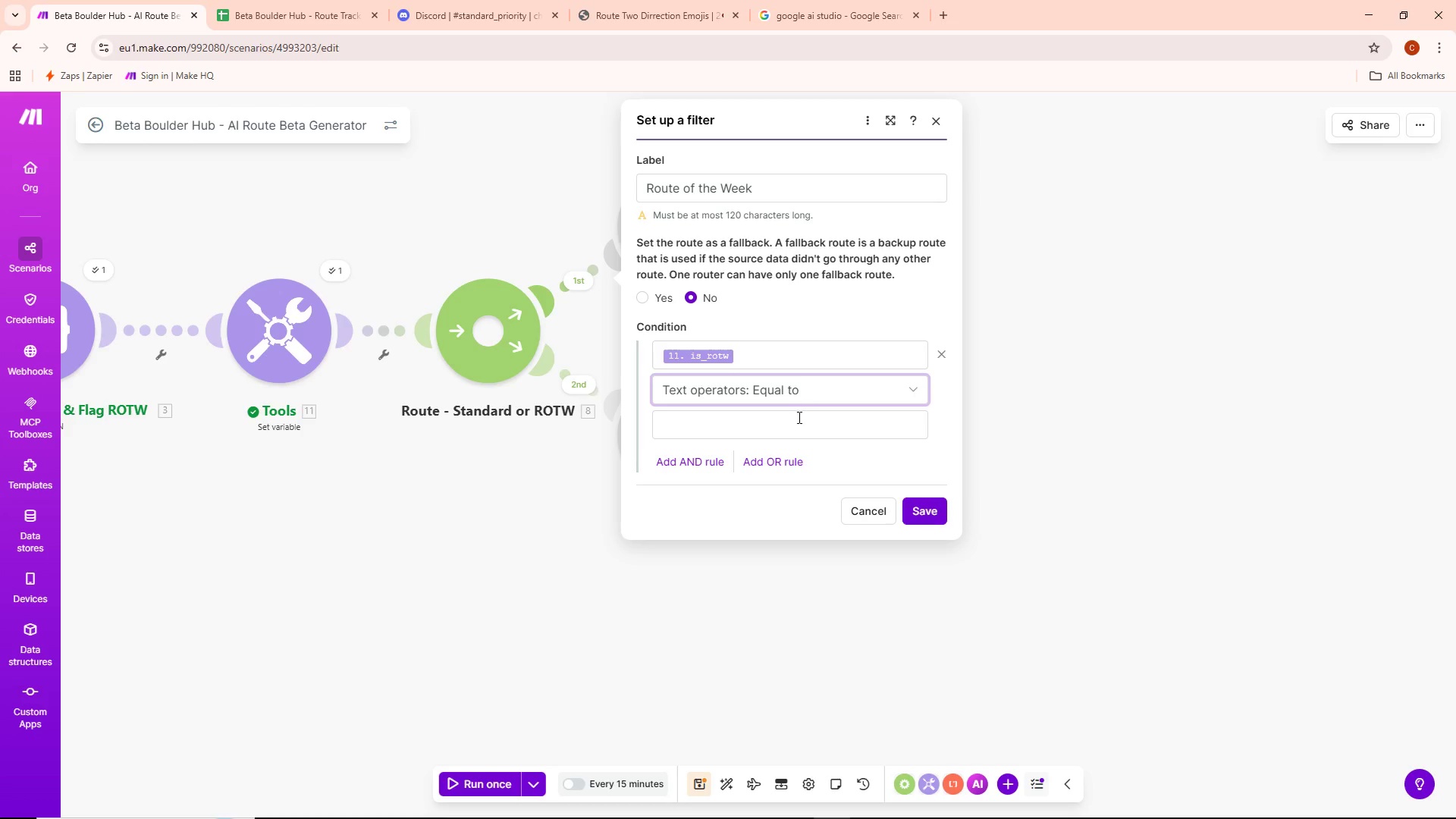 
type(YES)
 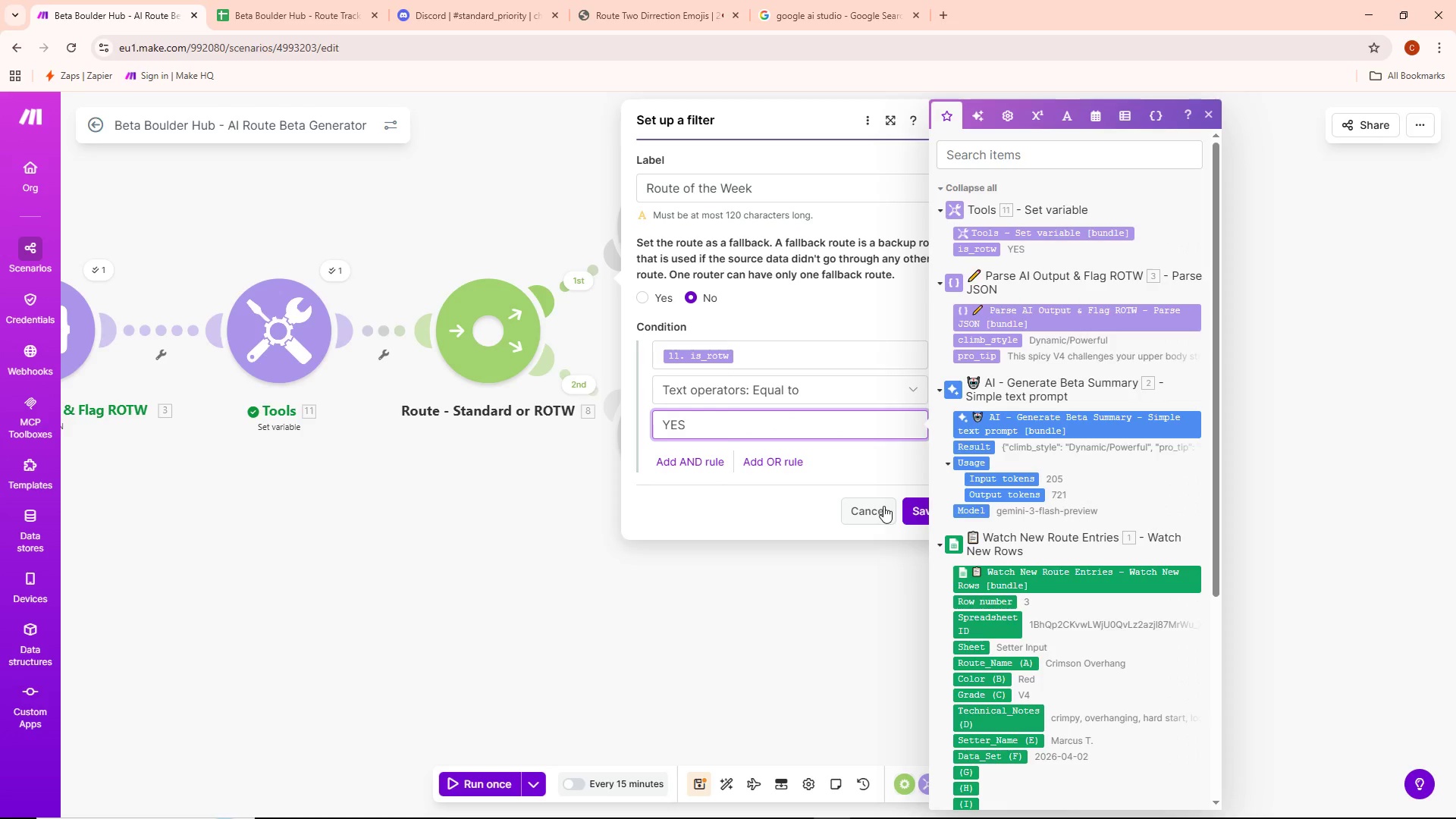 
wait(5.54)
 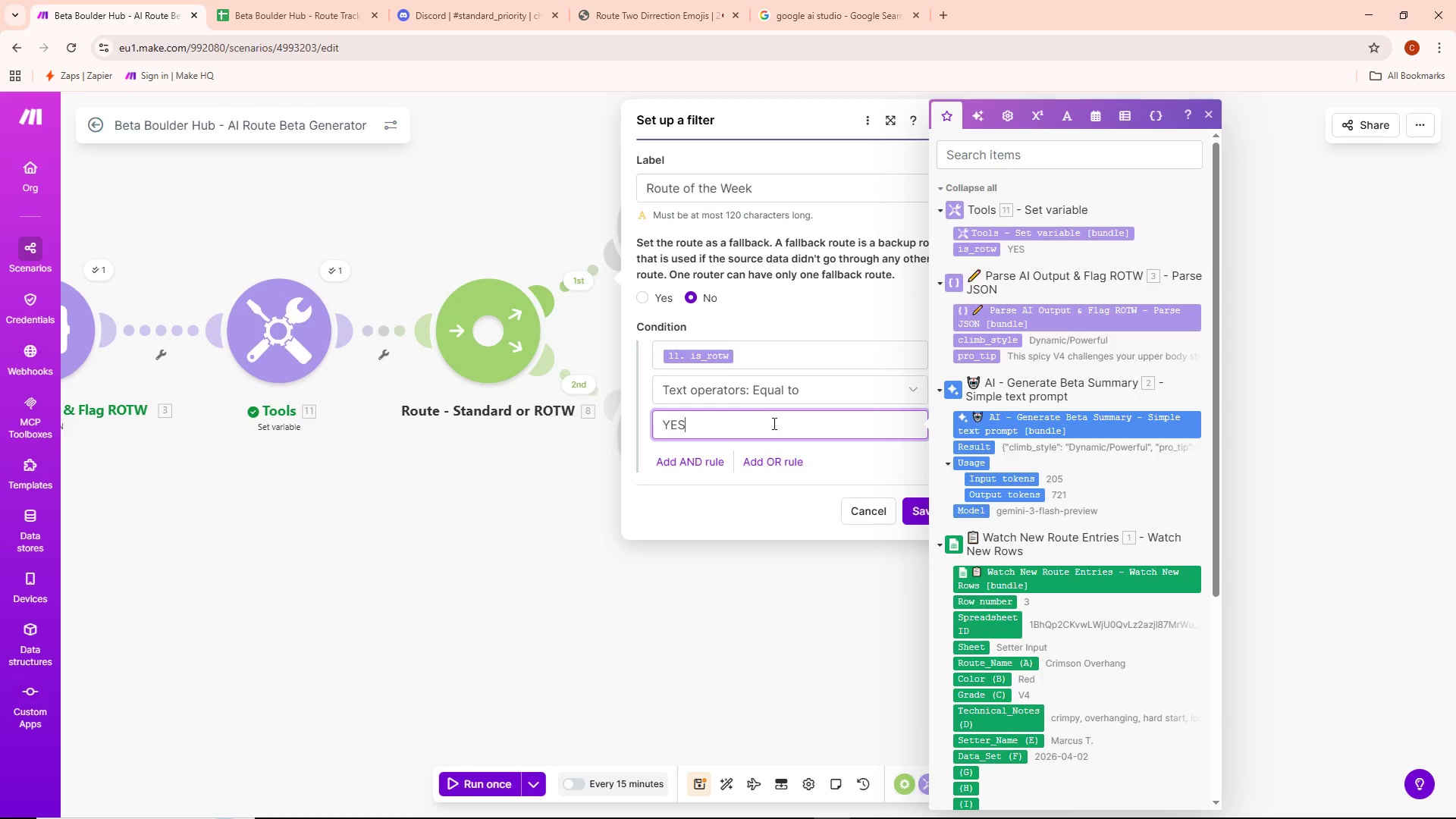 
mouse_move([689, 234])
 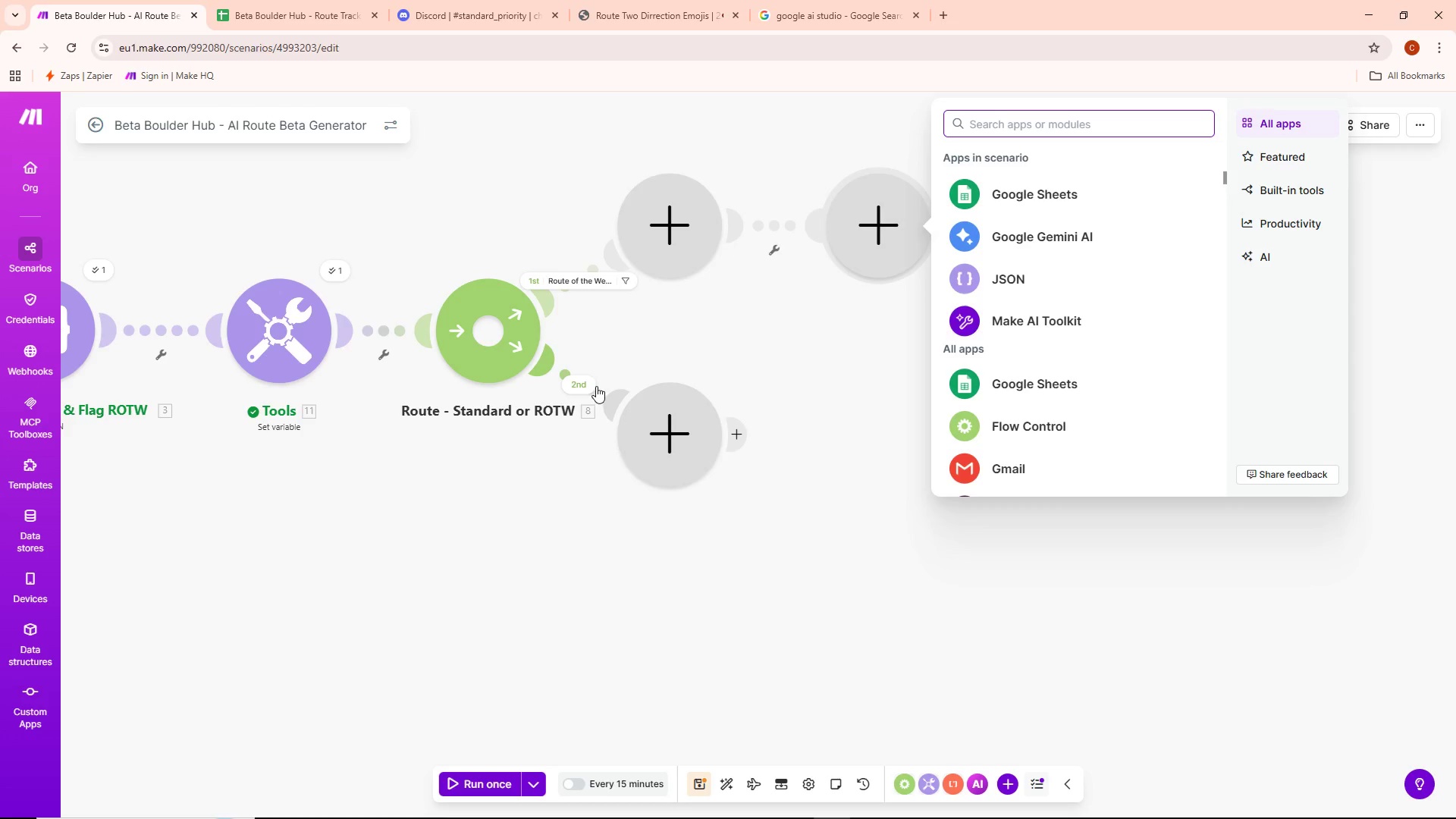 
double_click([582, 382])
 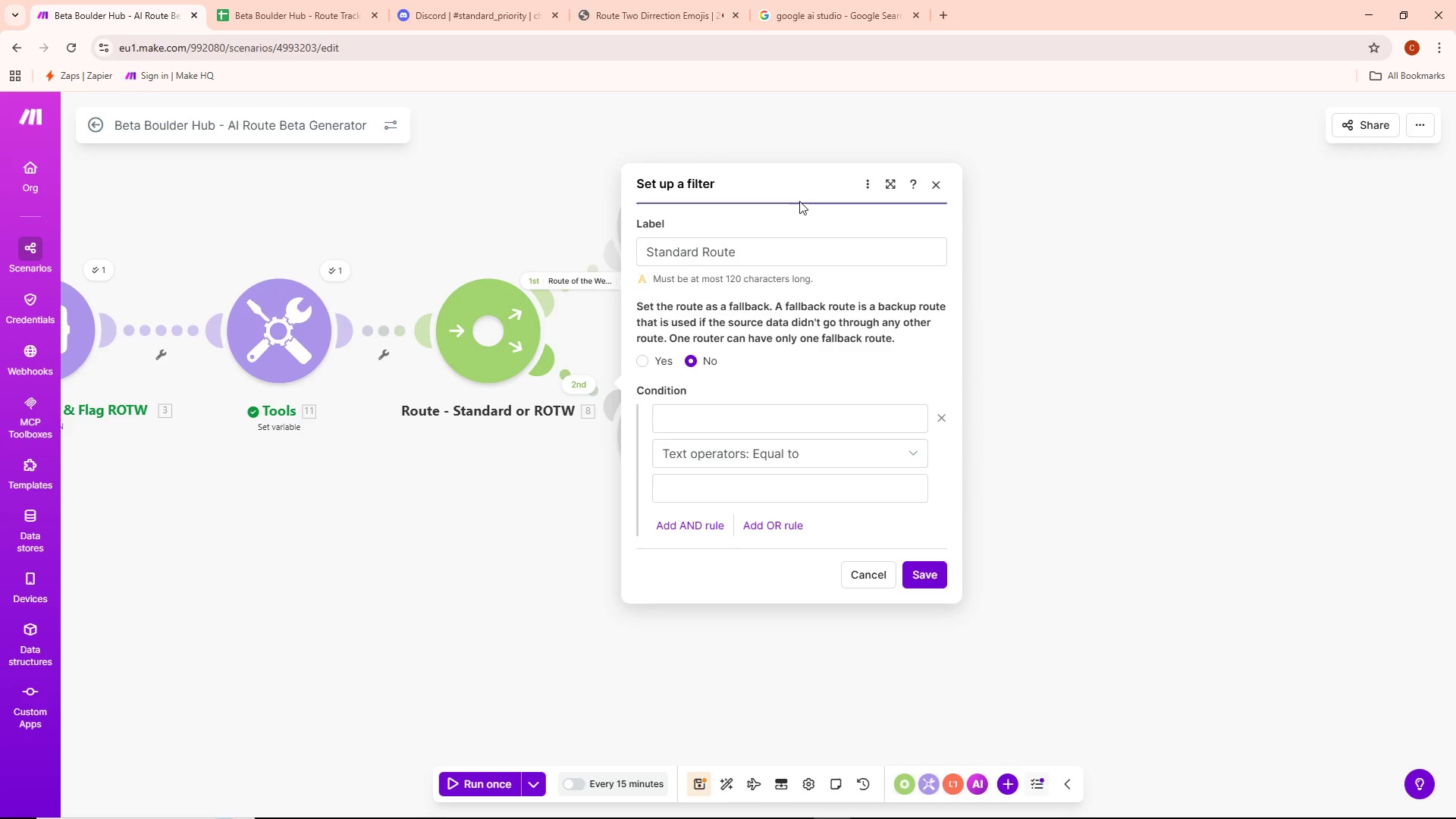 
left_click([780, 264])
 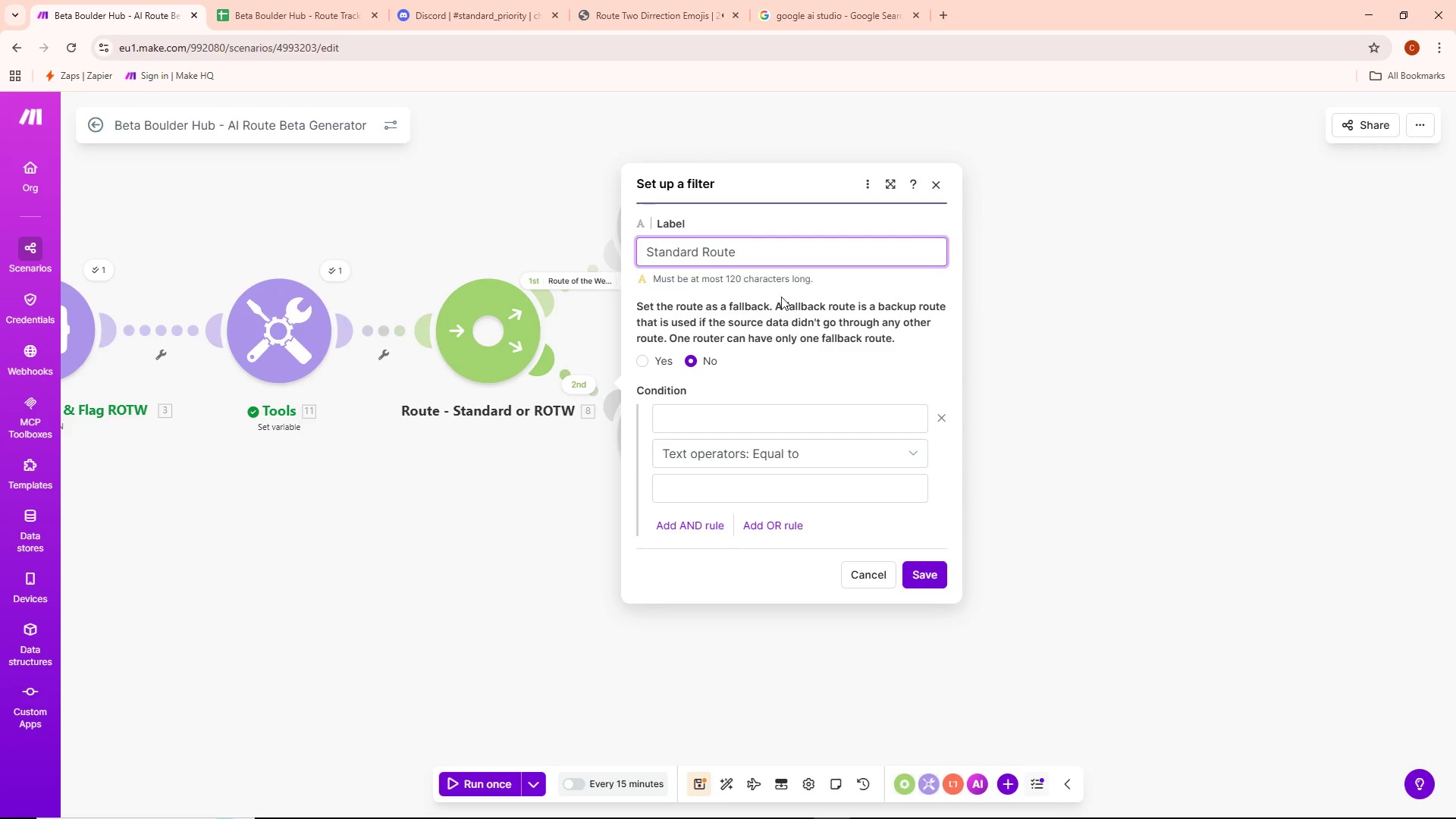 
left_click([749, 428])
 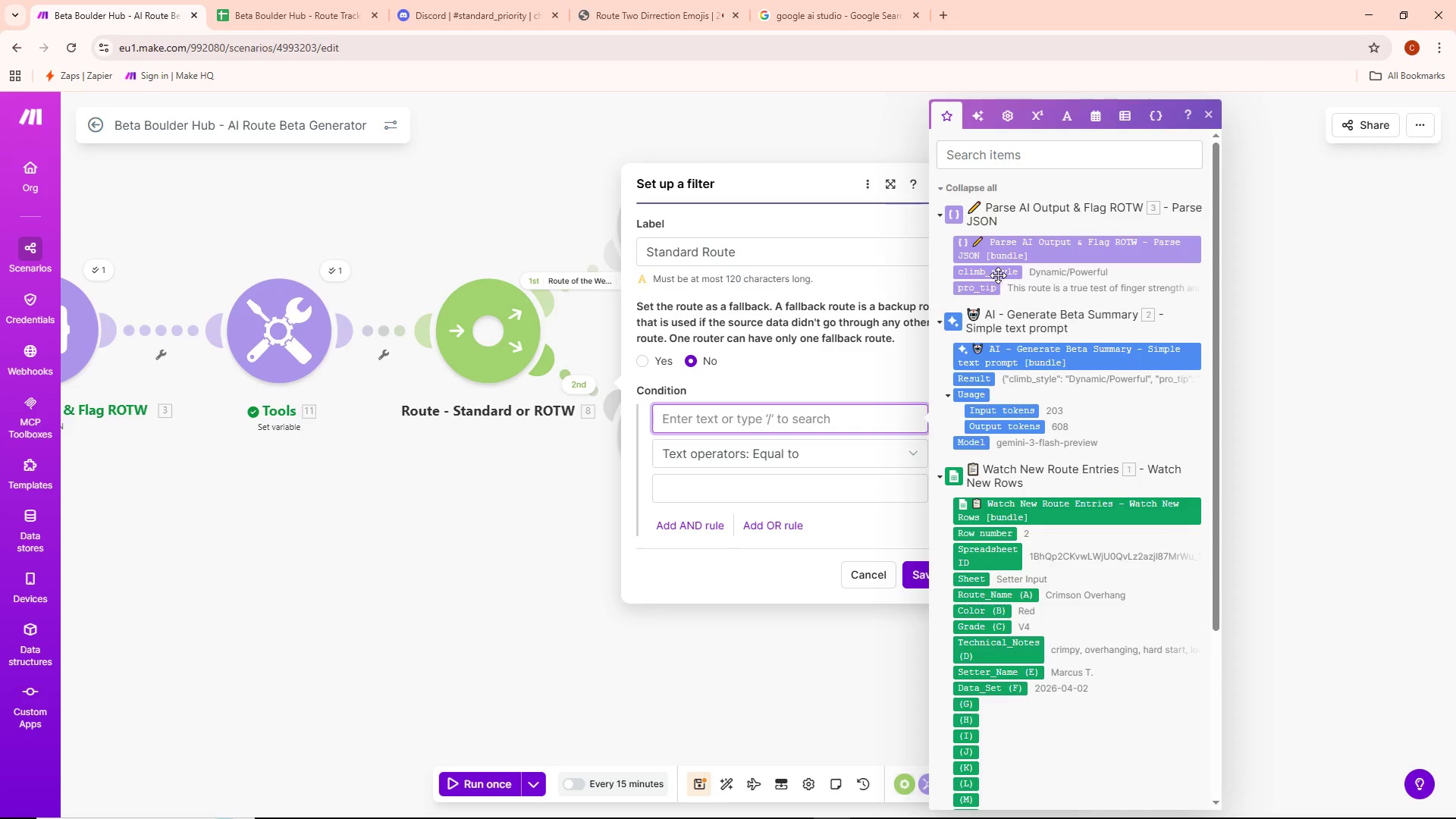 
scroll: coordinate [1036, 270], scroll_direction: up, amount: 3.0
 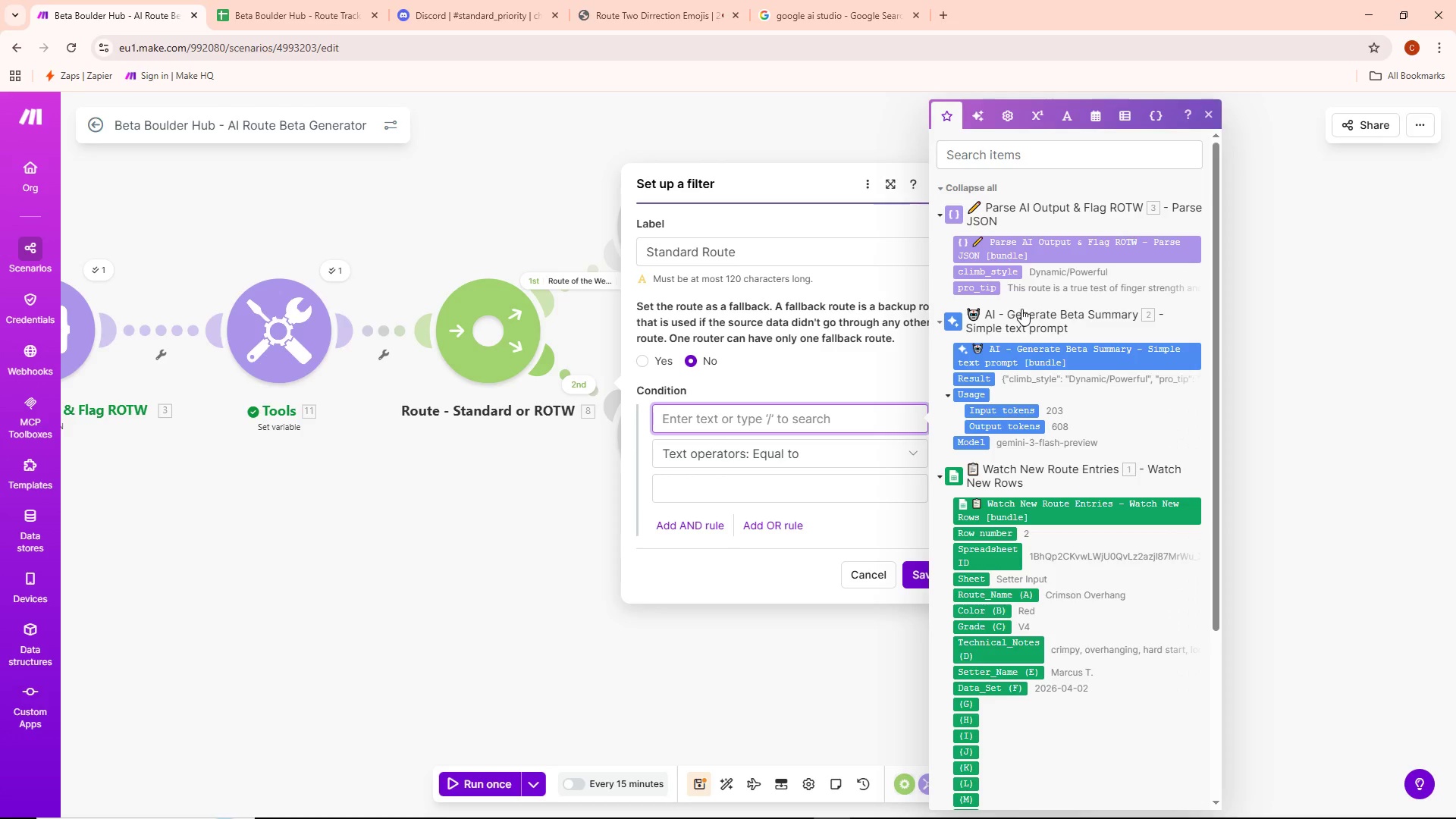 
scroll: coordinate [1014, 287], scroll_direction: none, amount: 0.0
 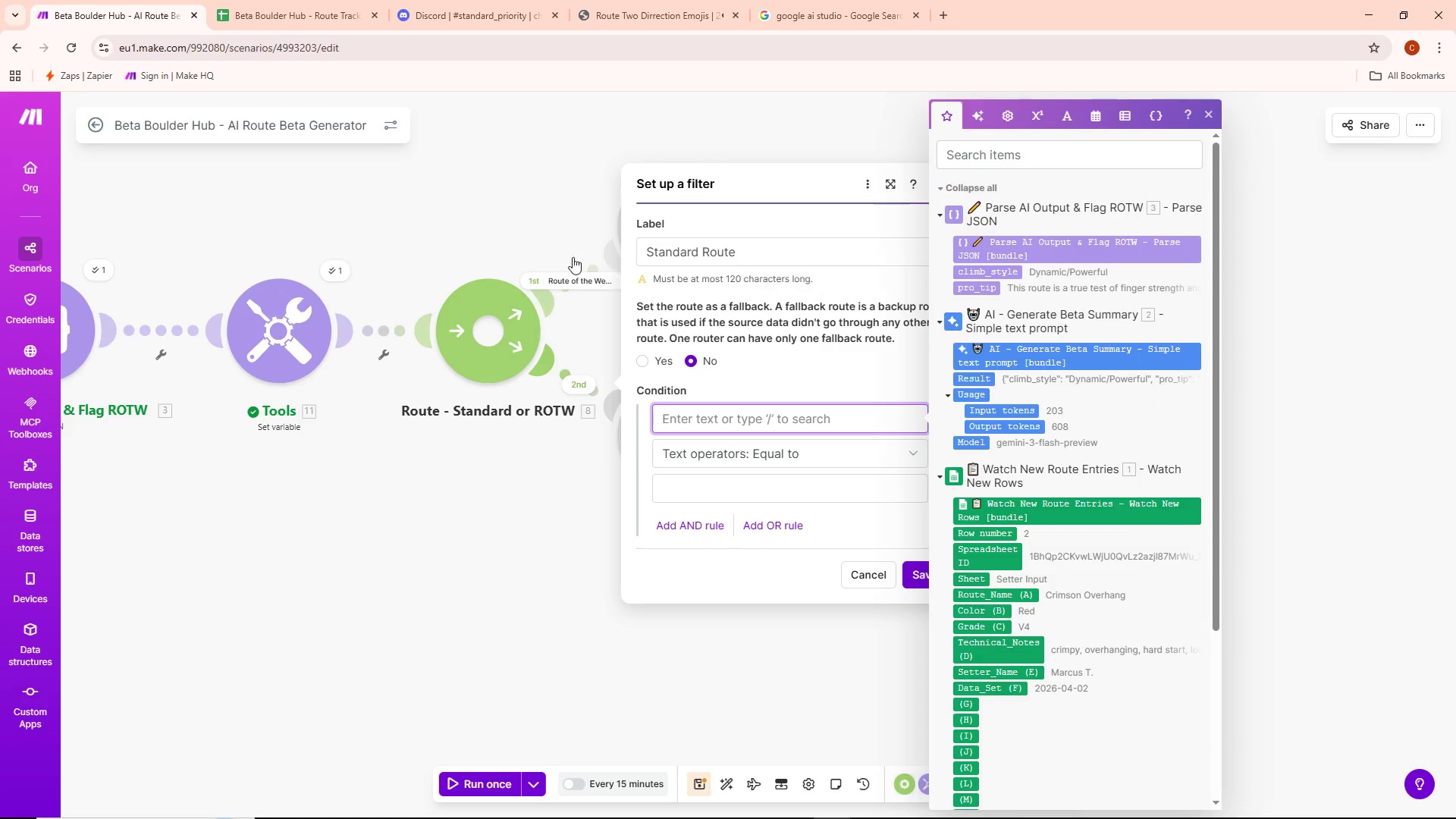 
left_click([560, 277])
 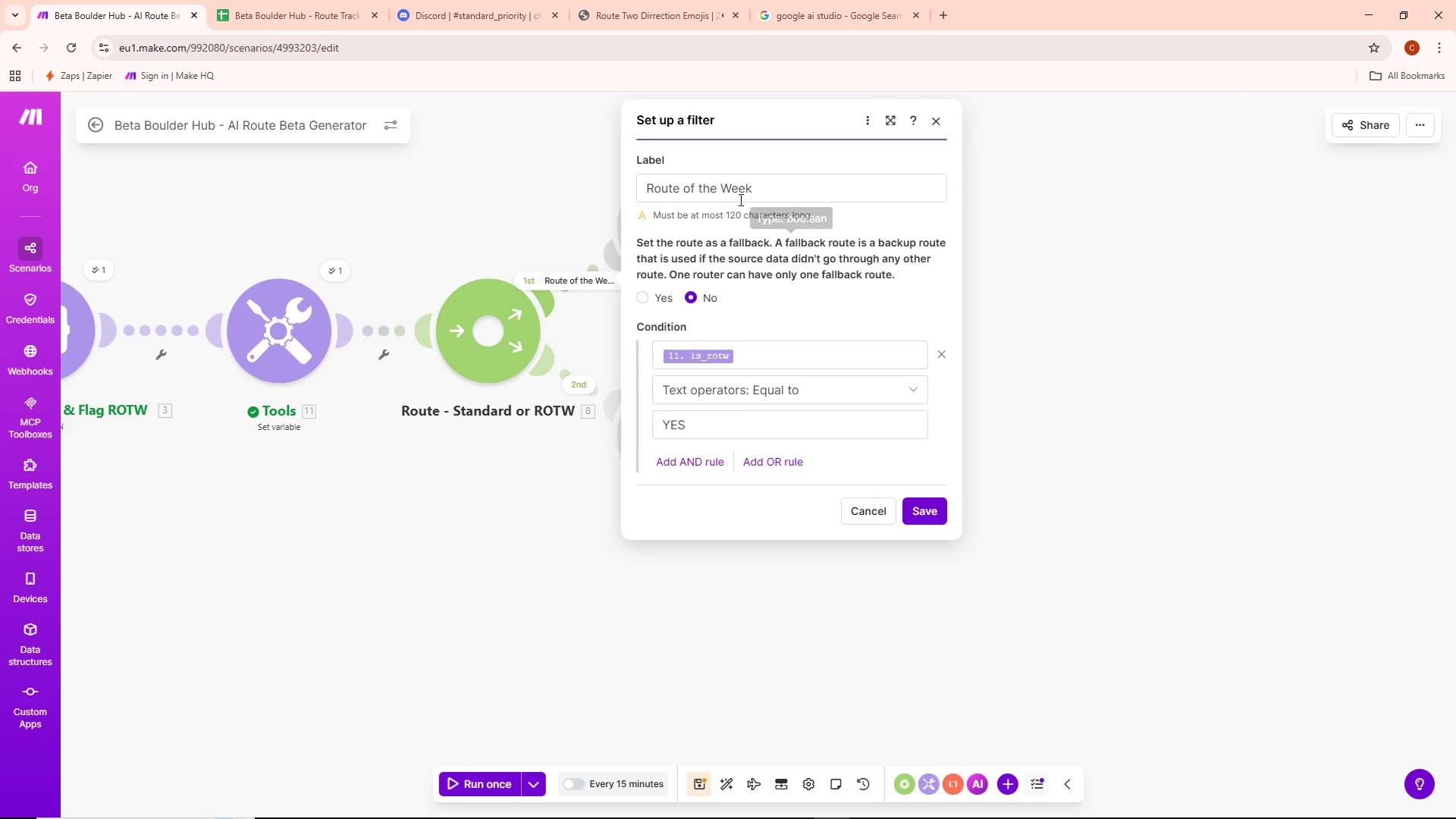 
left_click([749, 356])
 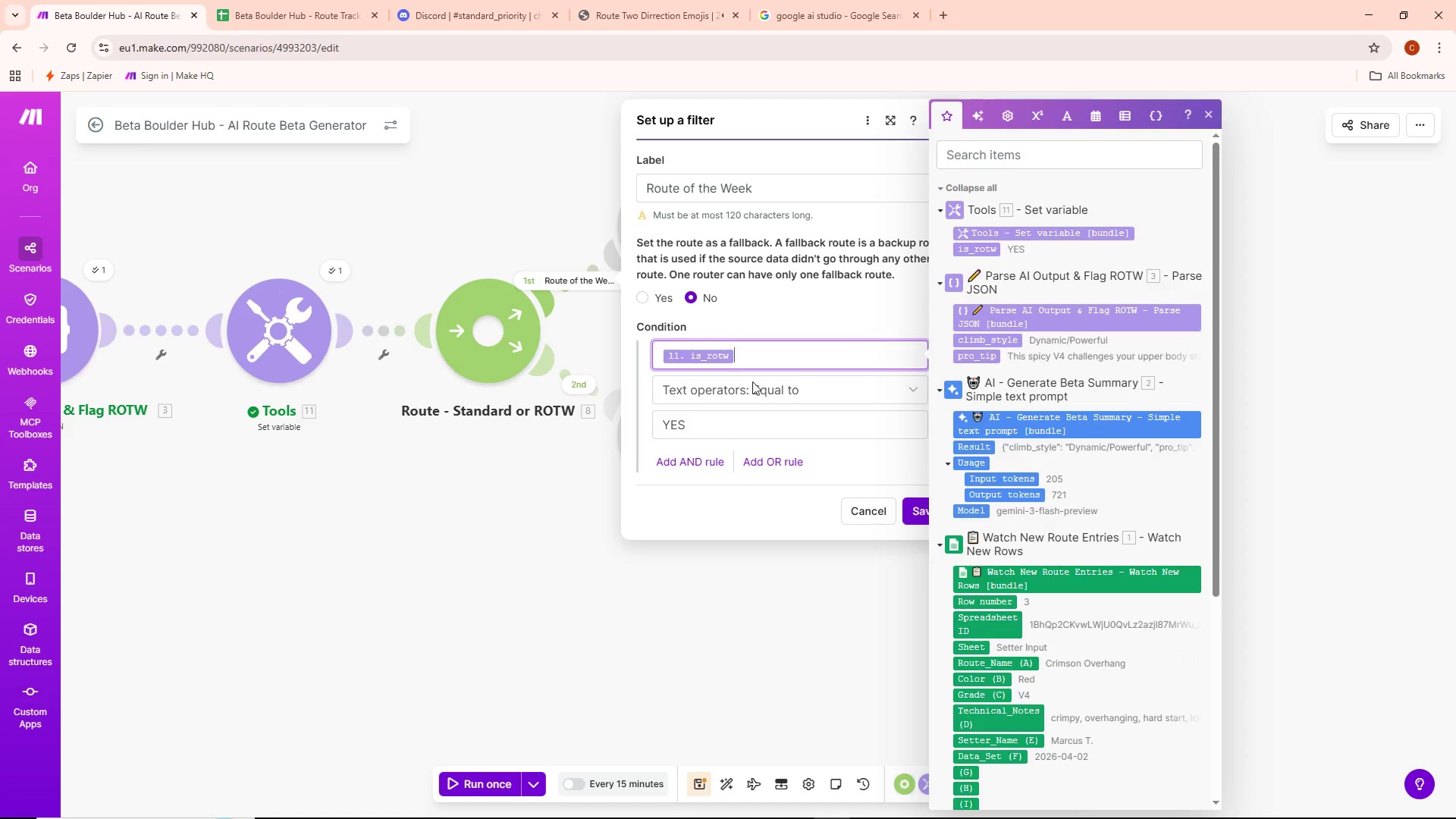 
left_click([500, 519])
 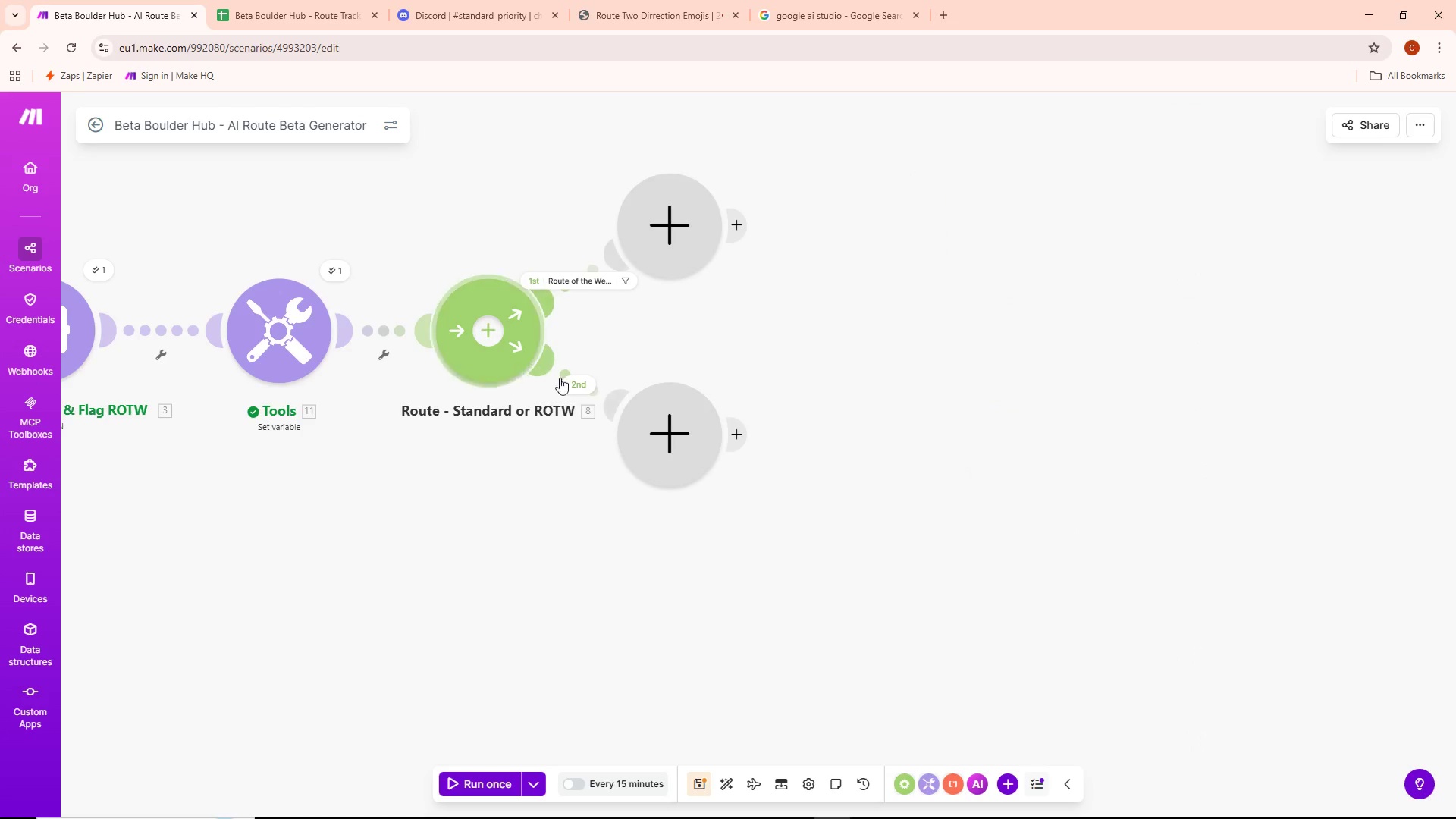 
left_click([584, 380])
 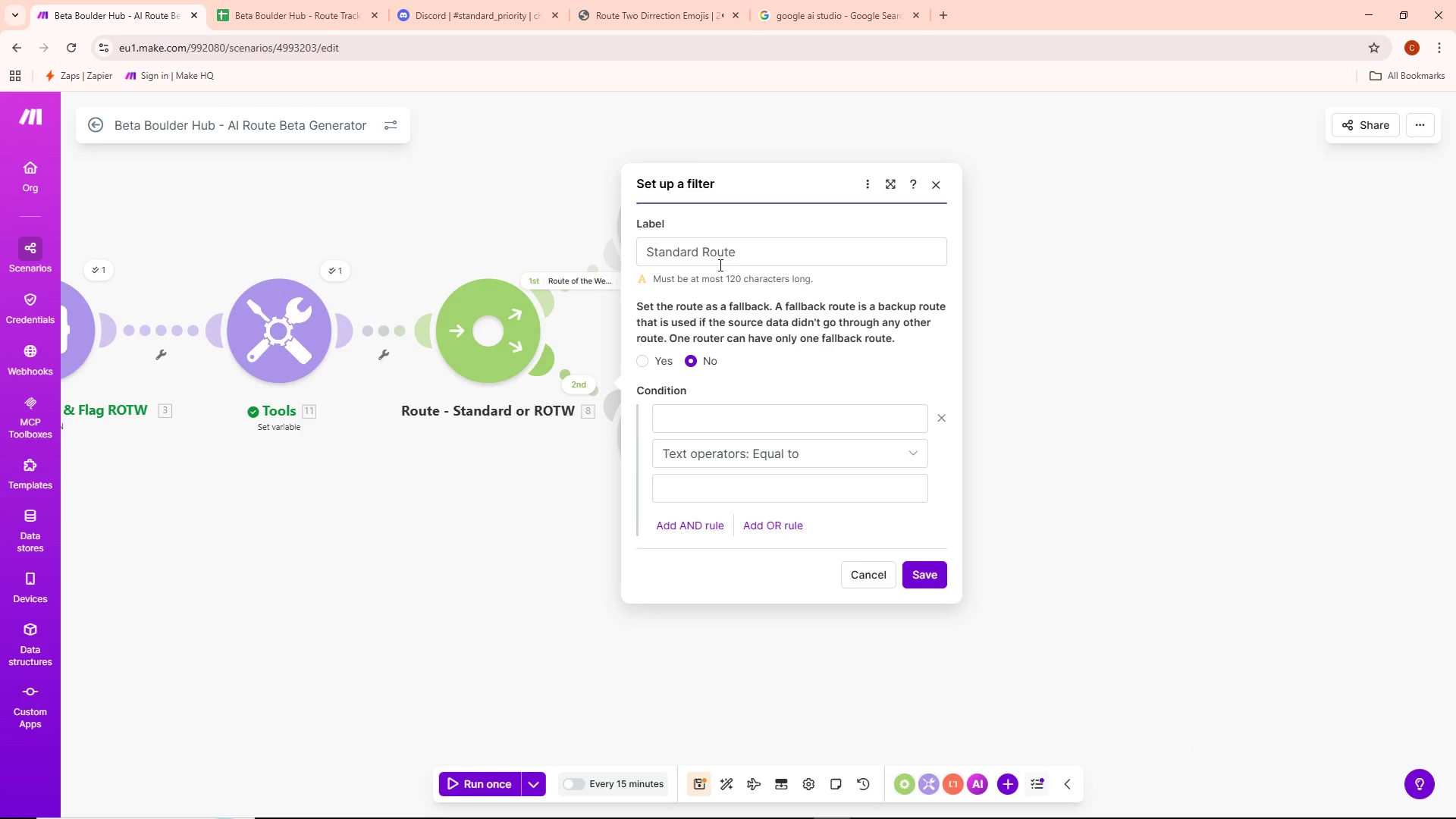 
left_click([766, 251])
 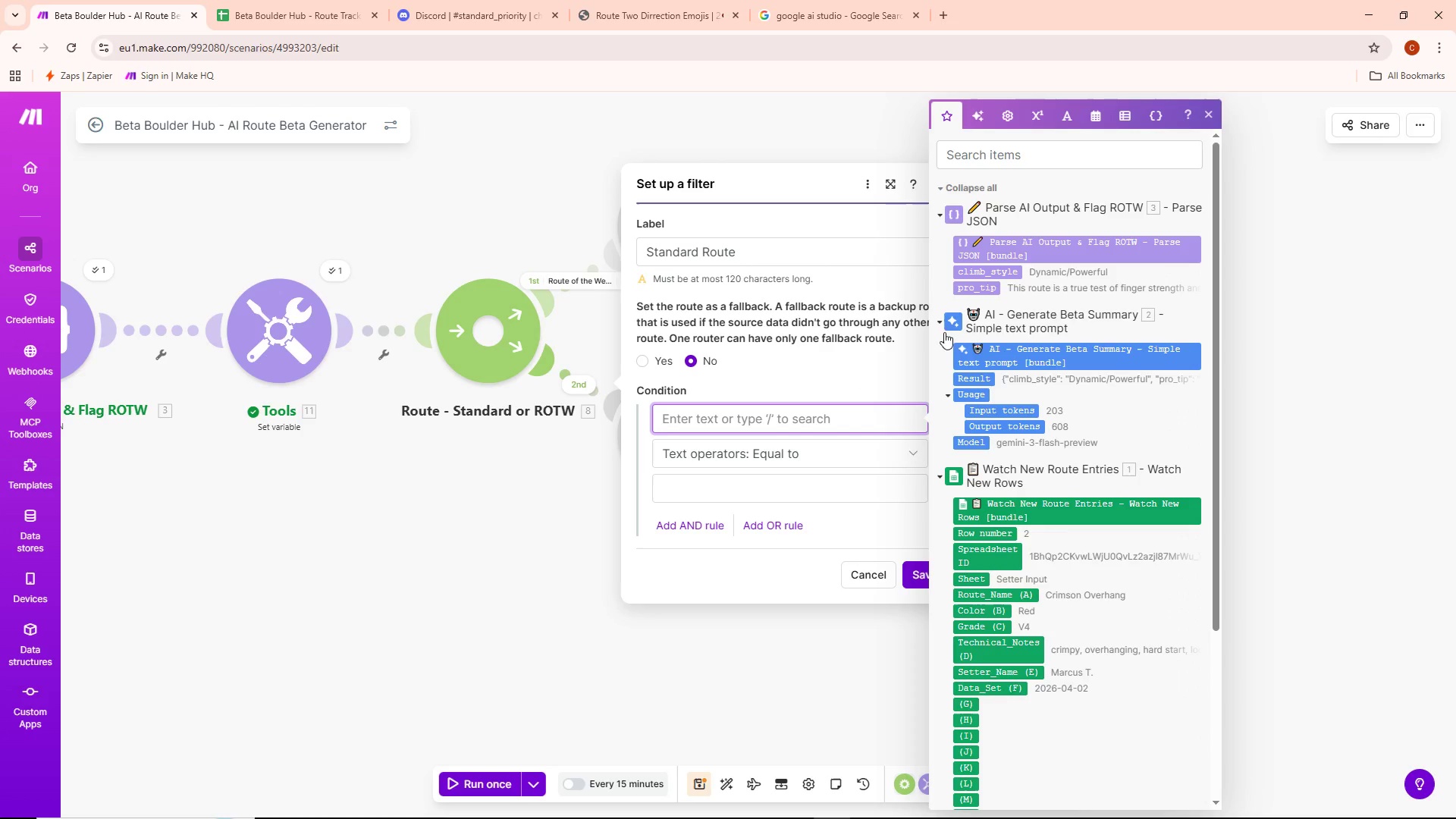 
scroll: coordinate [1043, 325], scroll_direction: up, amount: 1.0
 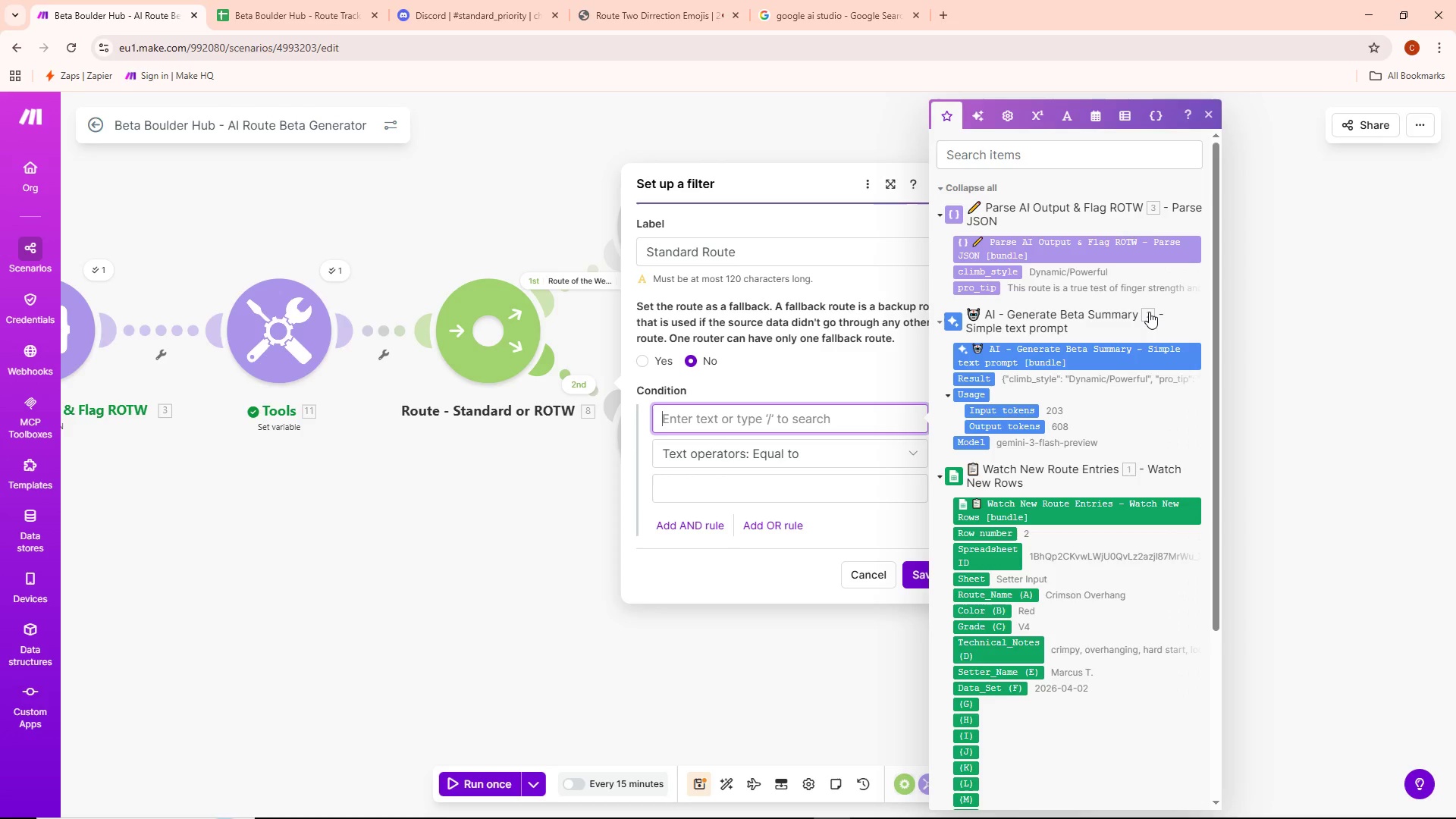 
wait(15.76)
 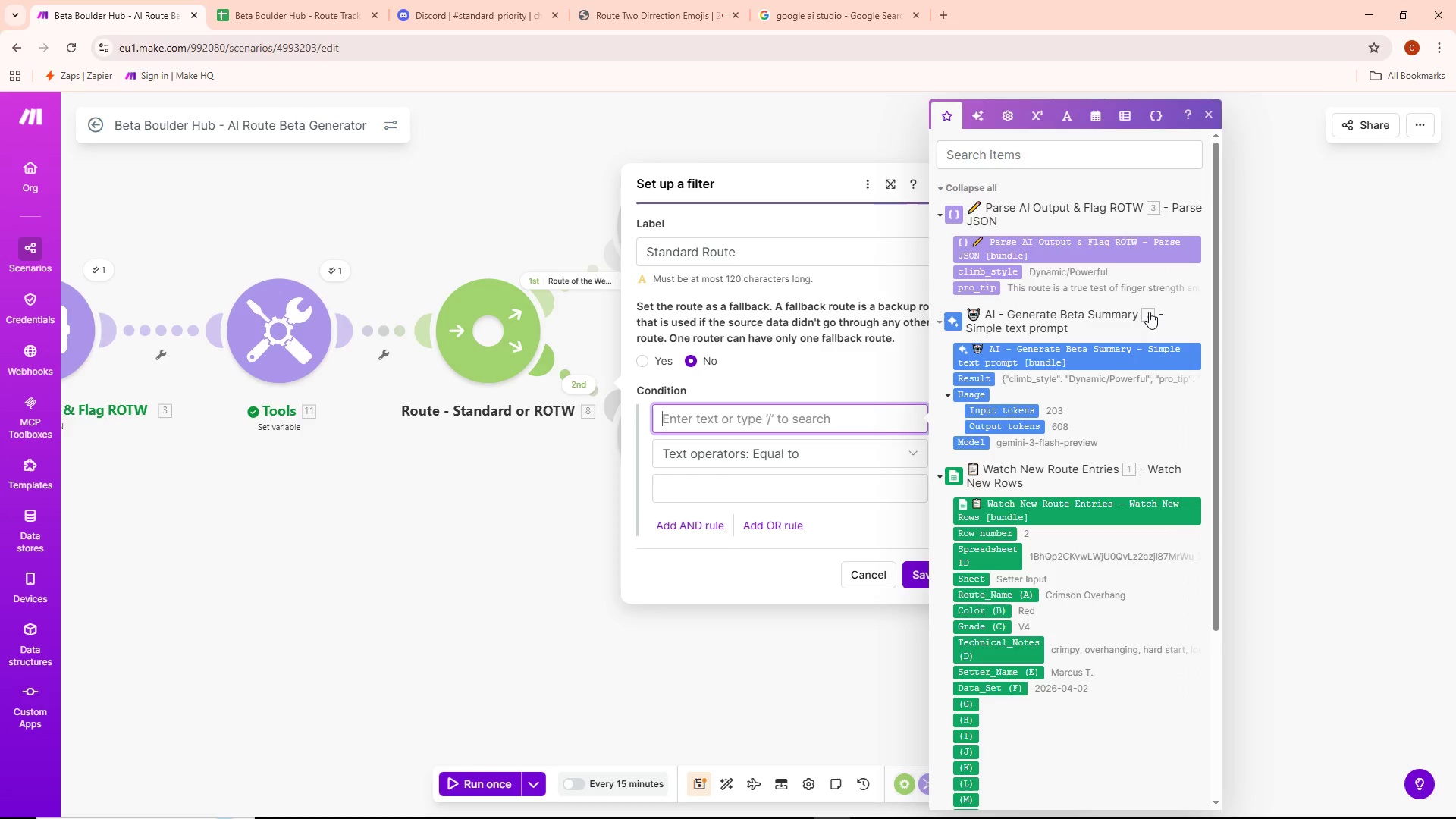 
left_click([962, 187])
 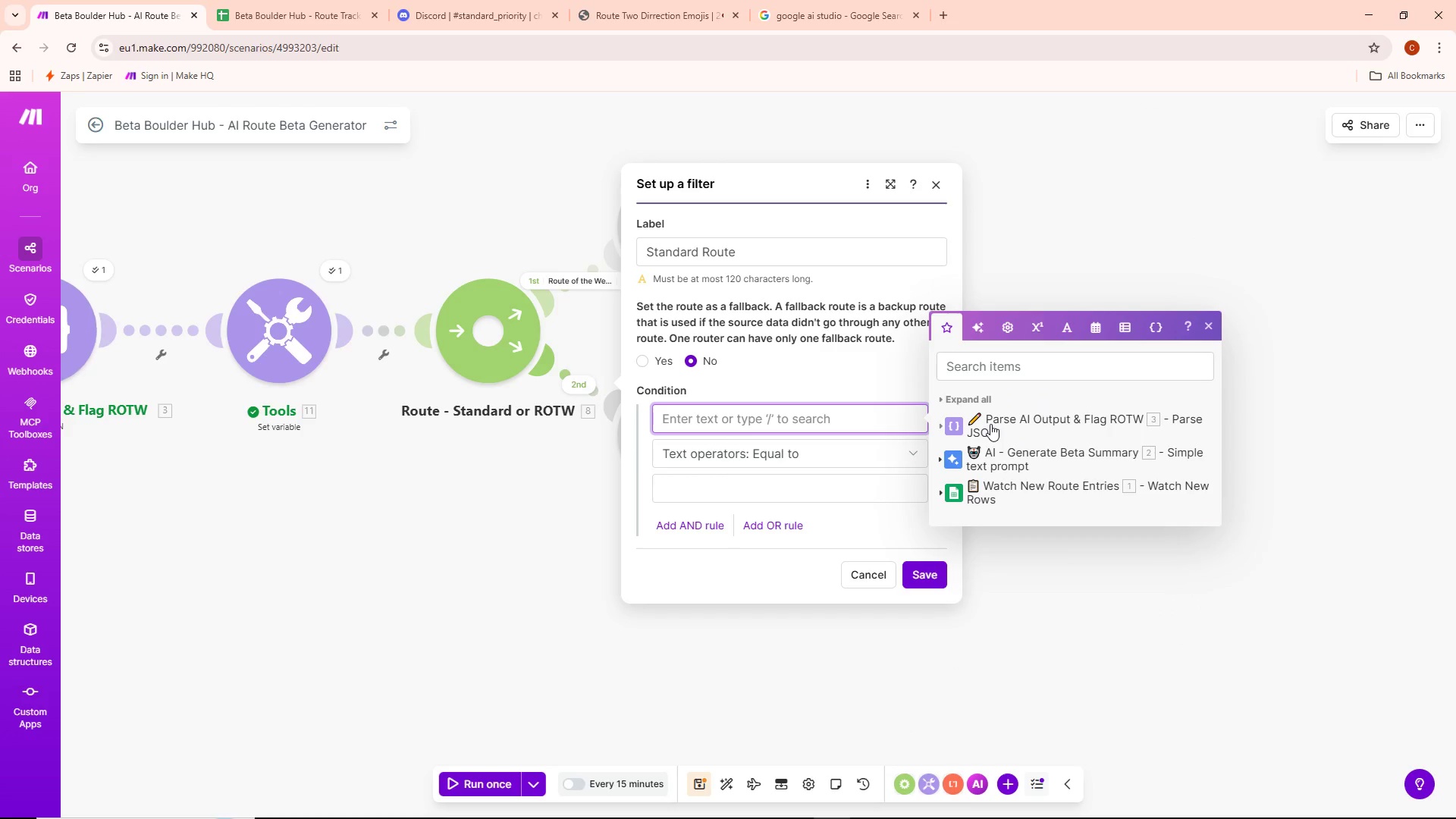 
left_click([981, 421])
 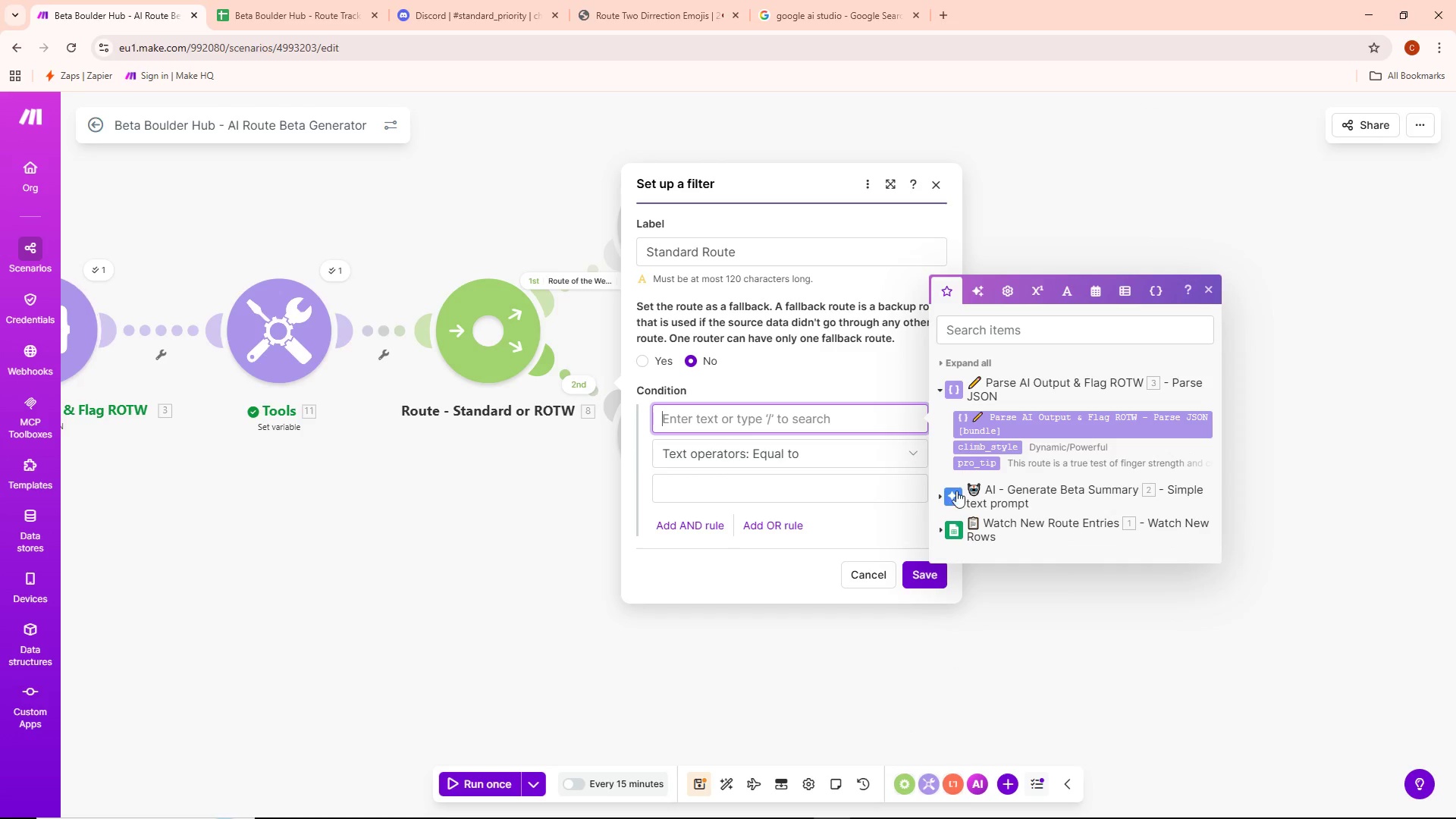 
left_click([956, 493])
 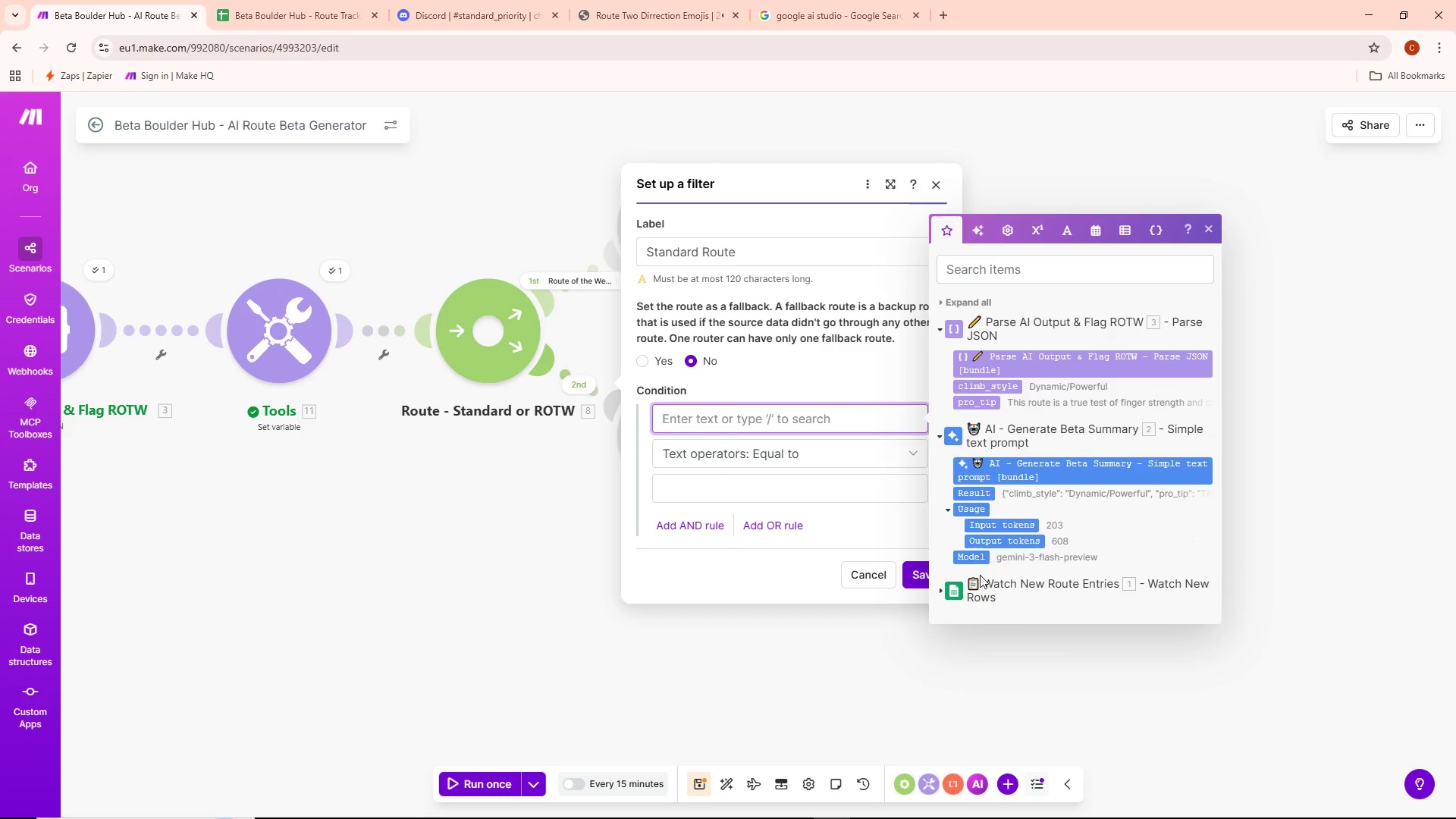 
left_click([981, 589])
 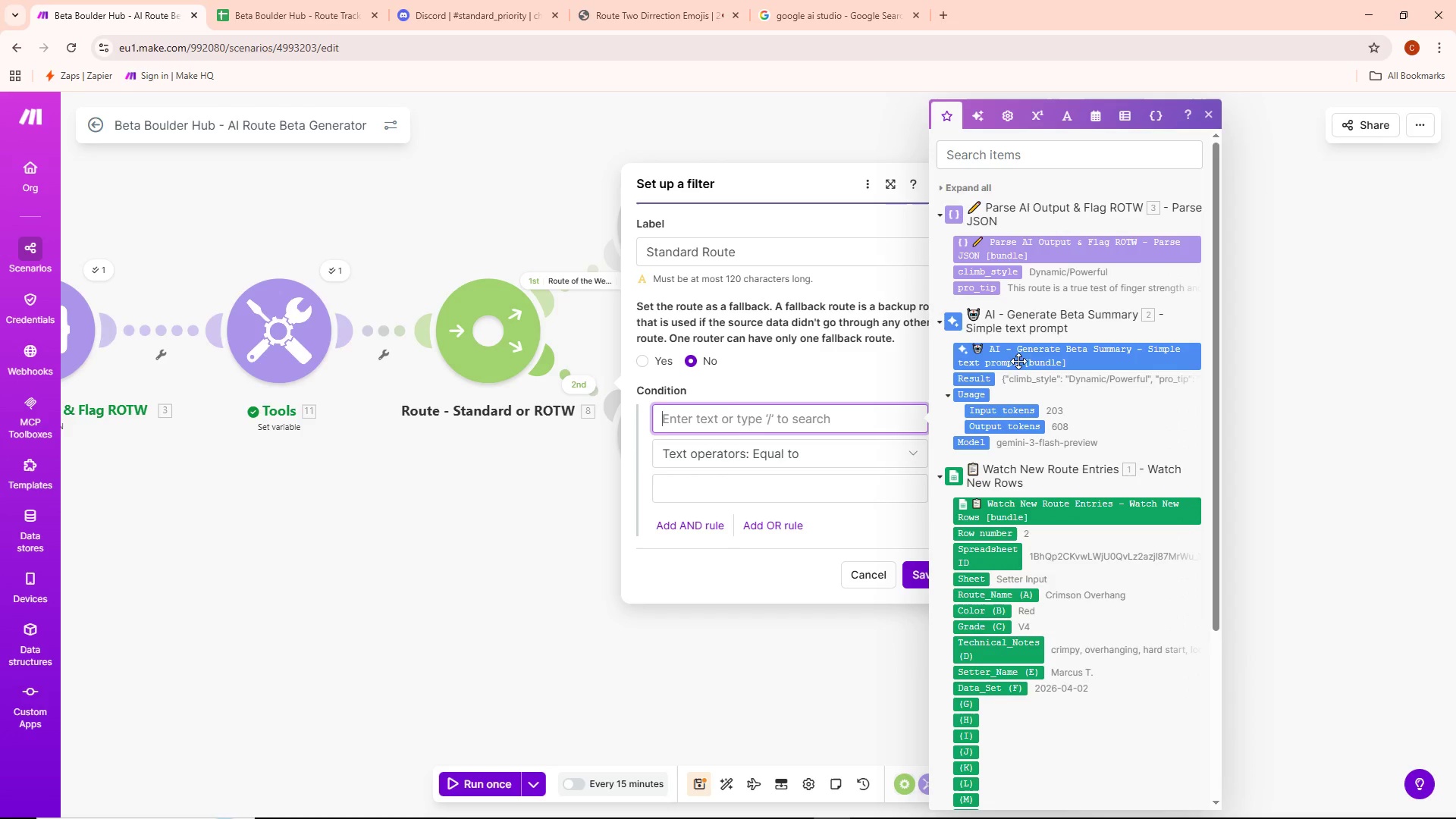 
scroll: coordinate [1057, 382], scroll_direction: up, amount: 4.0
 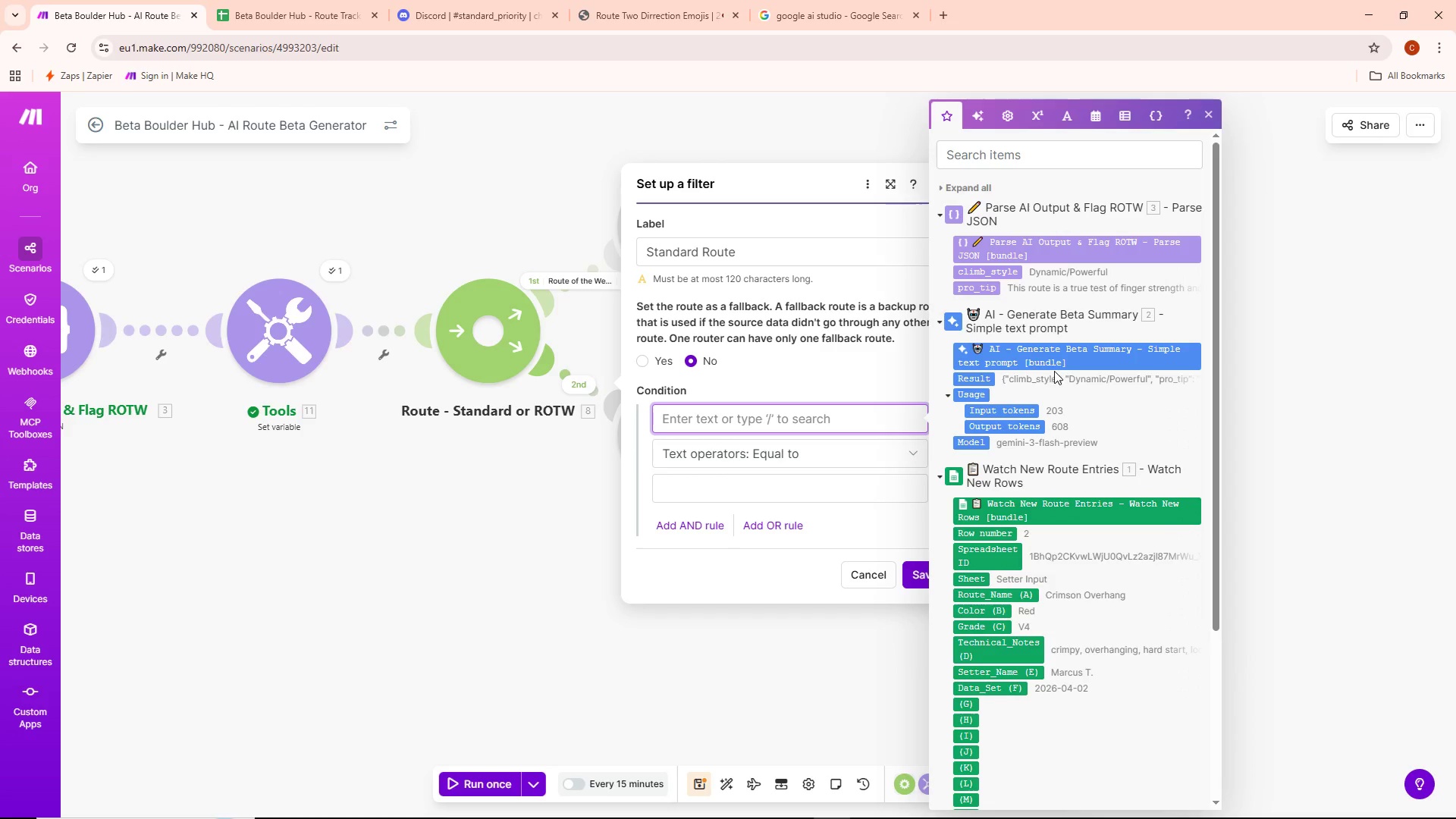 
mouse_move([1034, 353])
 